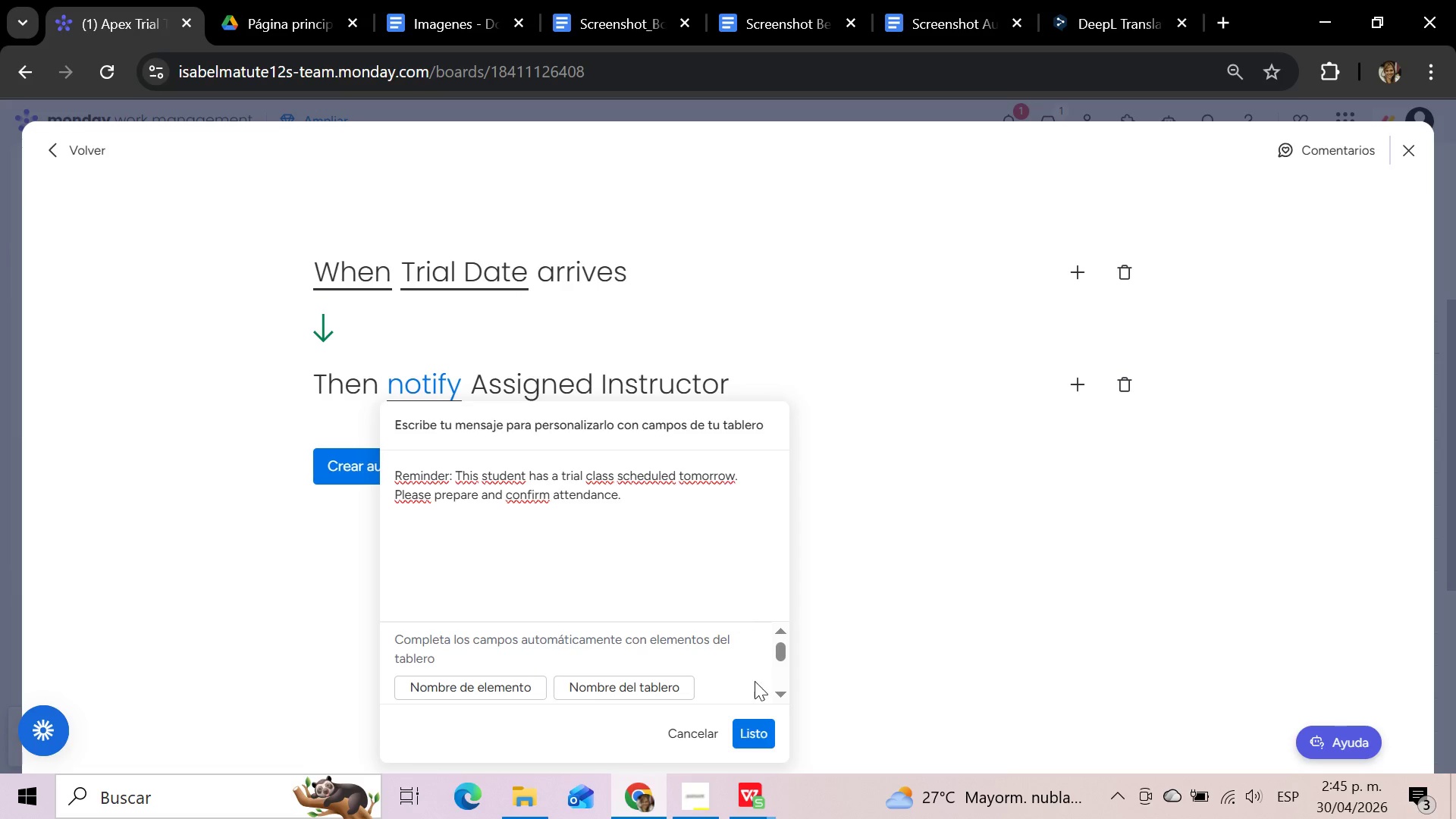 
left_click([749, 739])
 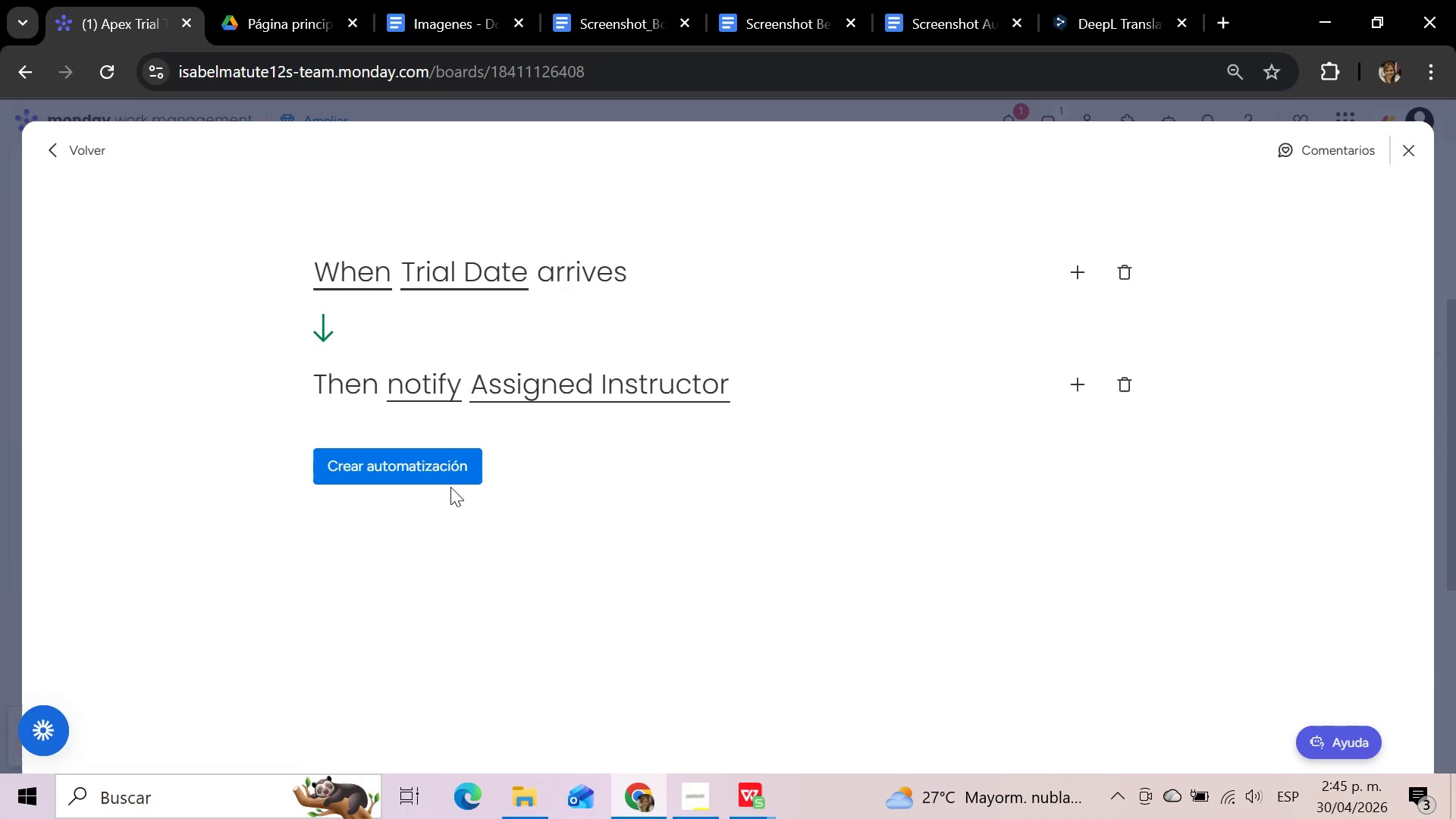 
left_click([447, 475])
 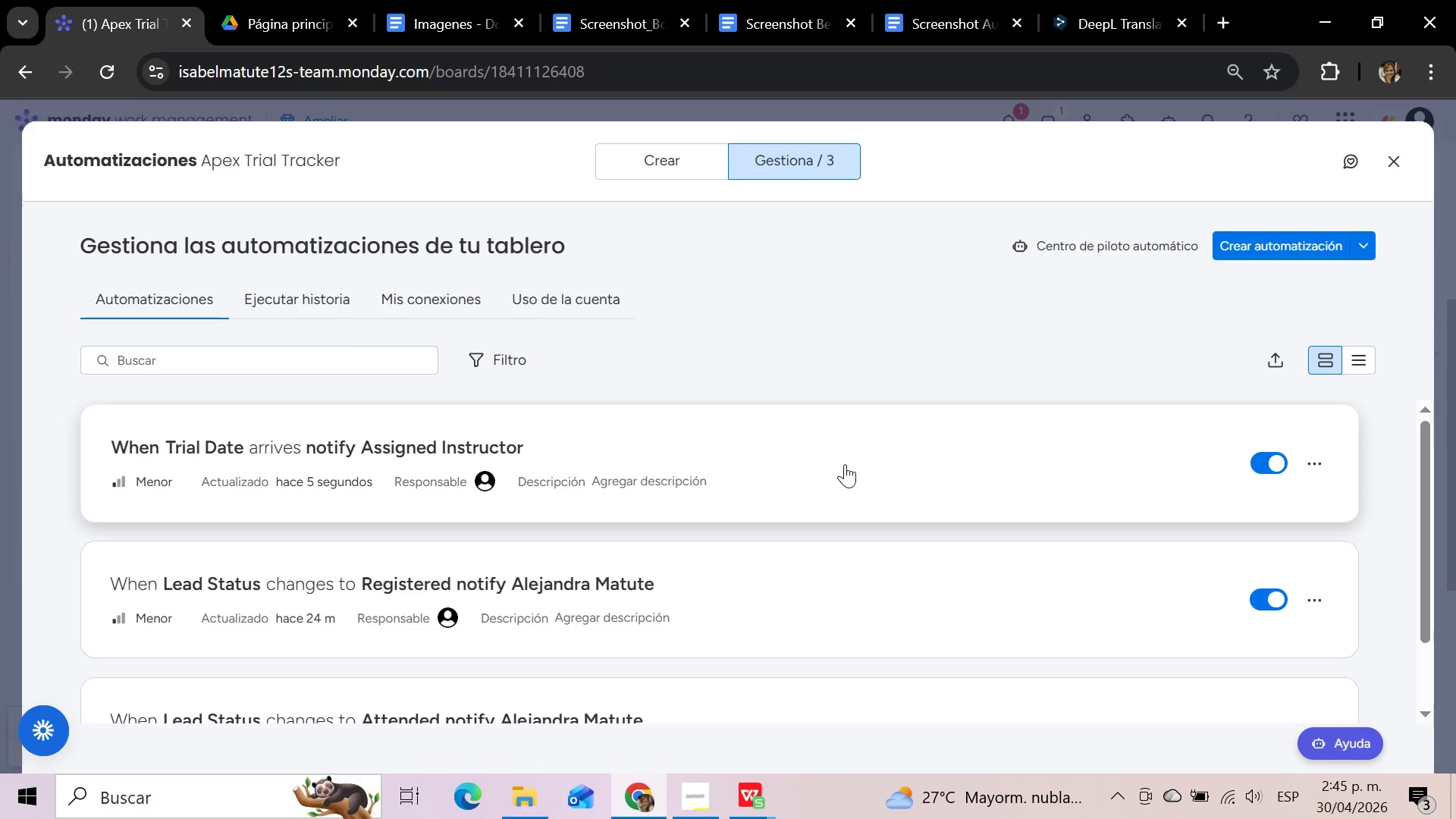 
wait(21.33)
 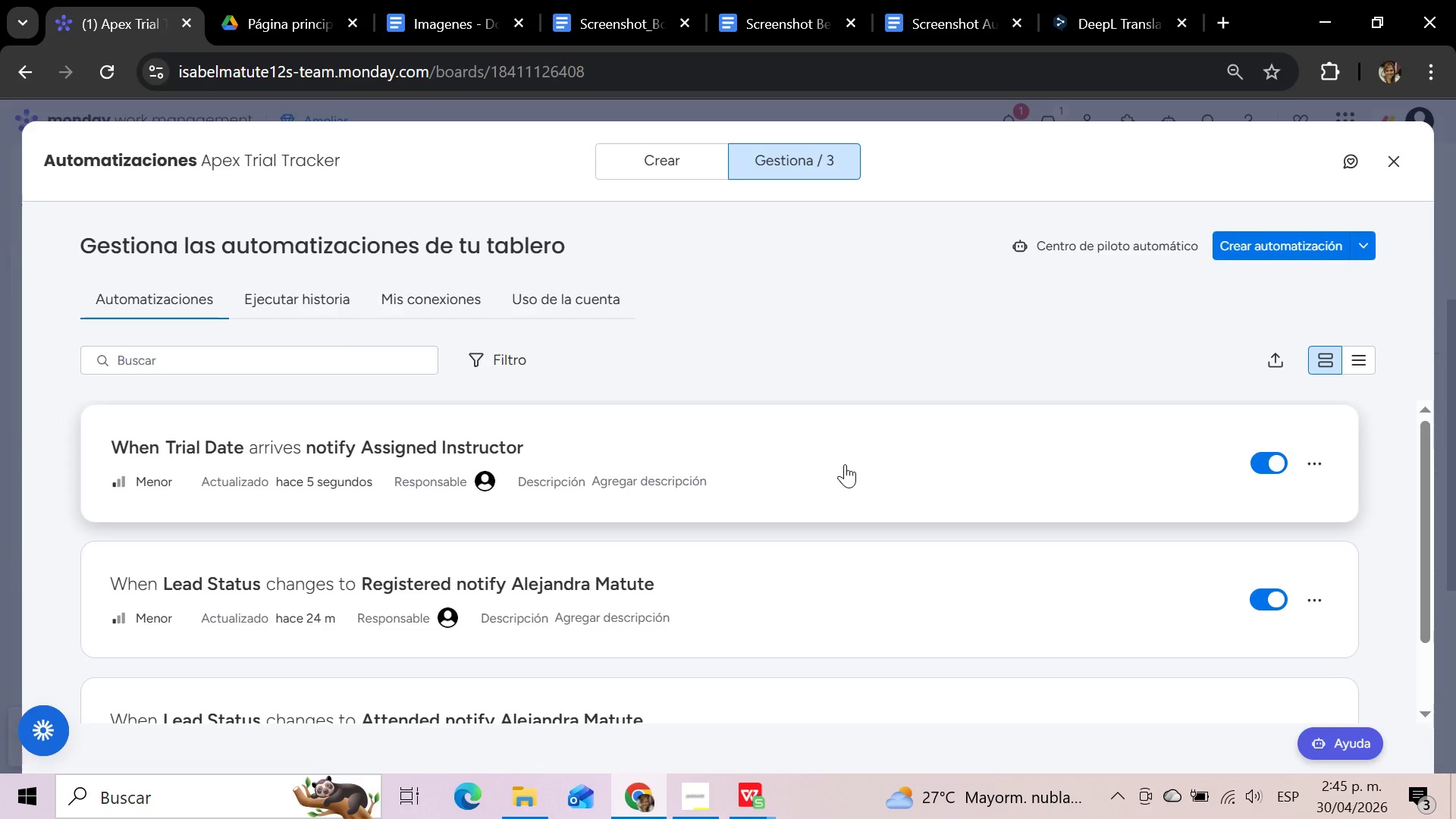 
left_click([1386, 164])
 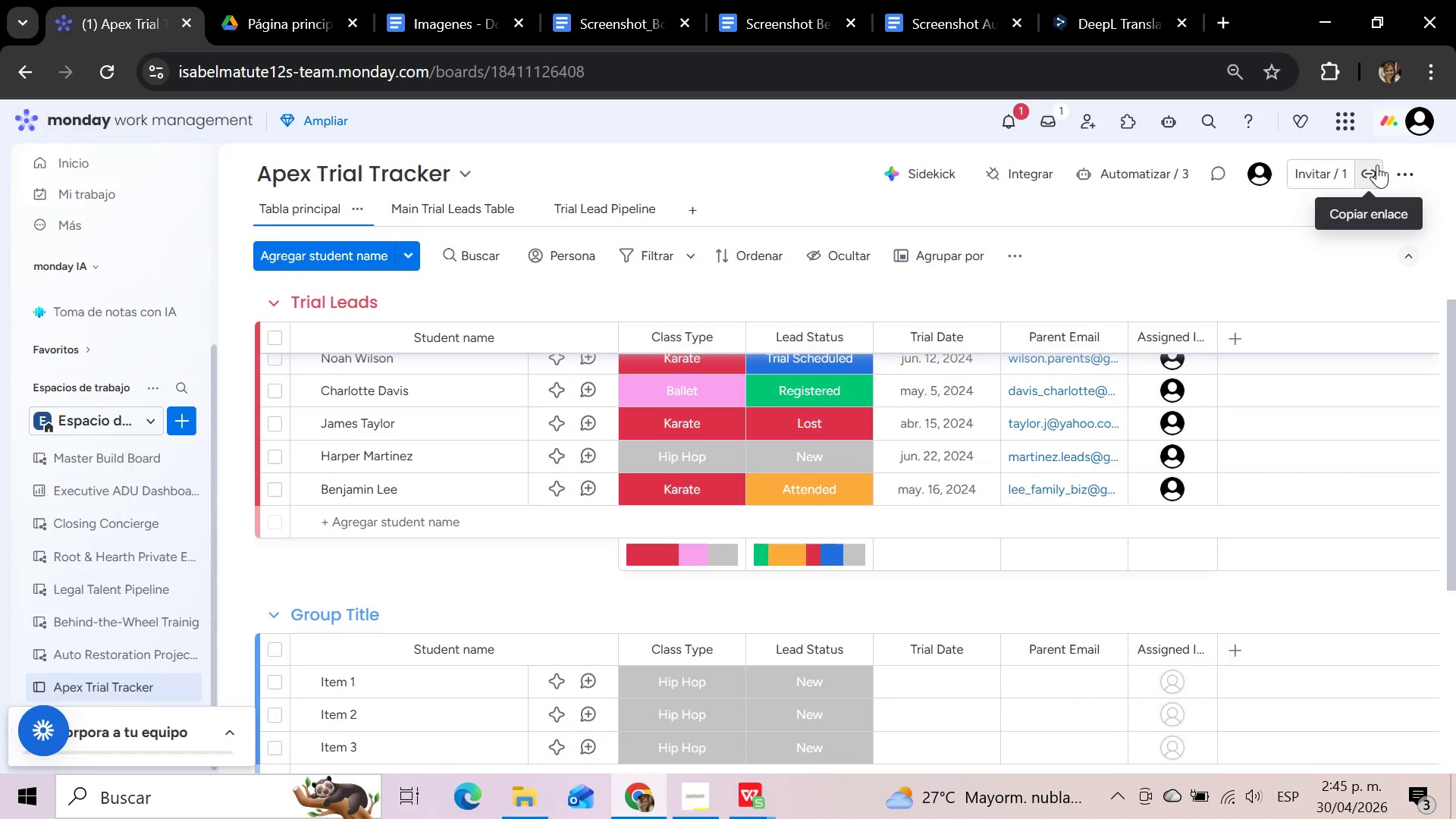 
wait(9.31)
 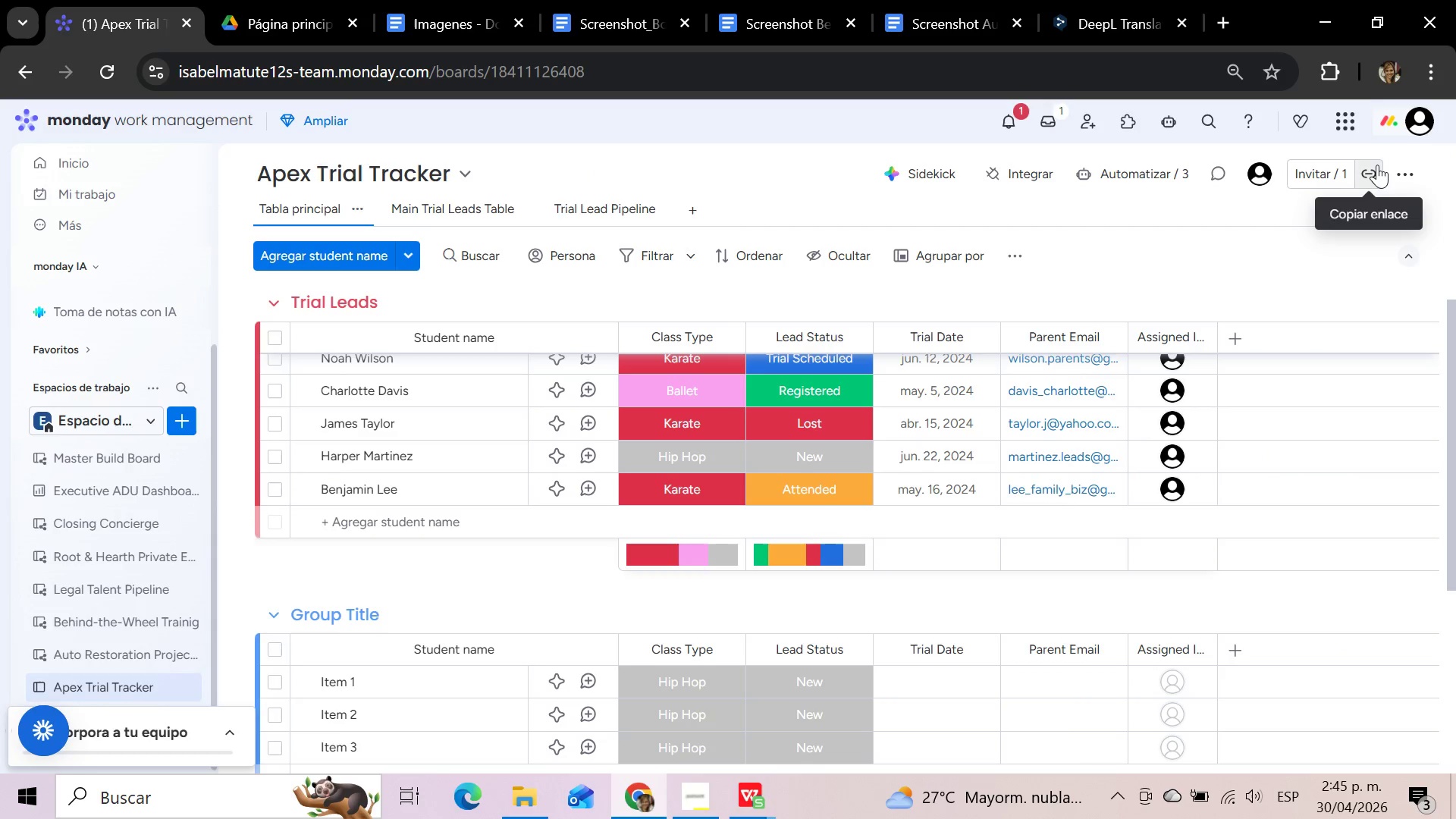 
scroll: coordinate [1218, 497], scroll_direction: up, amount: 4.0
 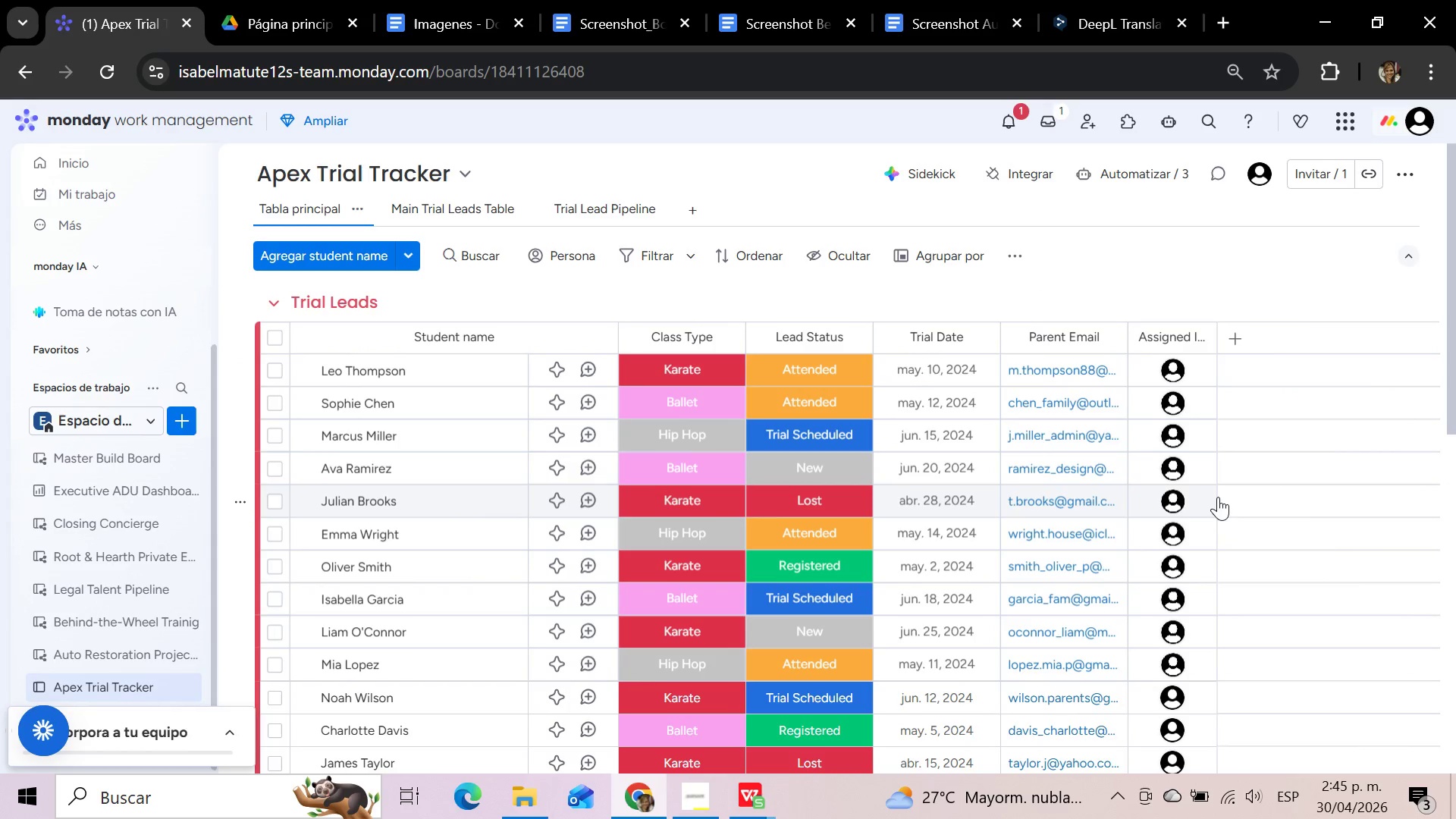 
left_click([818, 432])
 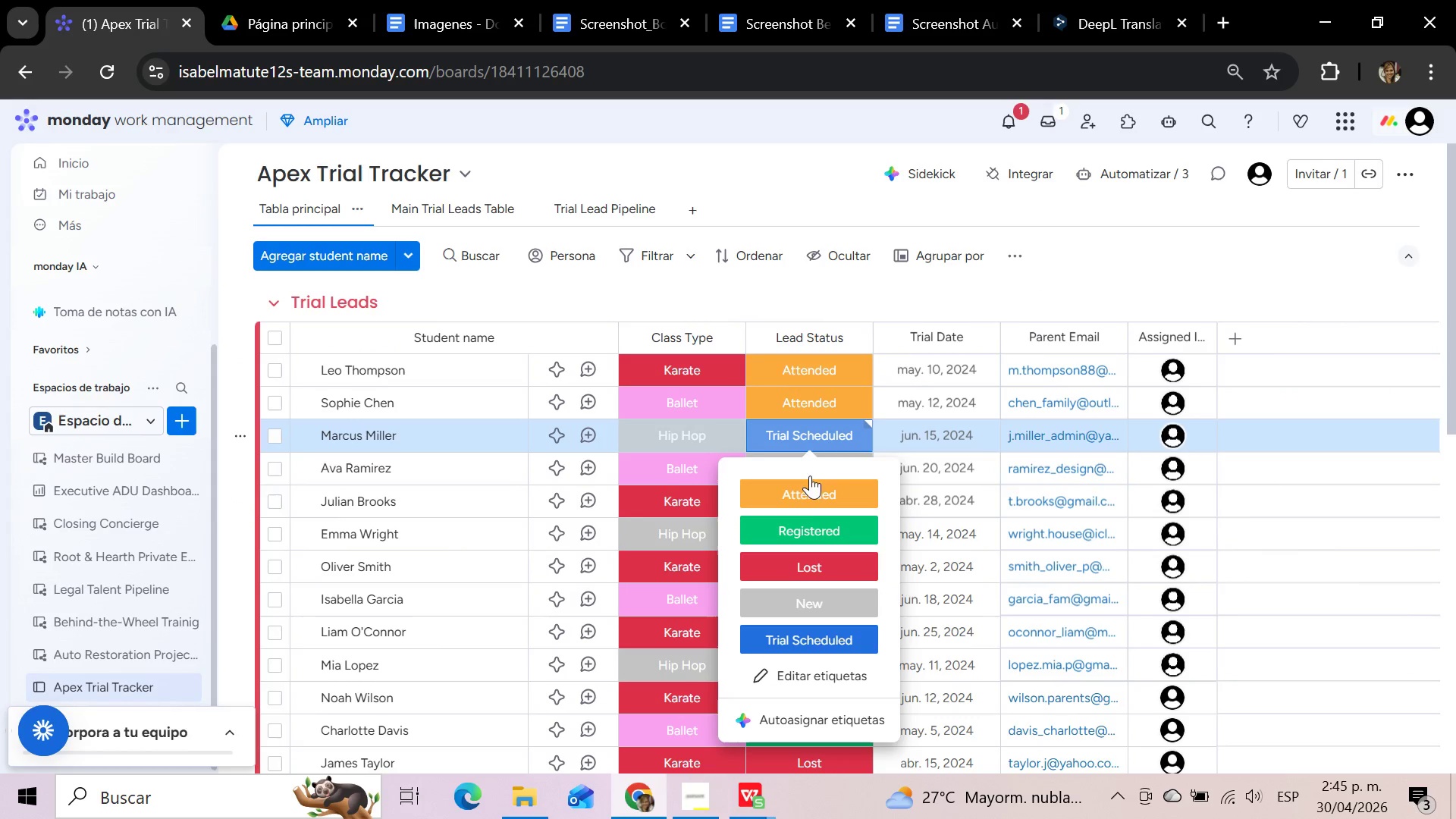 
left_click([803, 530])
 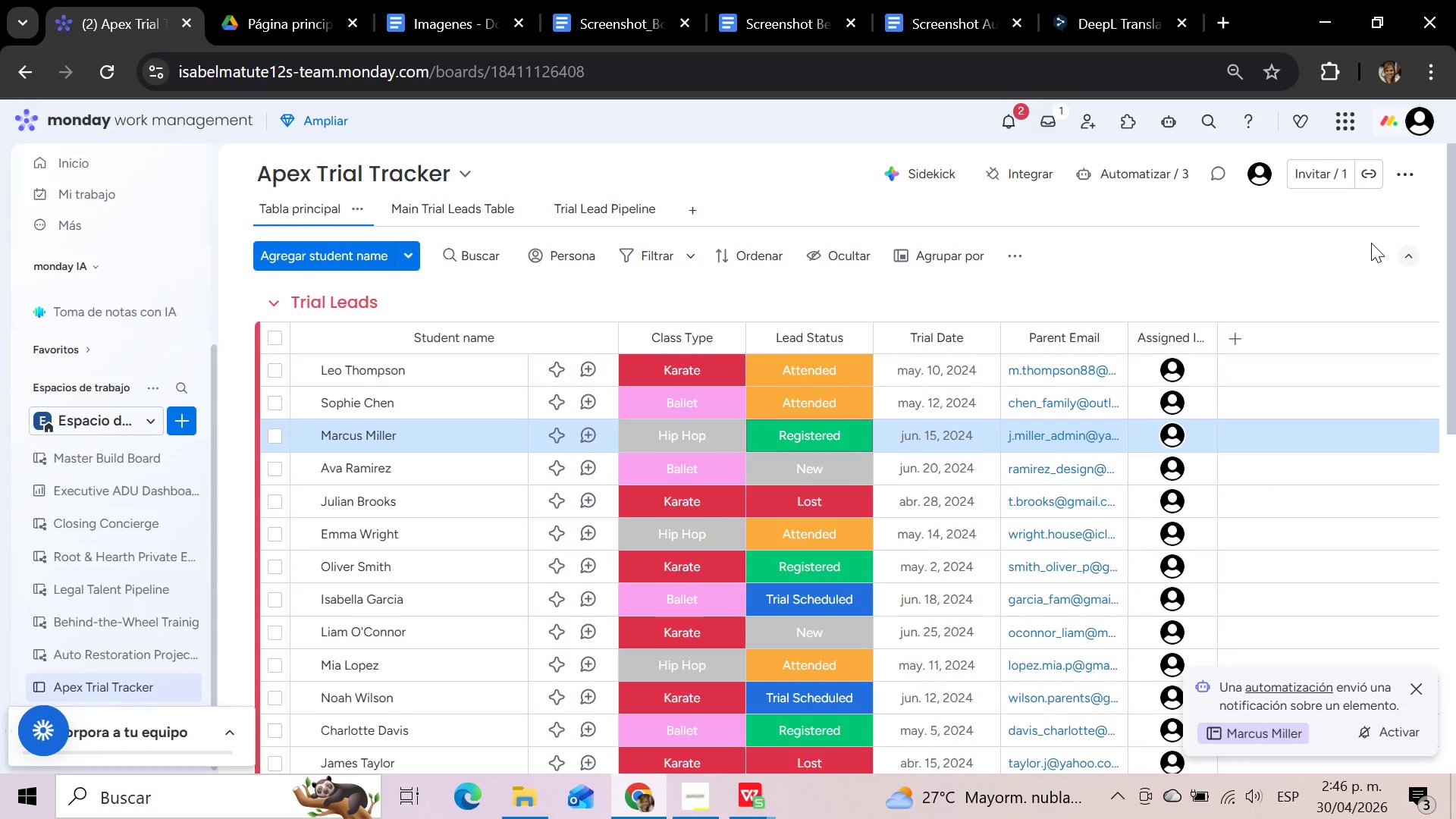 
wait(6.76)
 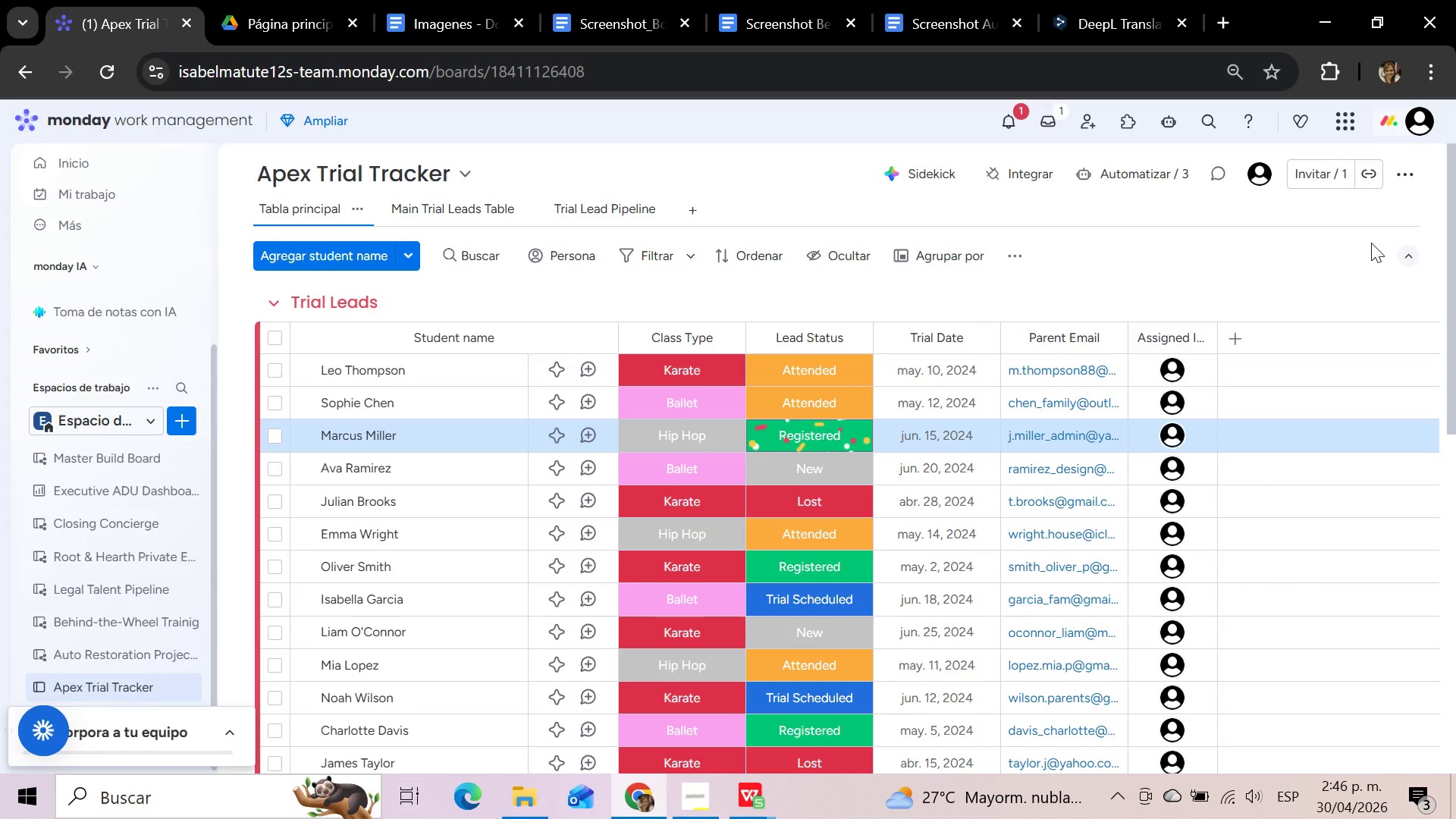 
mouse_move([1020, 127])
 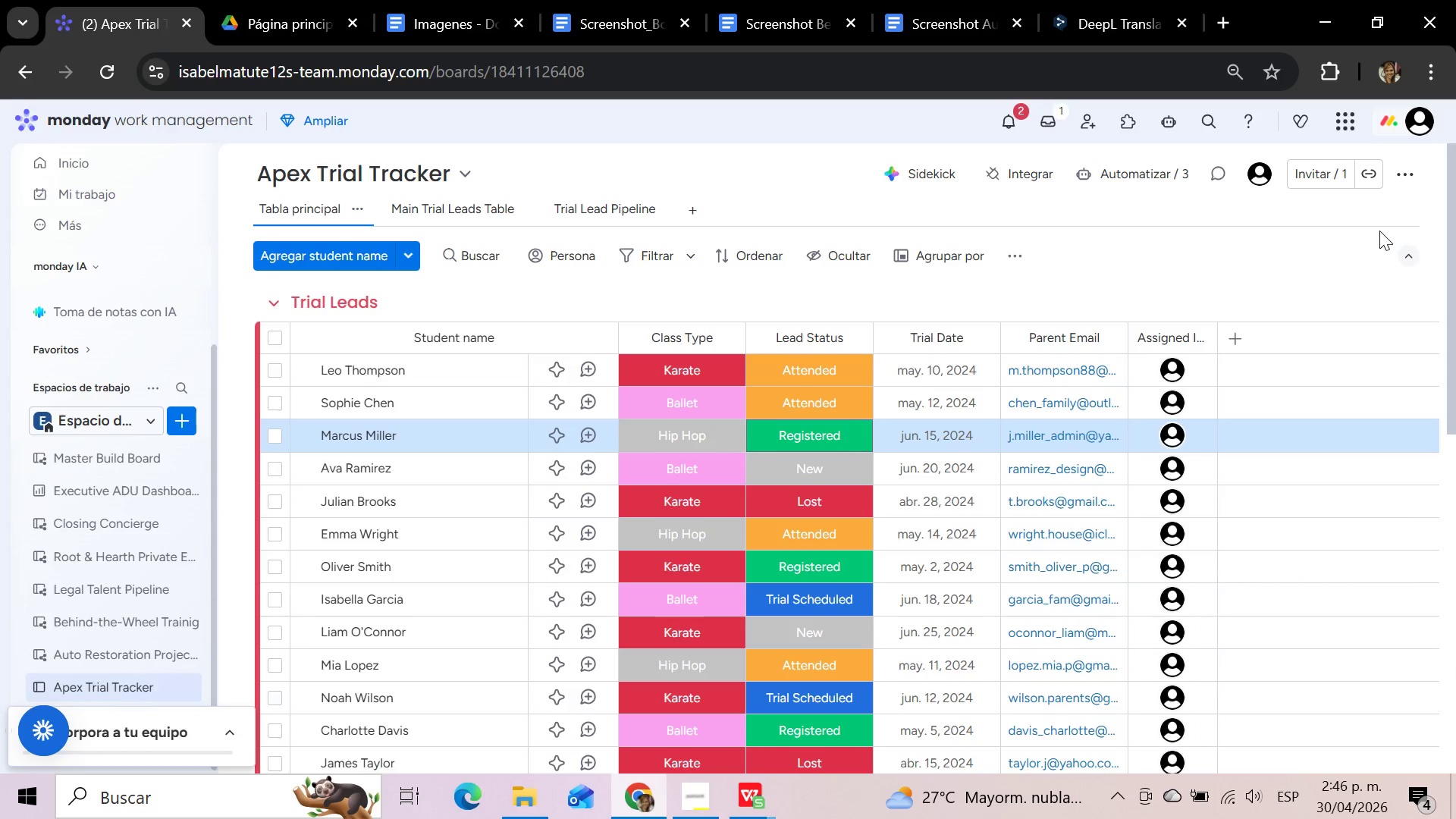 
wait(12.73)
 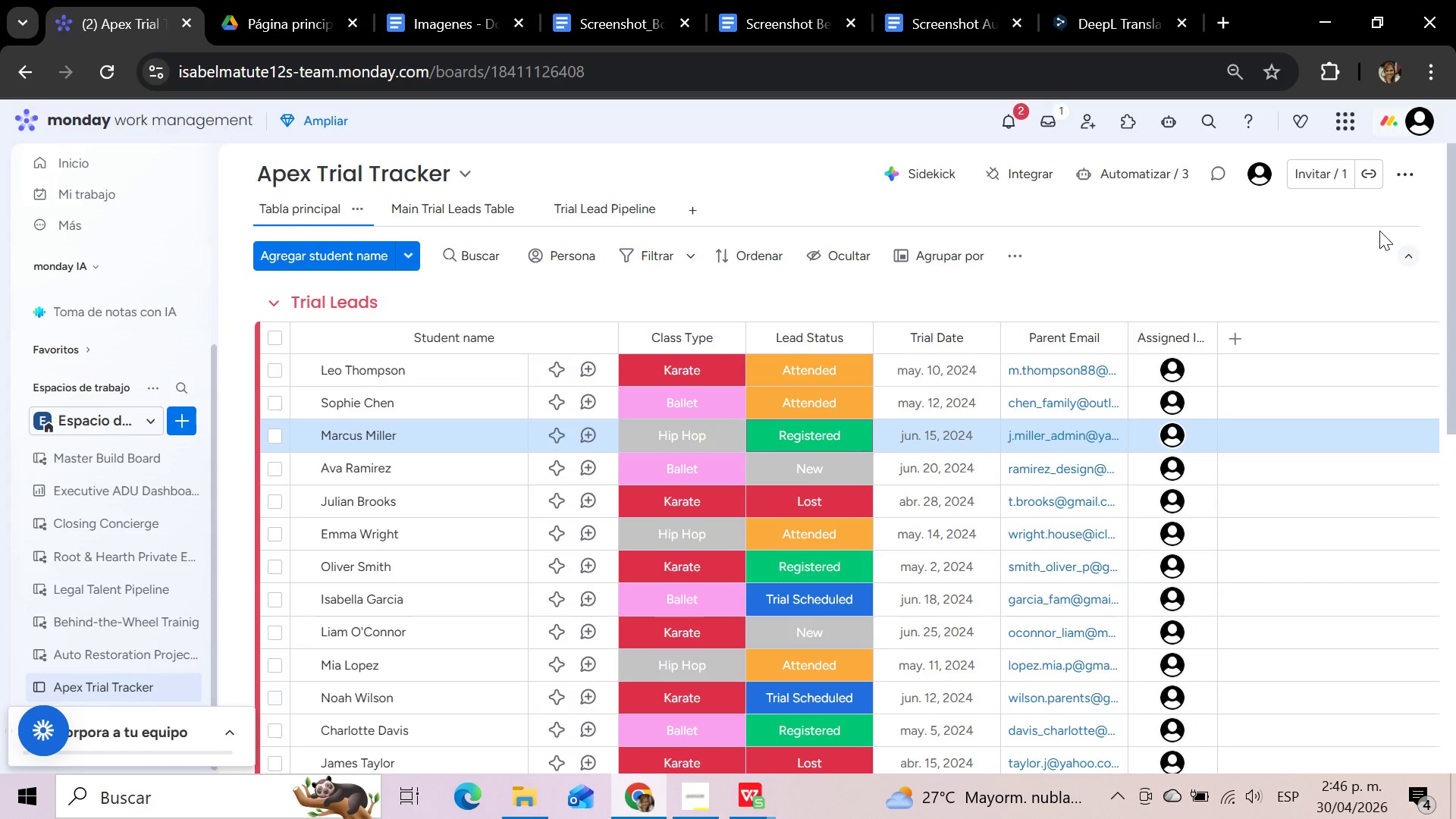 
left_click([475, 203])
 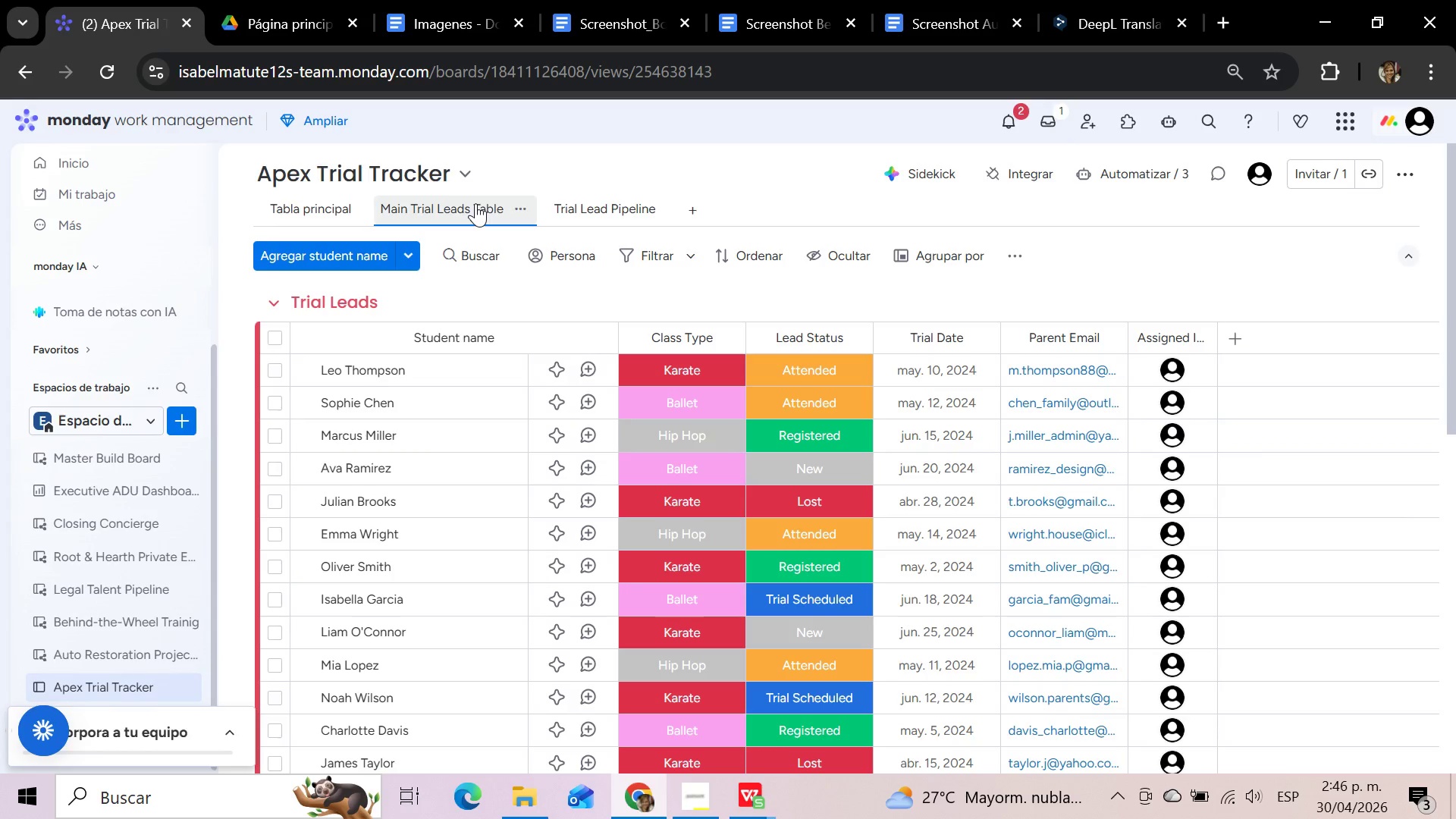 
left_click([475, 203])
 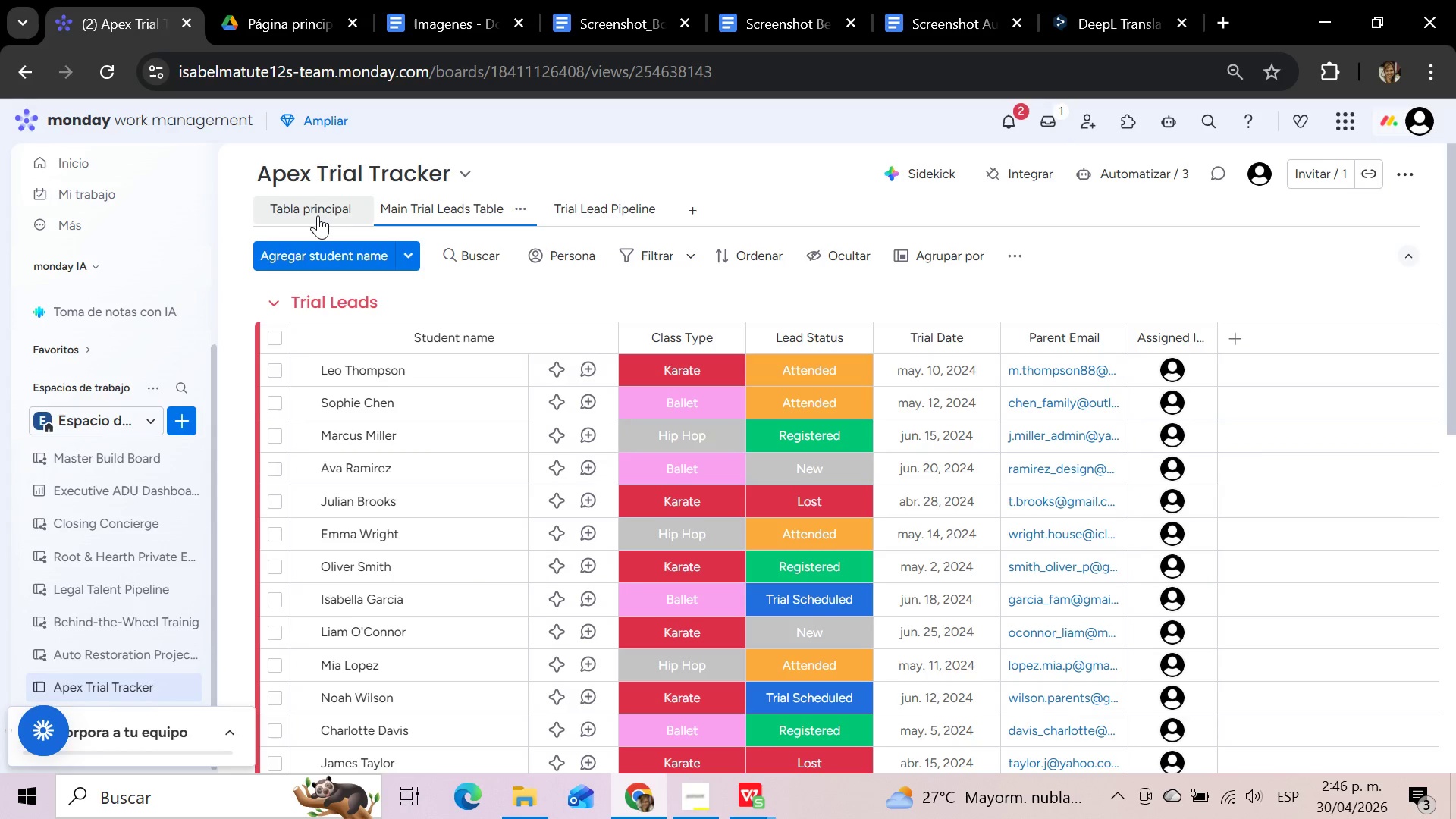 
left_click([312, 215])
 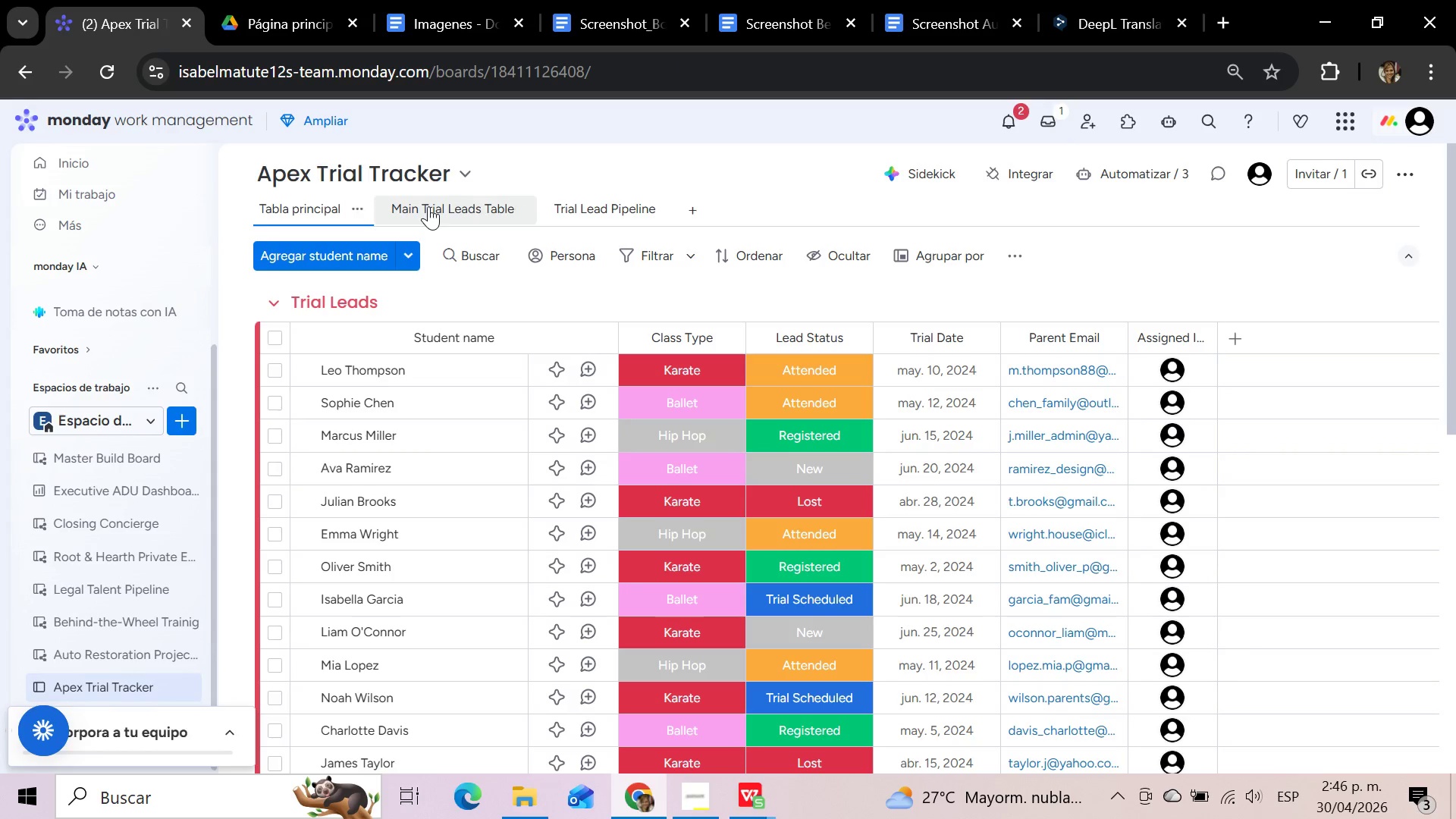 
left_click([428, 206])
 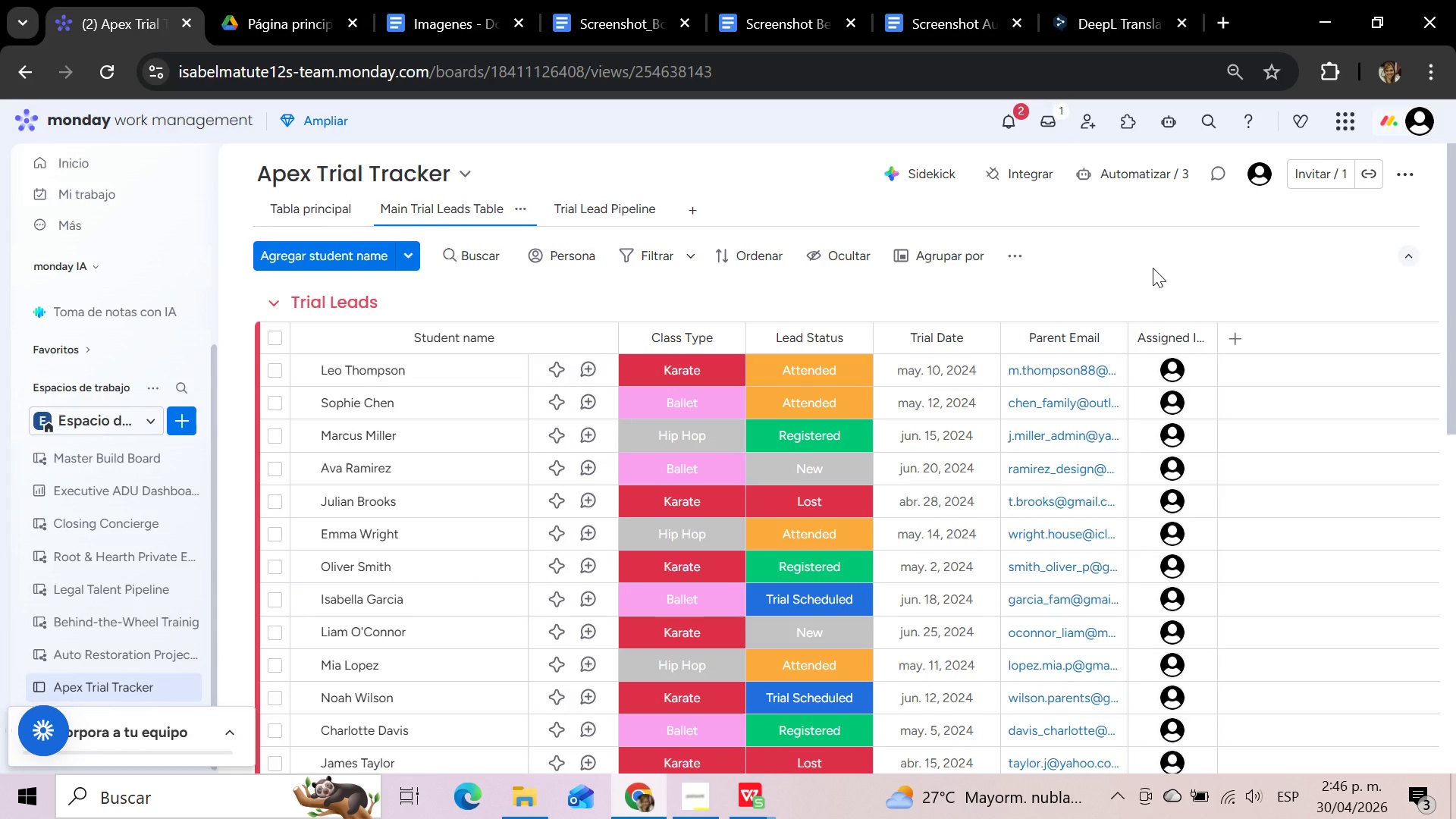 
wait(9.66)
 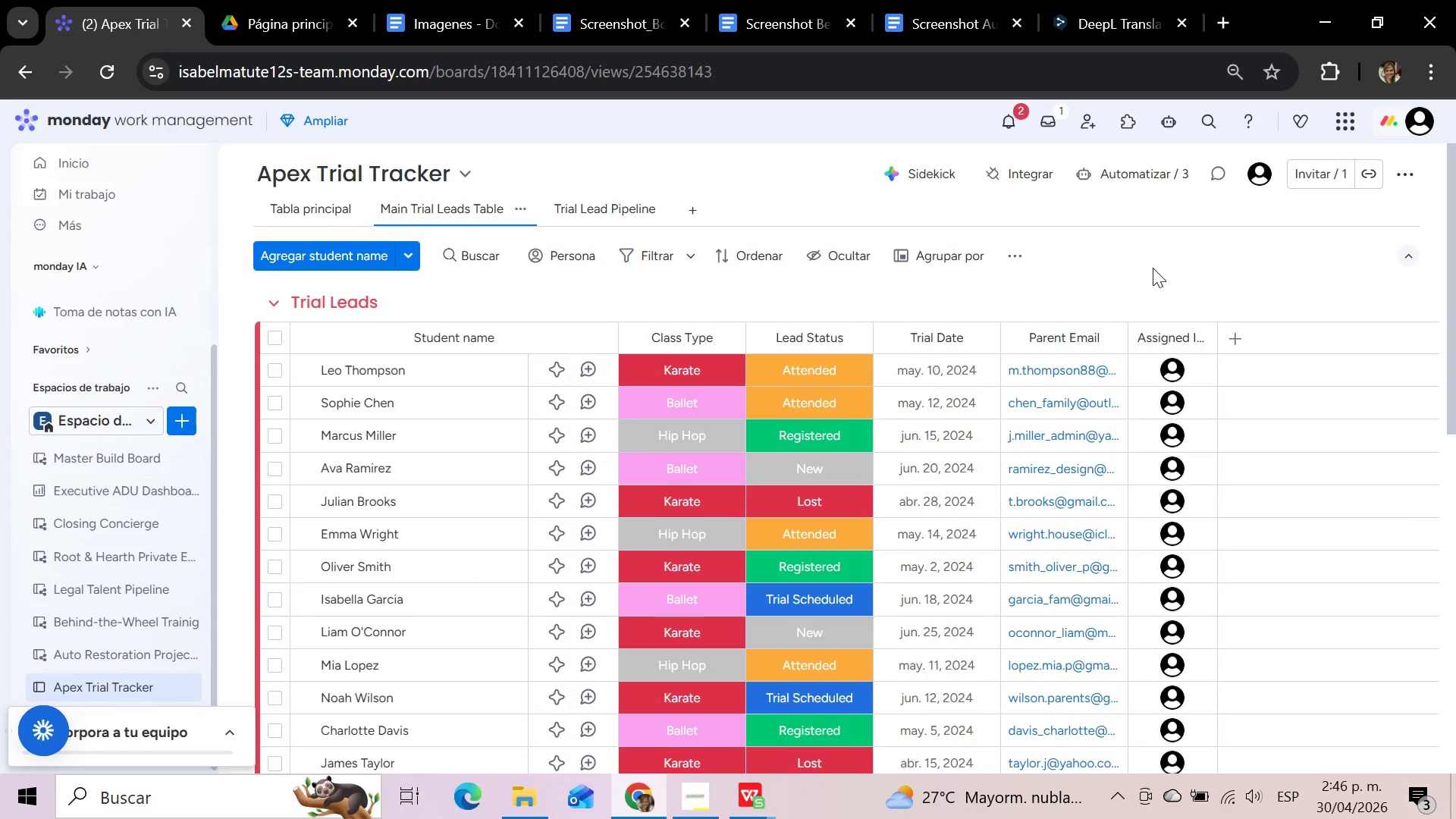 
left_click([639, 218])
 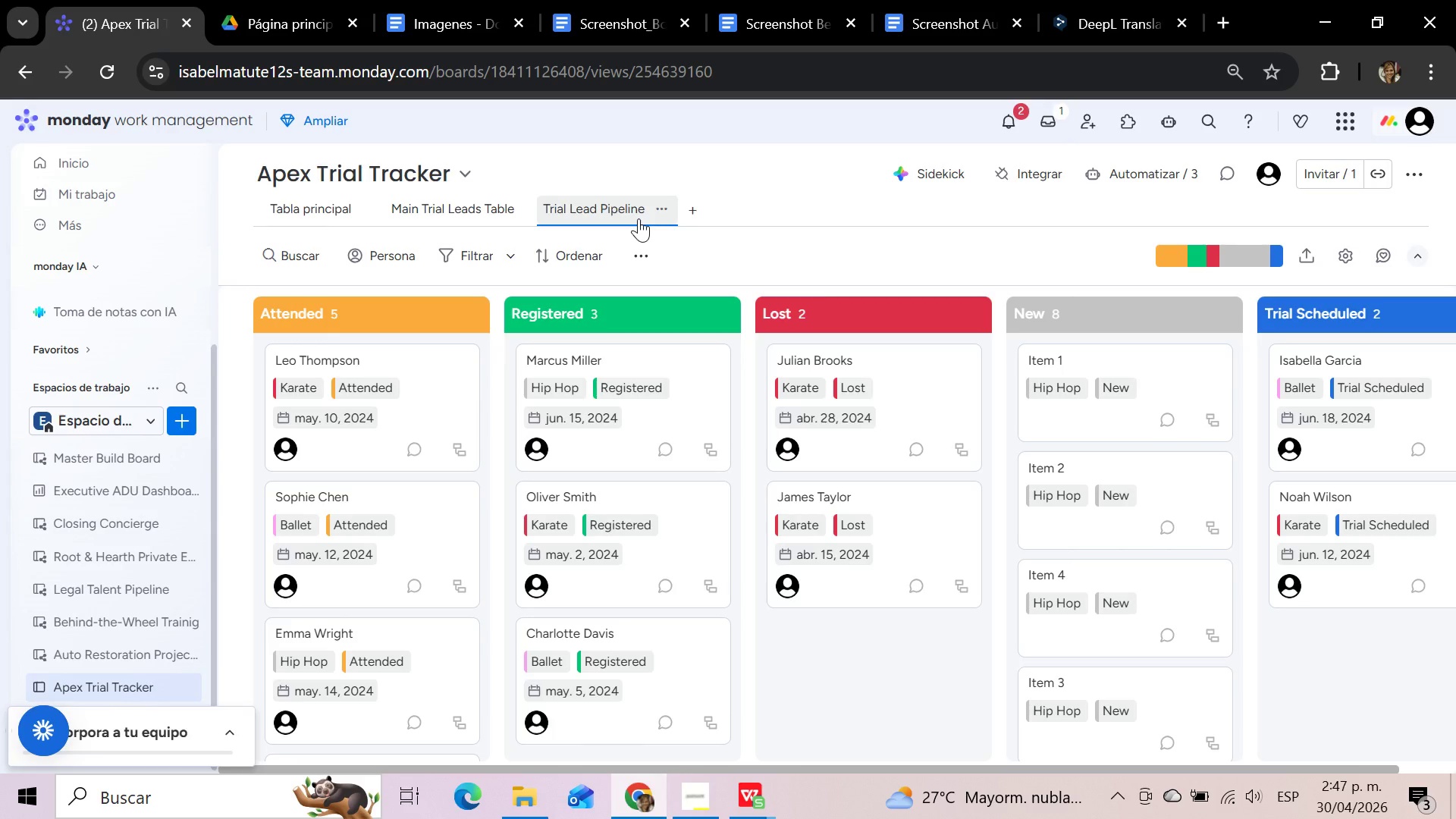 
wait(33.02)
 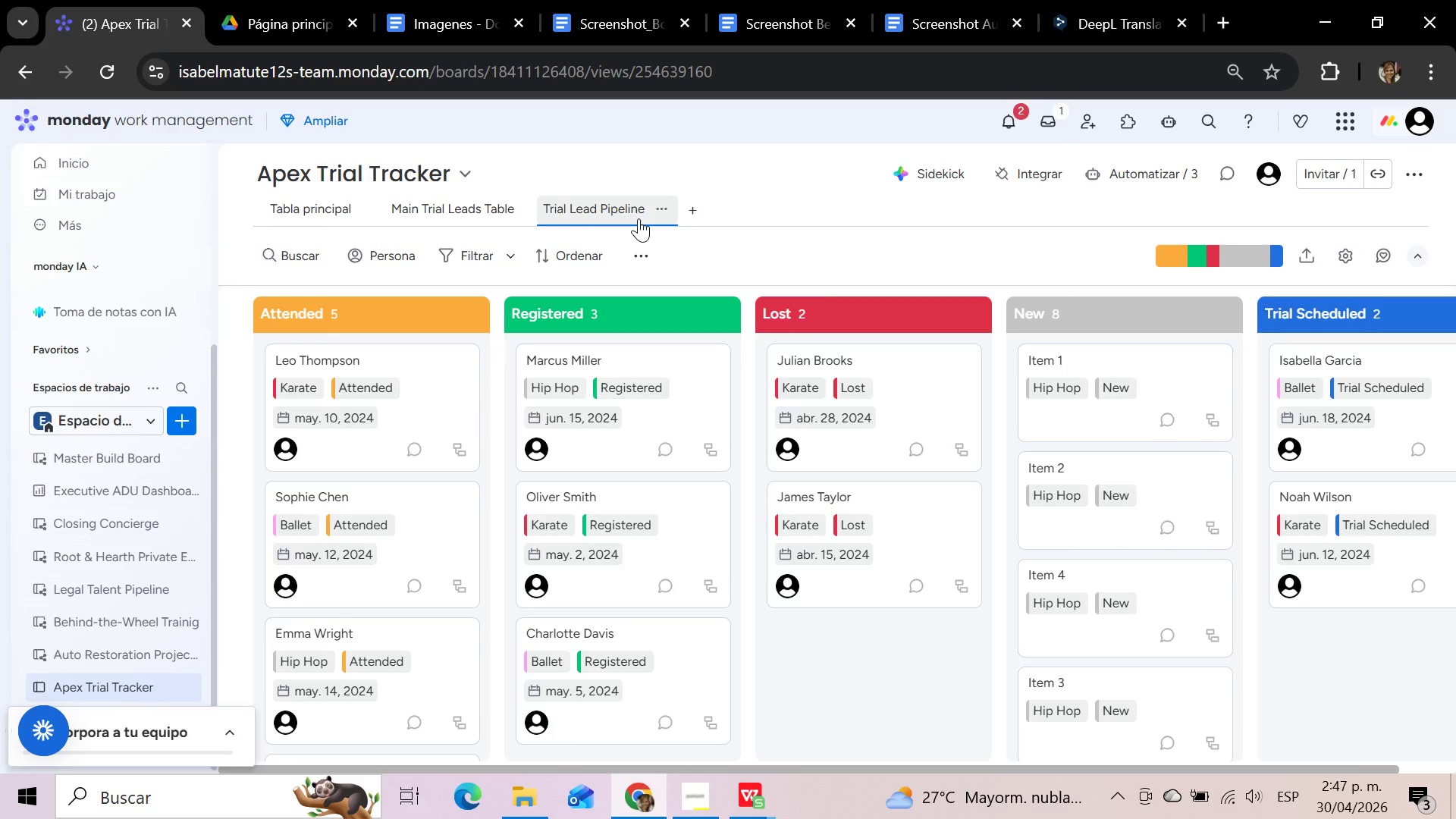 
scroll: coordinate [639, 217], scroll_direction: up, amount: 3.0
 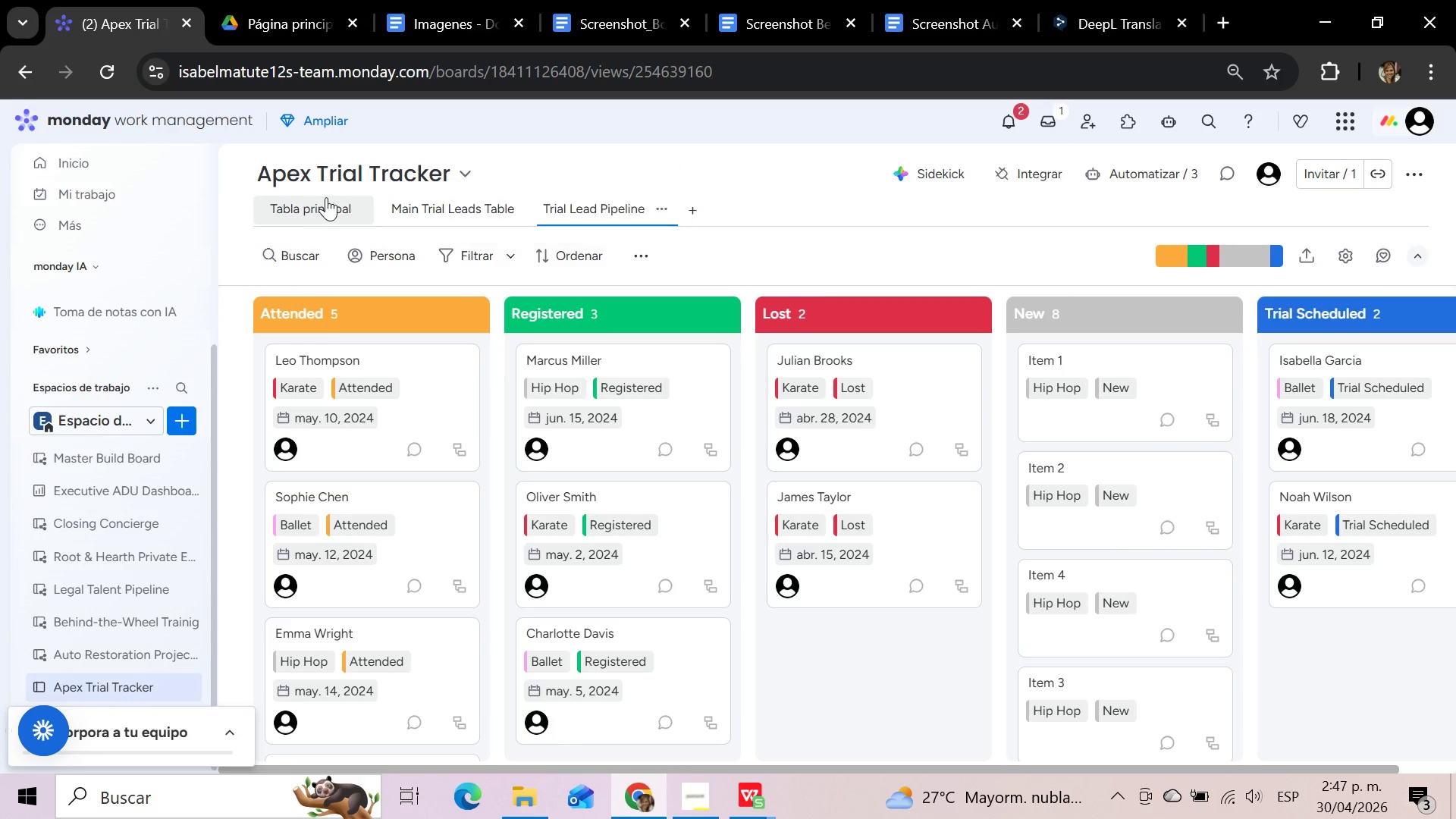 
left_click([326, 197])
 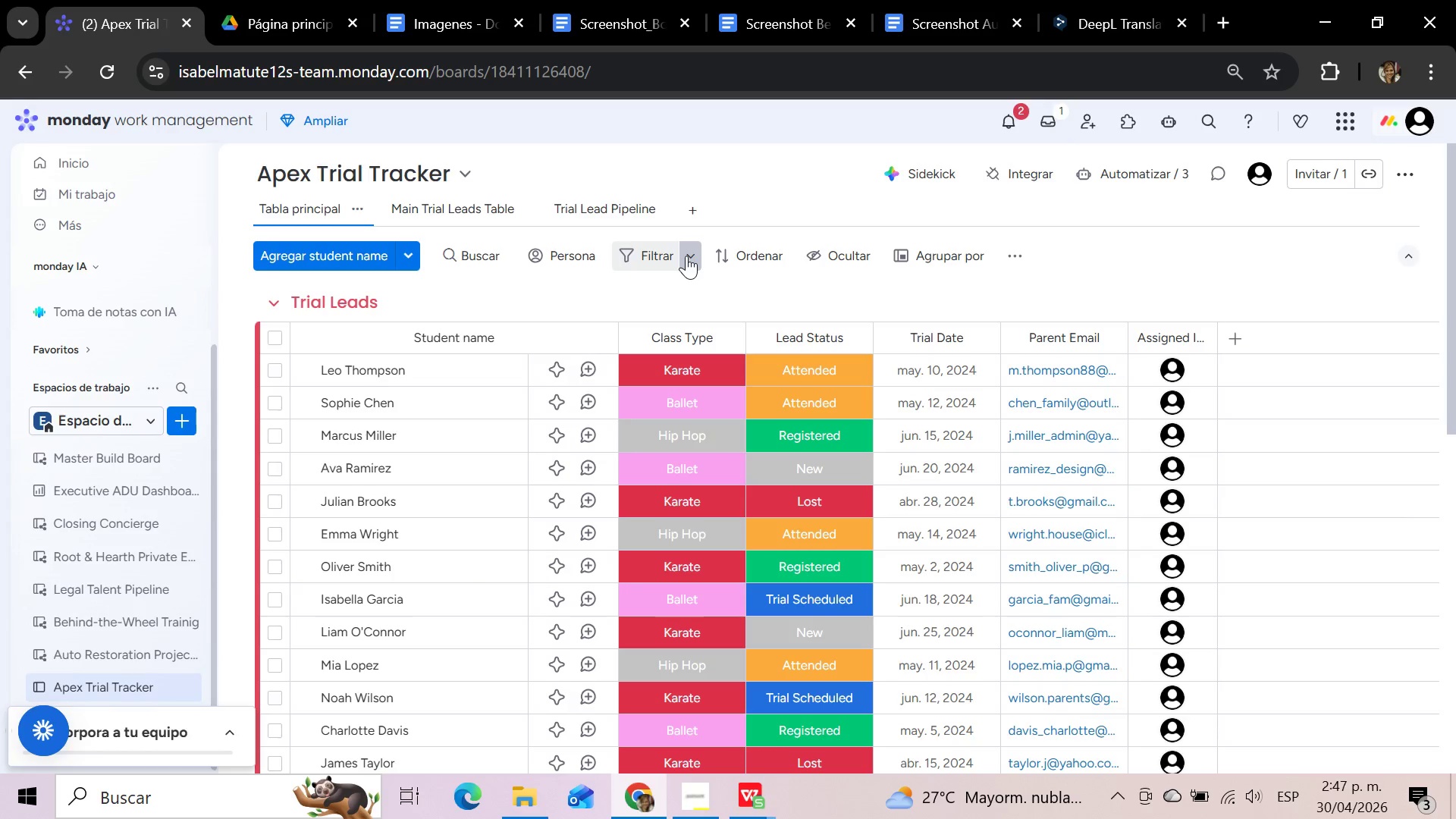 
wait(18.7)
 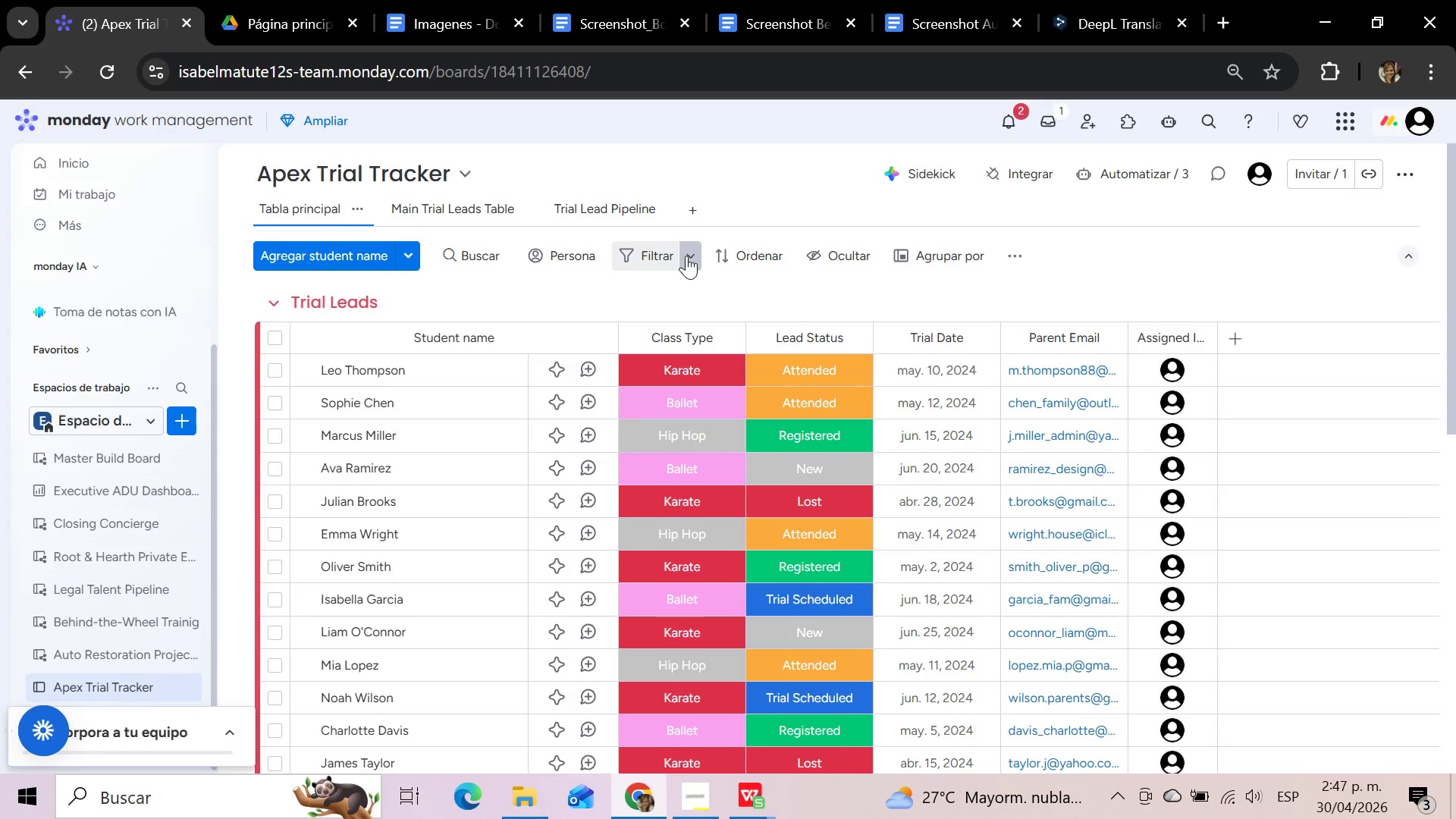 
left_click([1150, 158])
 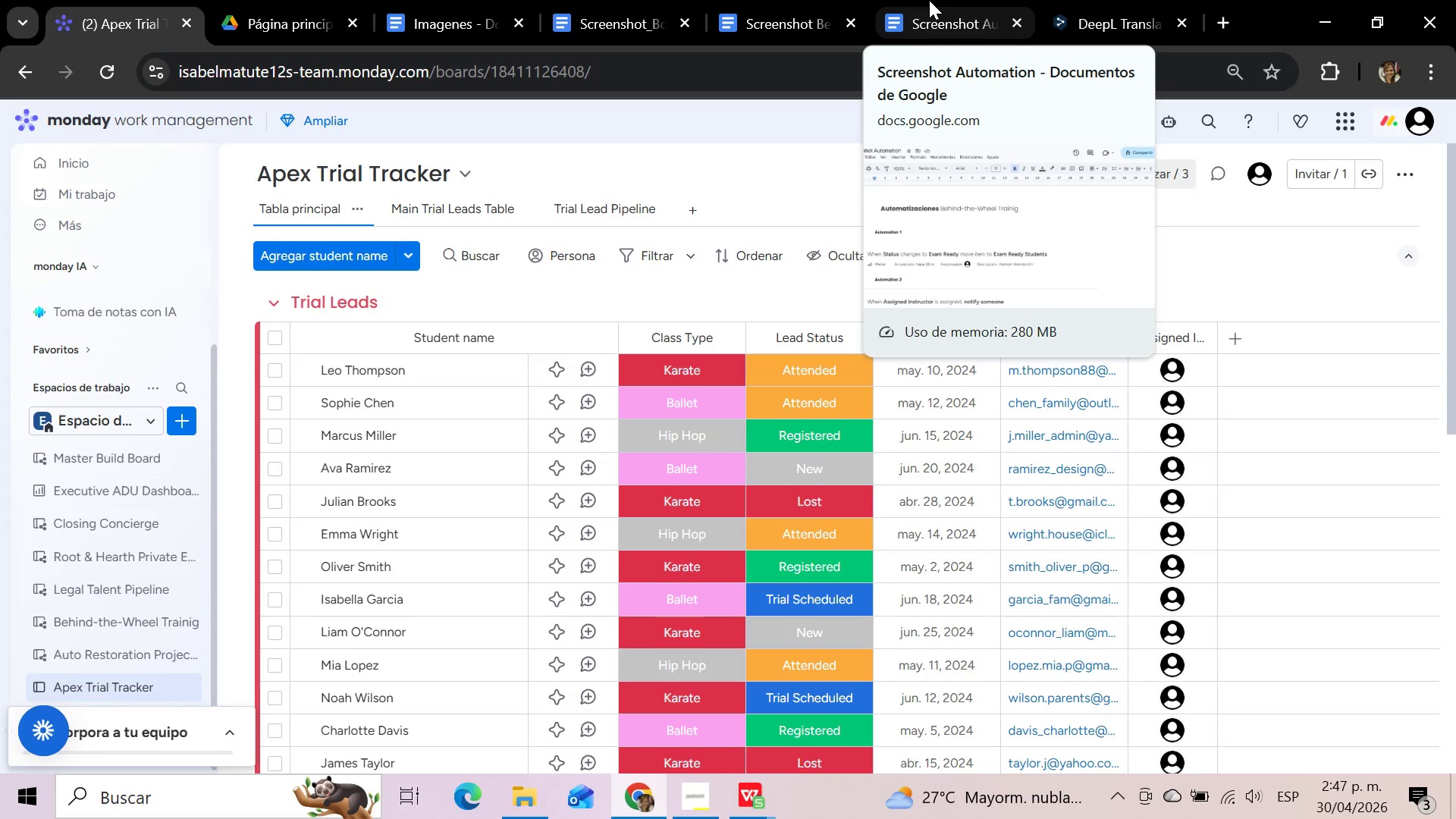 
left_click([929, 0])
 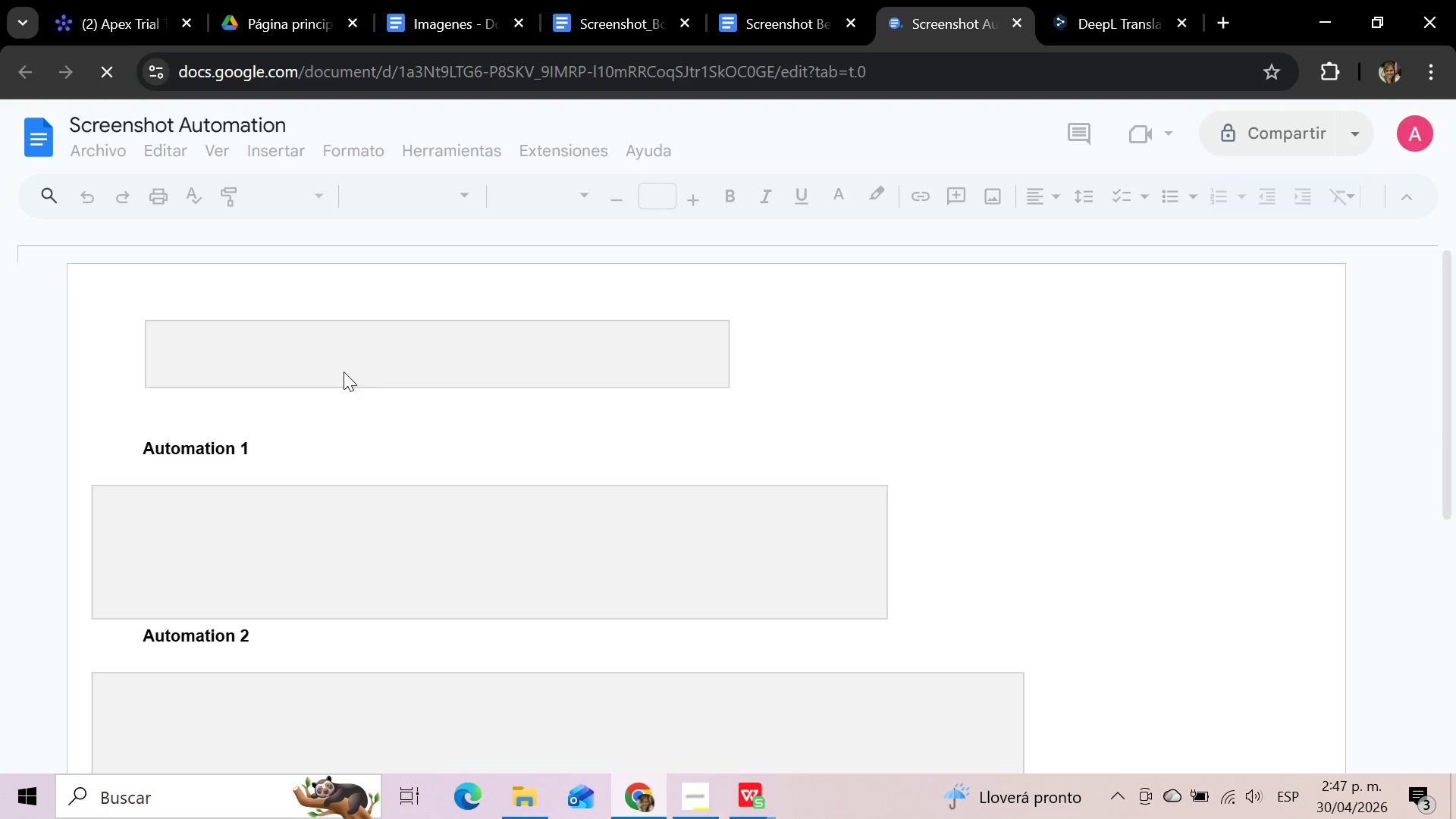 
wait(10.33)
 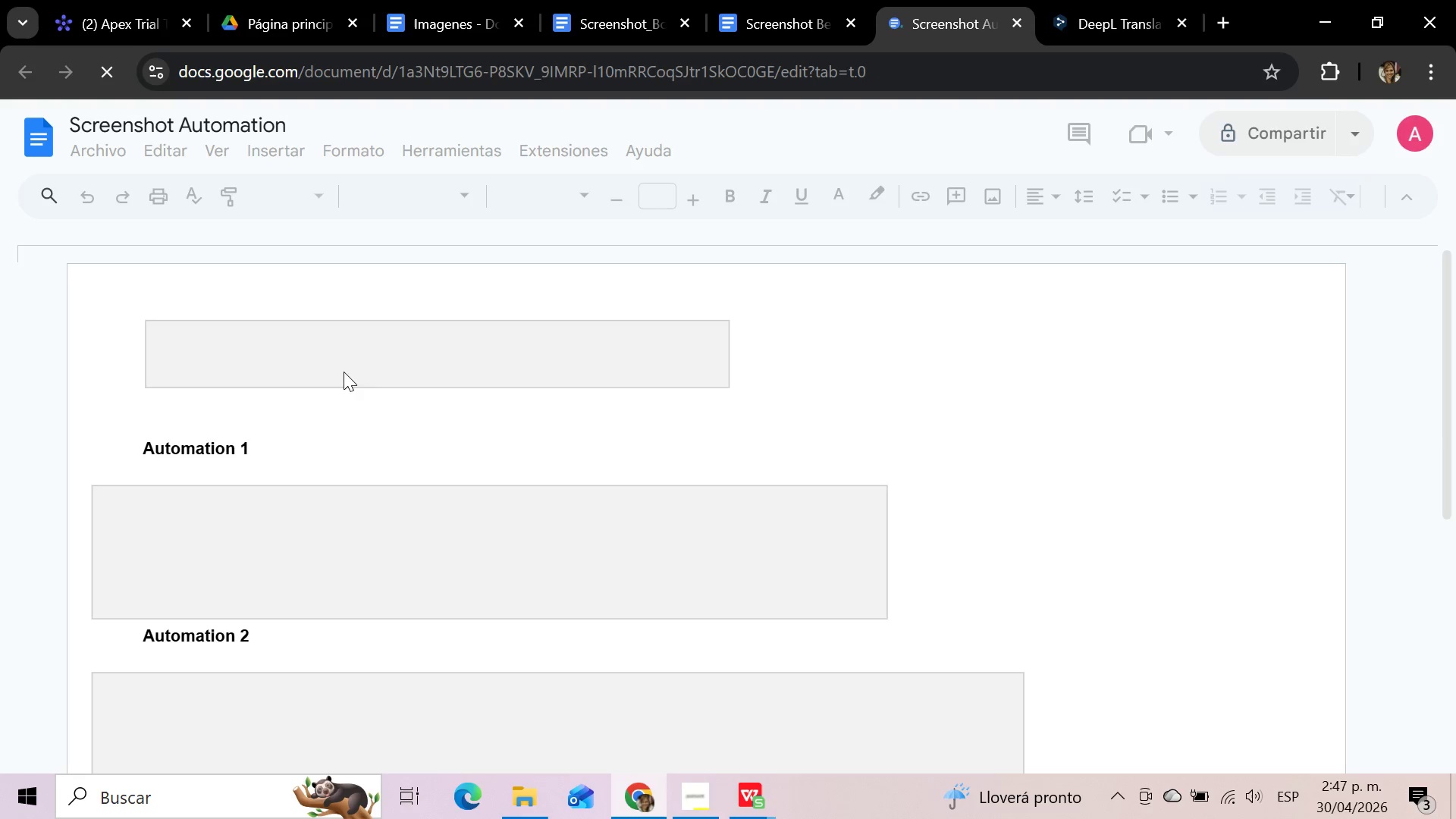 
left_click([344, 372])
 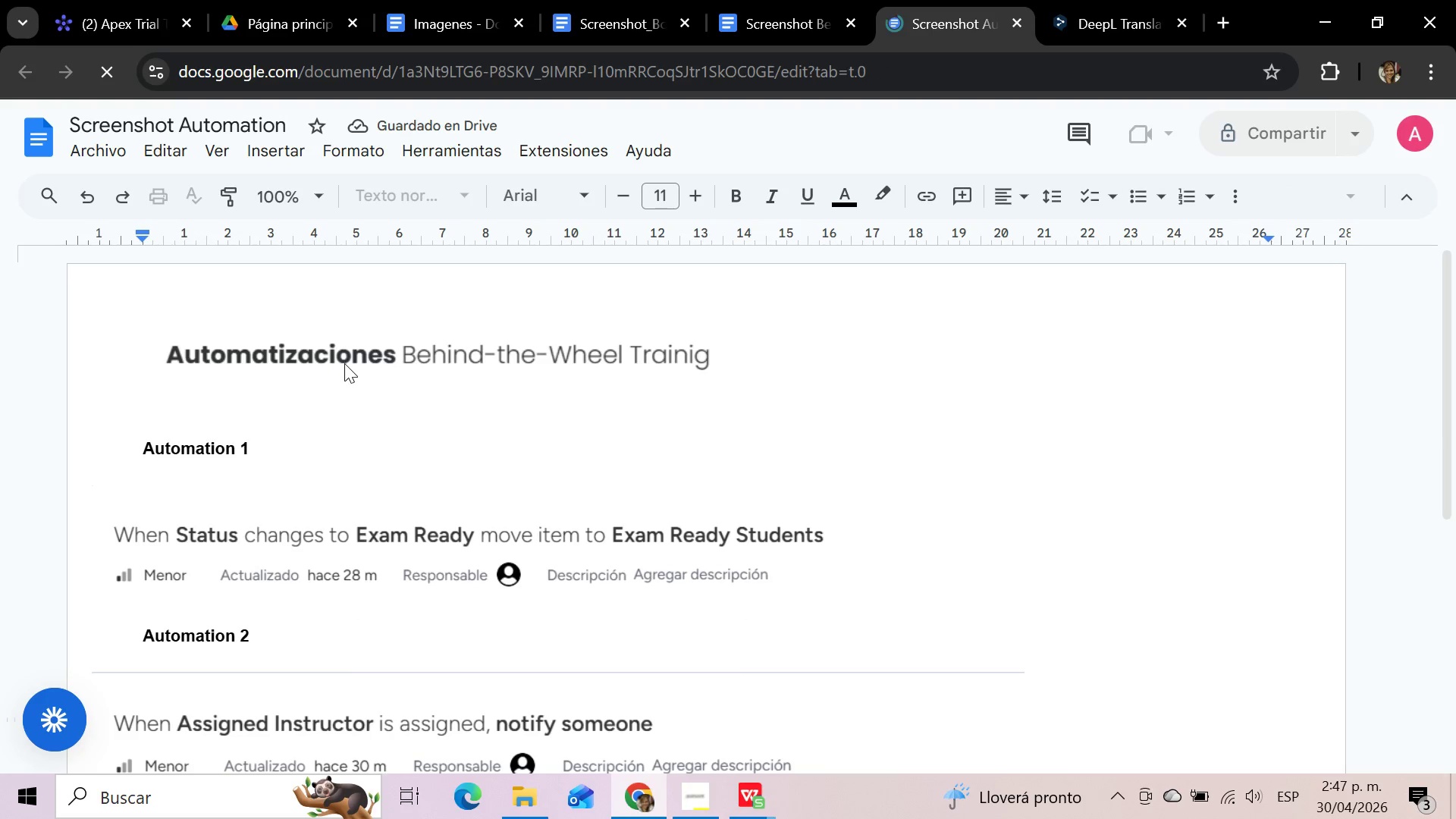 
left_click([344, 358])
 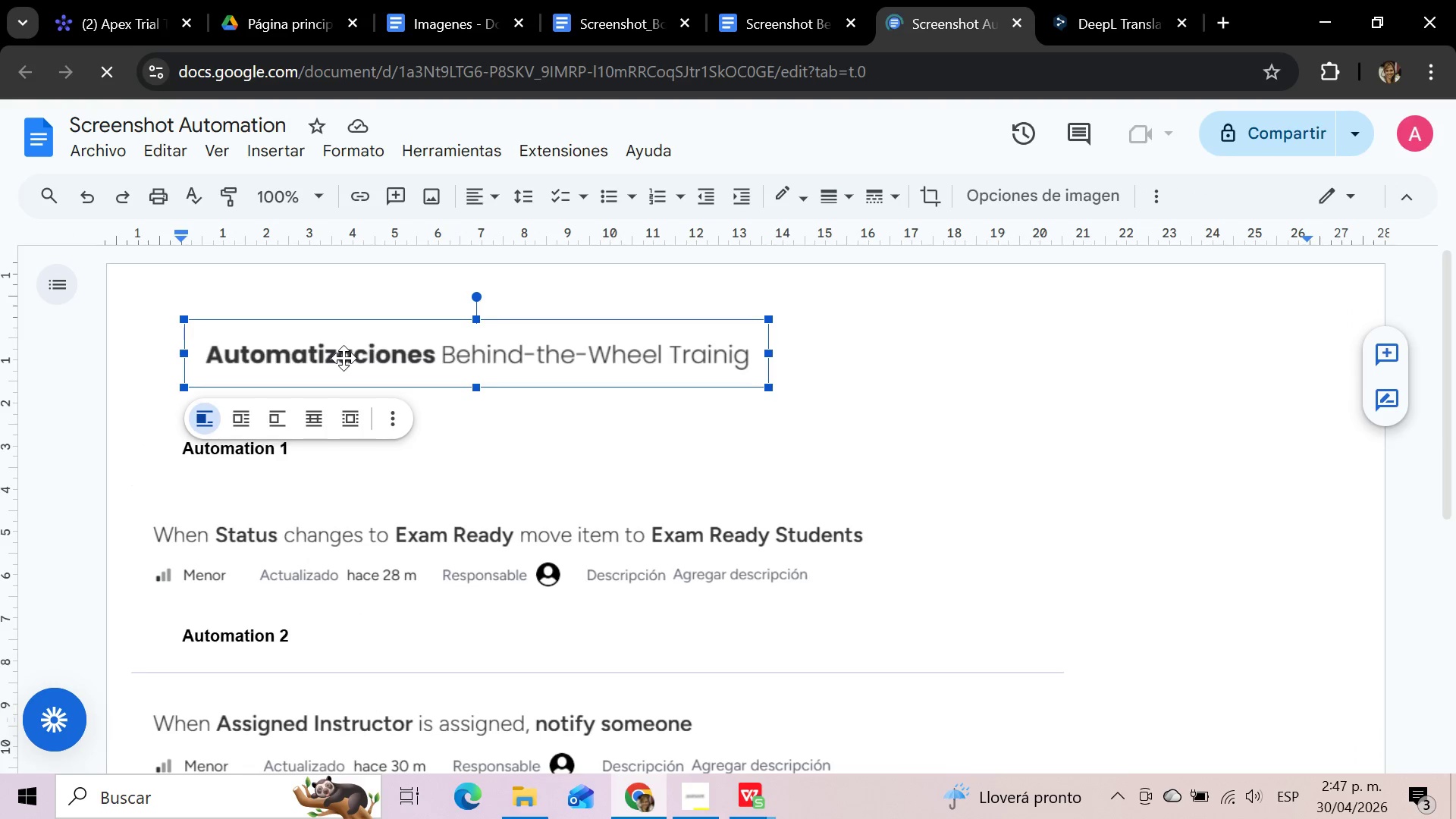 
key(Delete)
 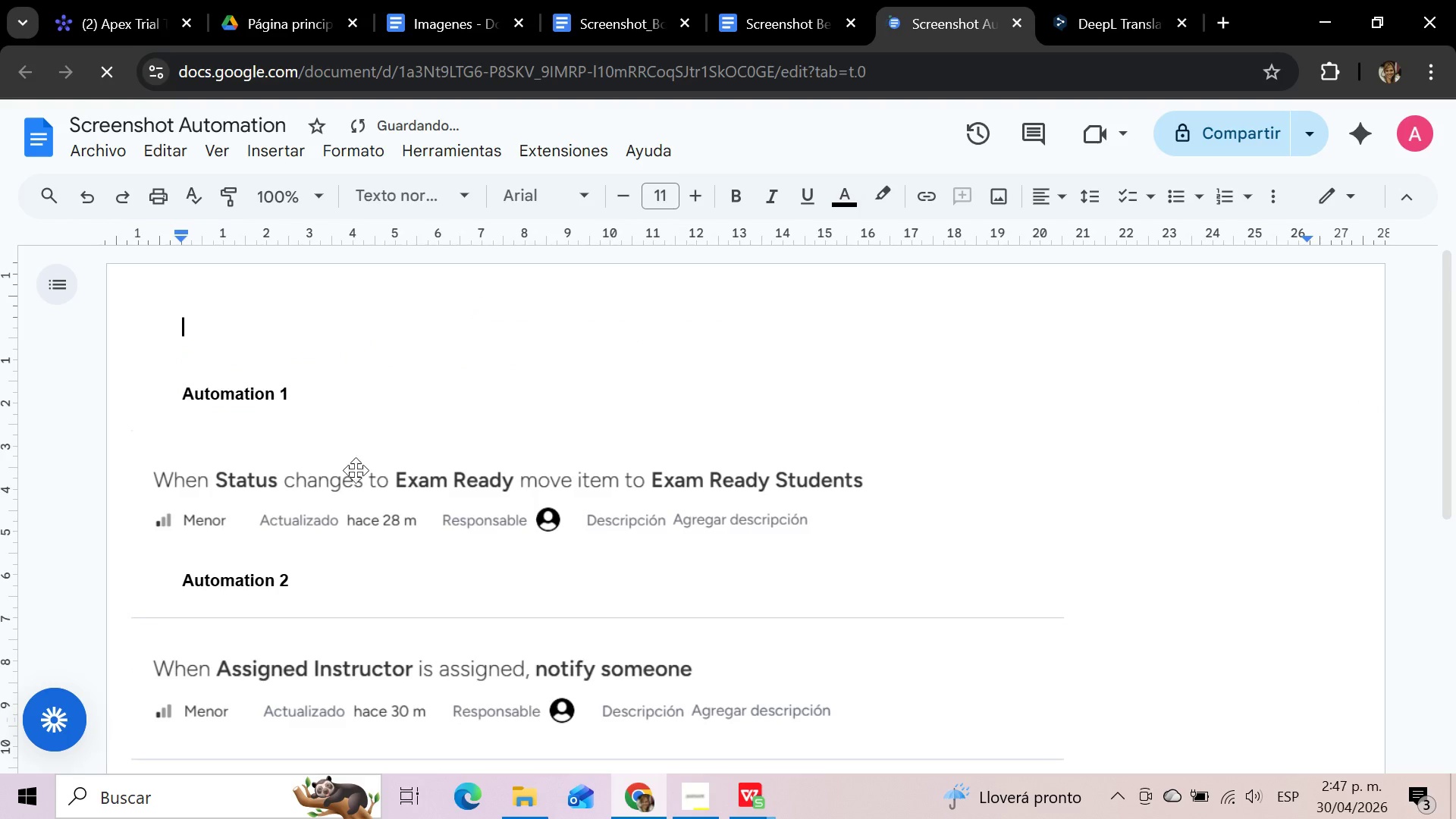 
left_click([352, 482])
 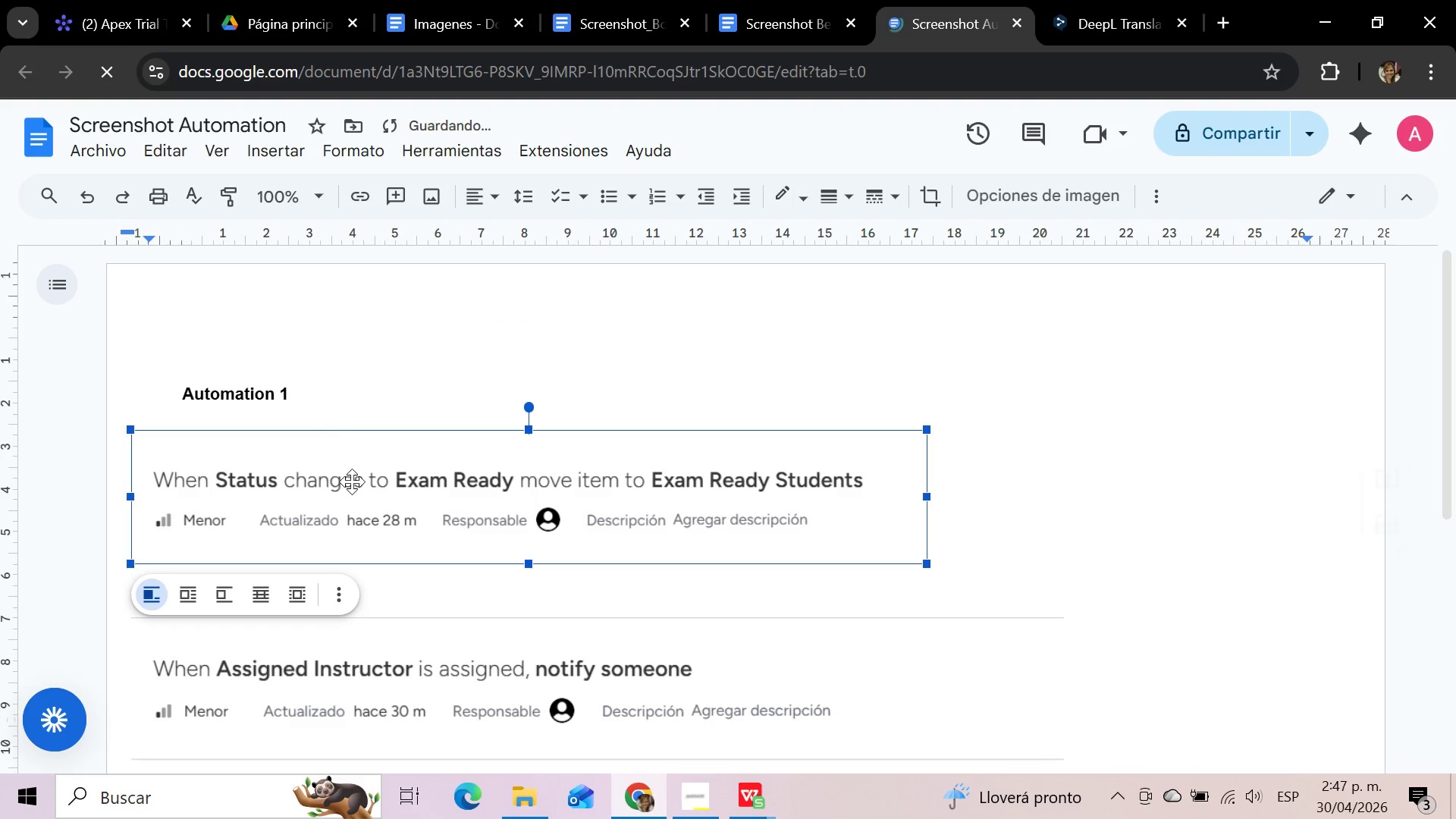 
key(Delete)
 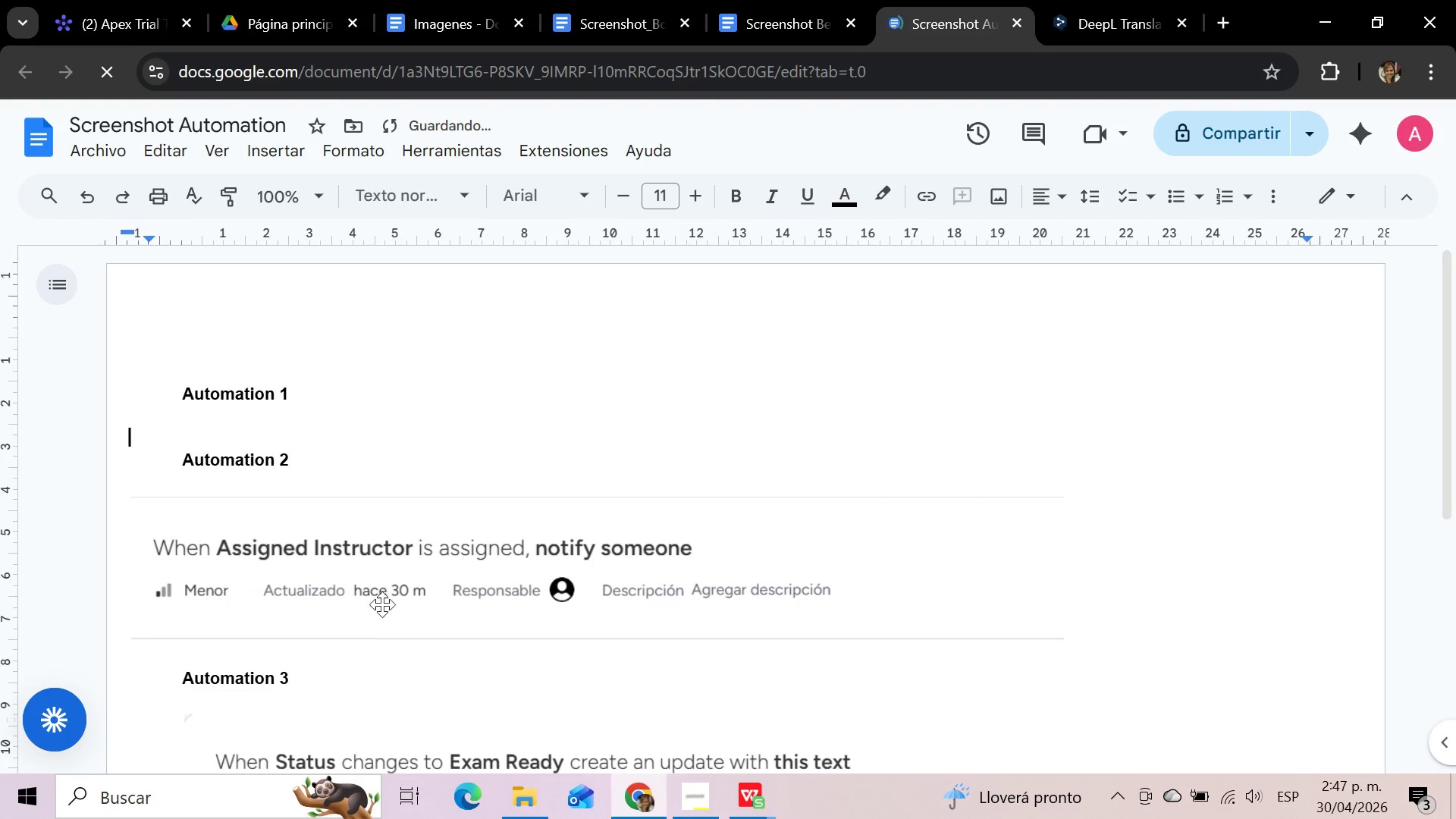 
left_click([382, 604])
 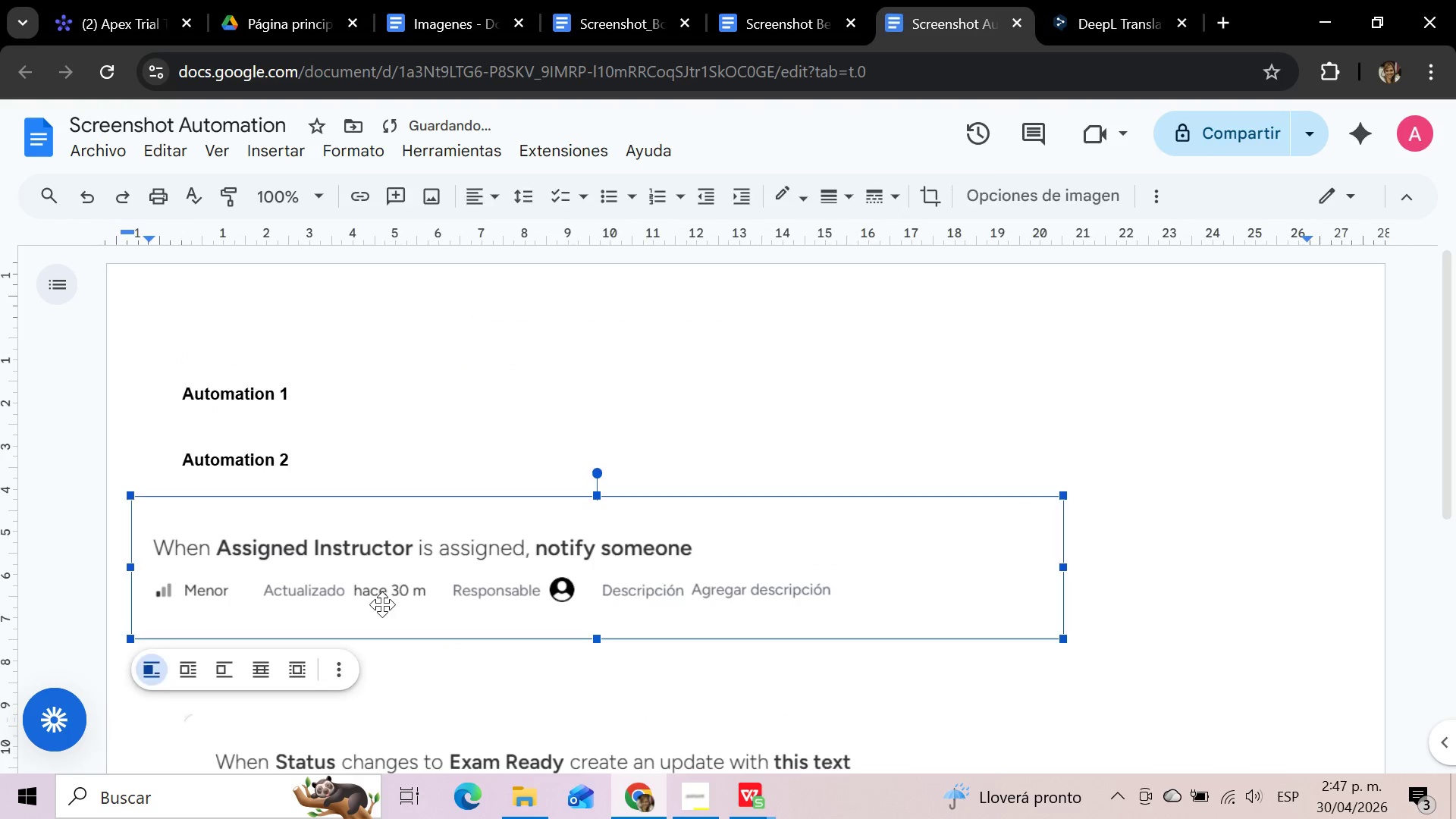 
key(Delete)
 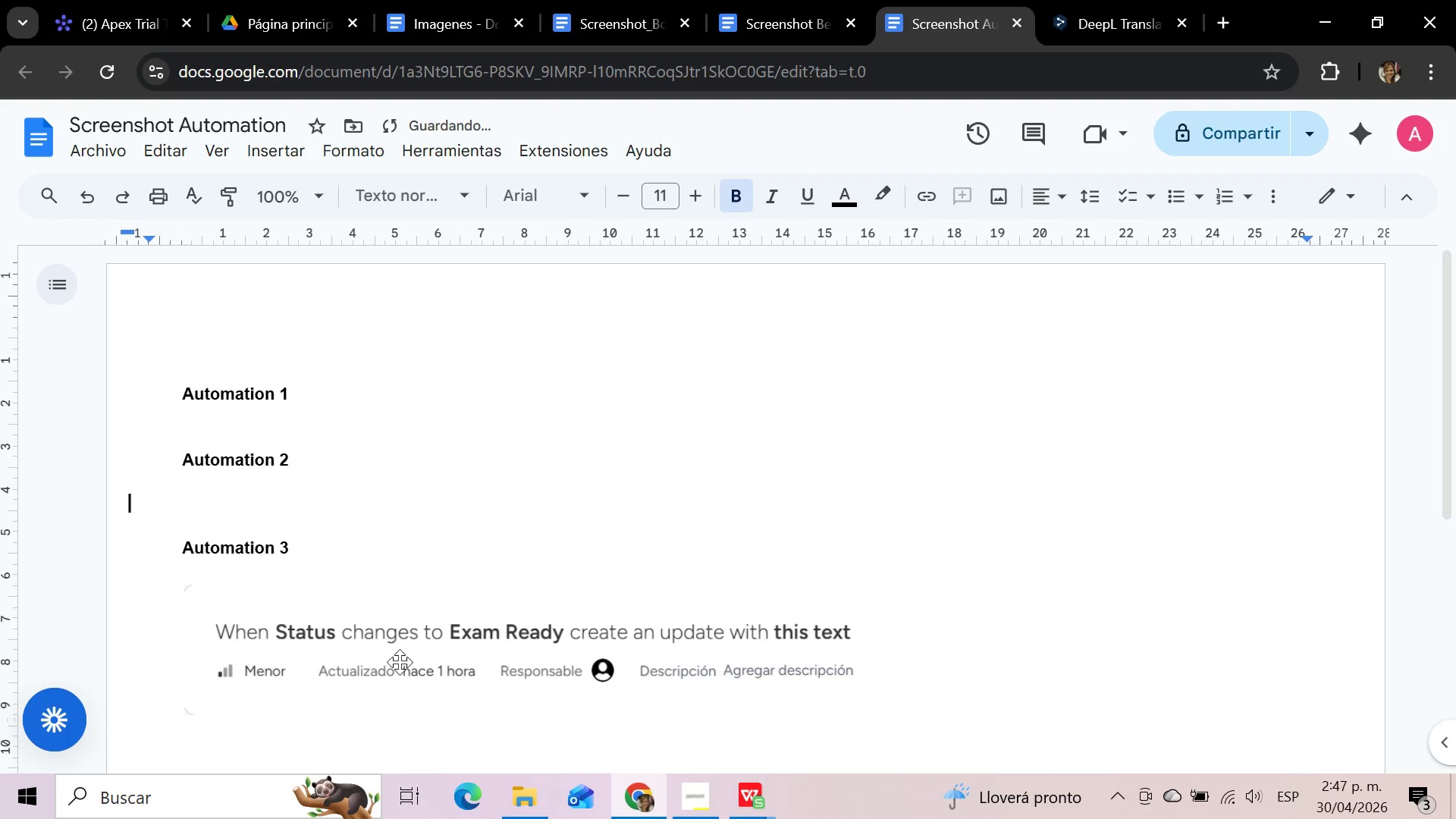 
left_click([400, 662])
 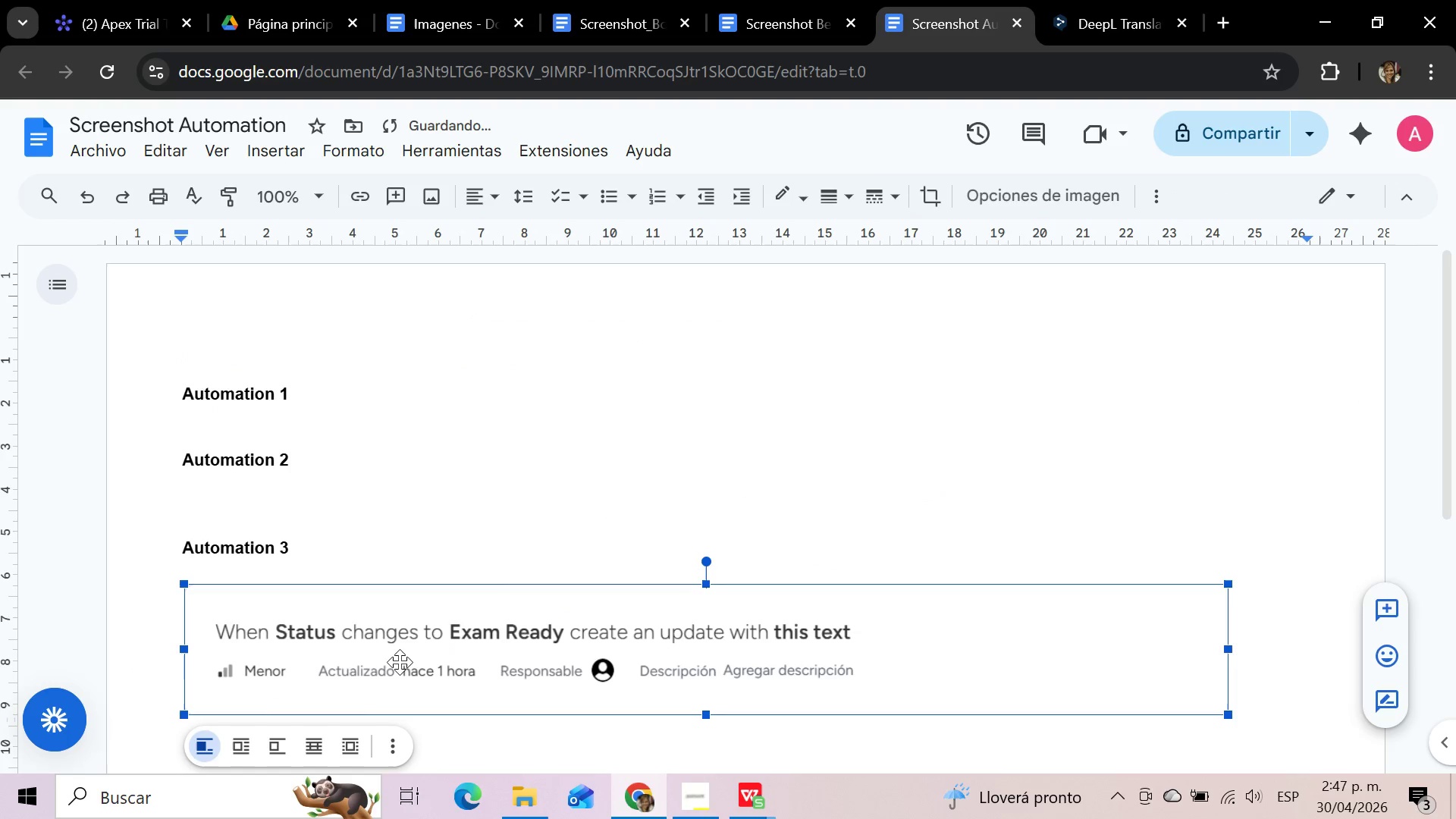 
key(Delete)
 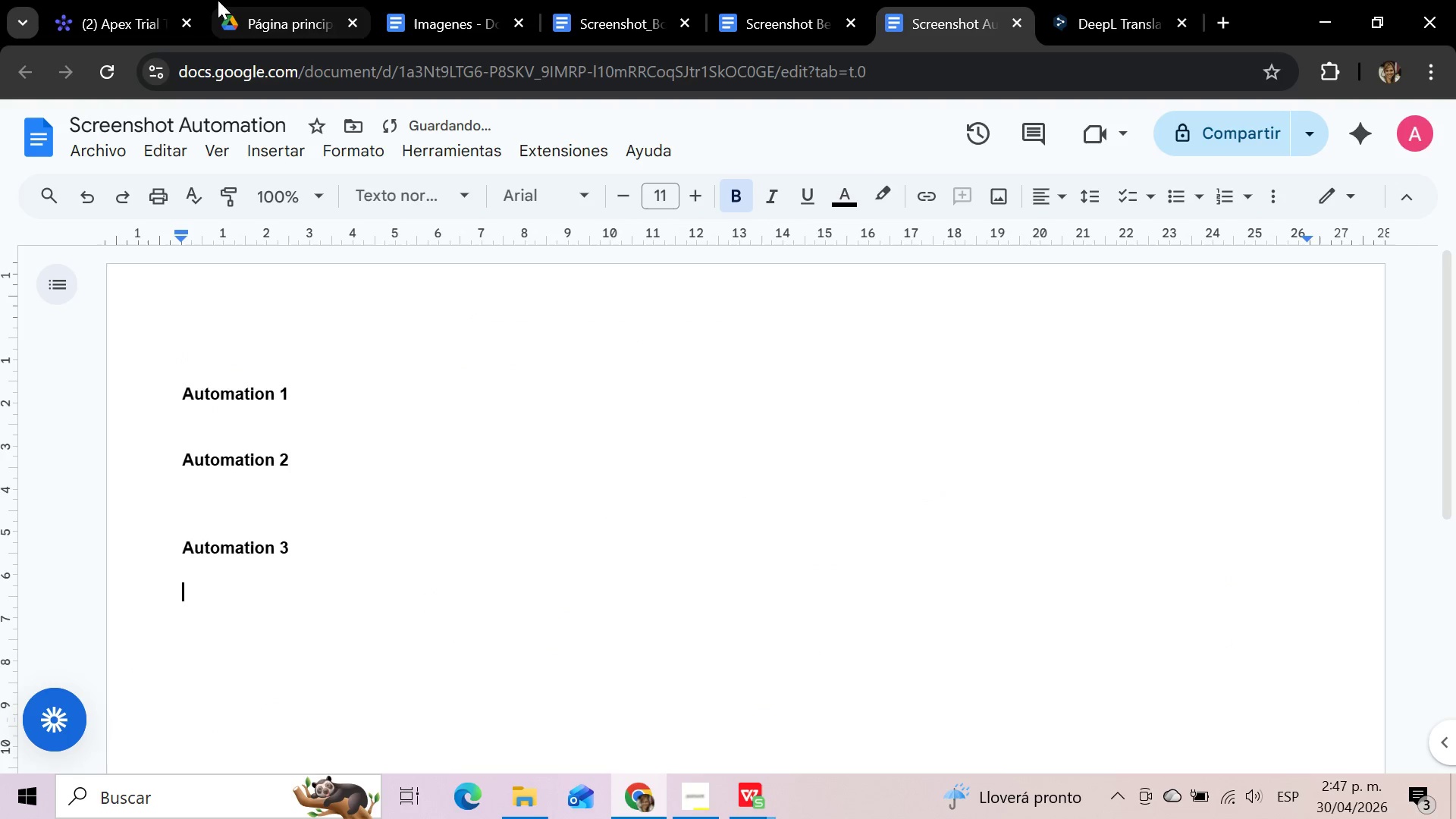 
left_click([153, 0])
 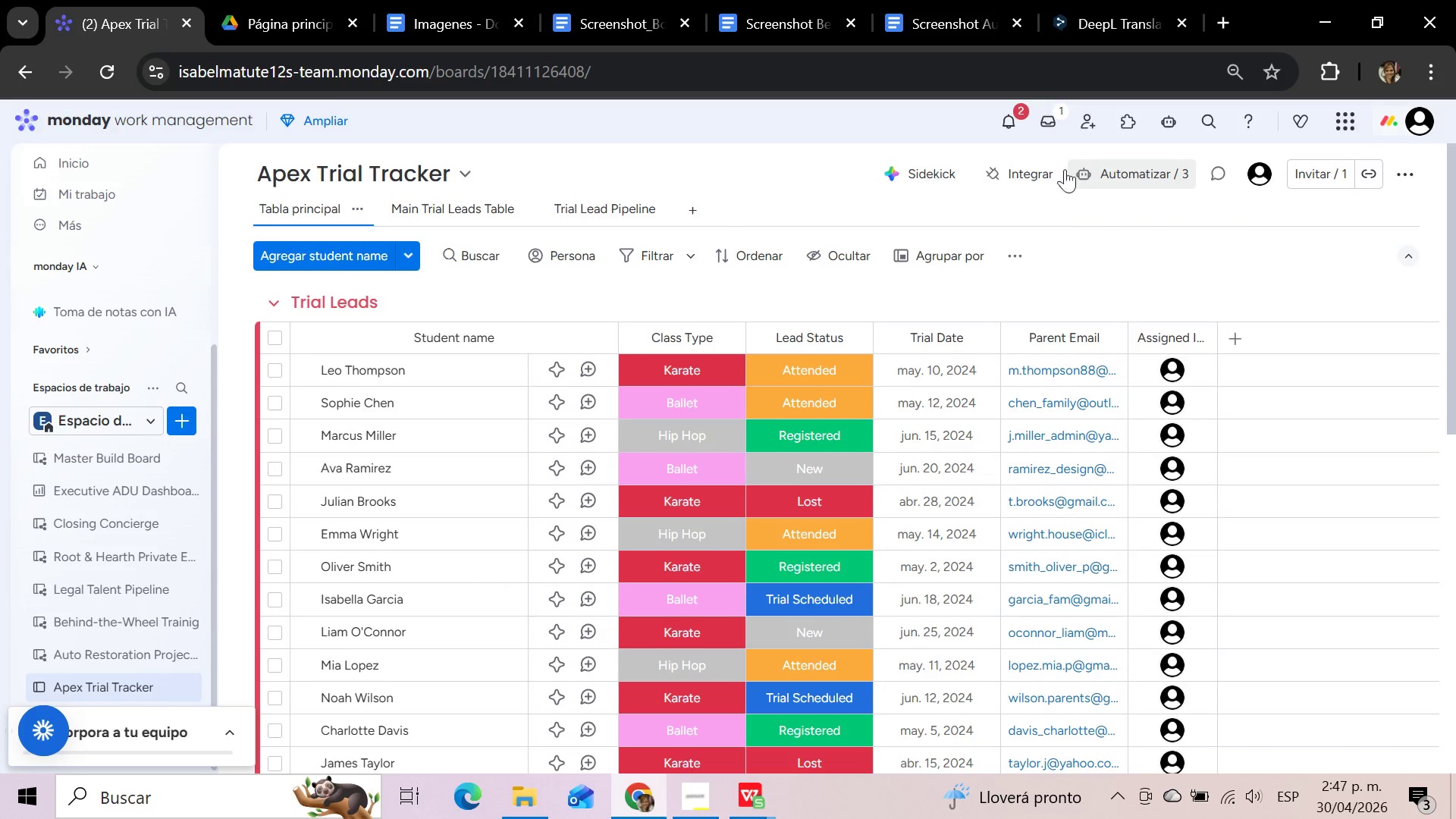 
left_click([1153, 166])
 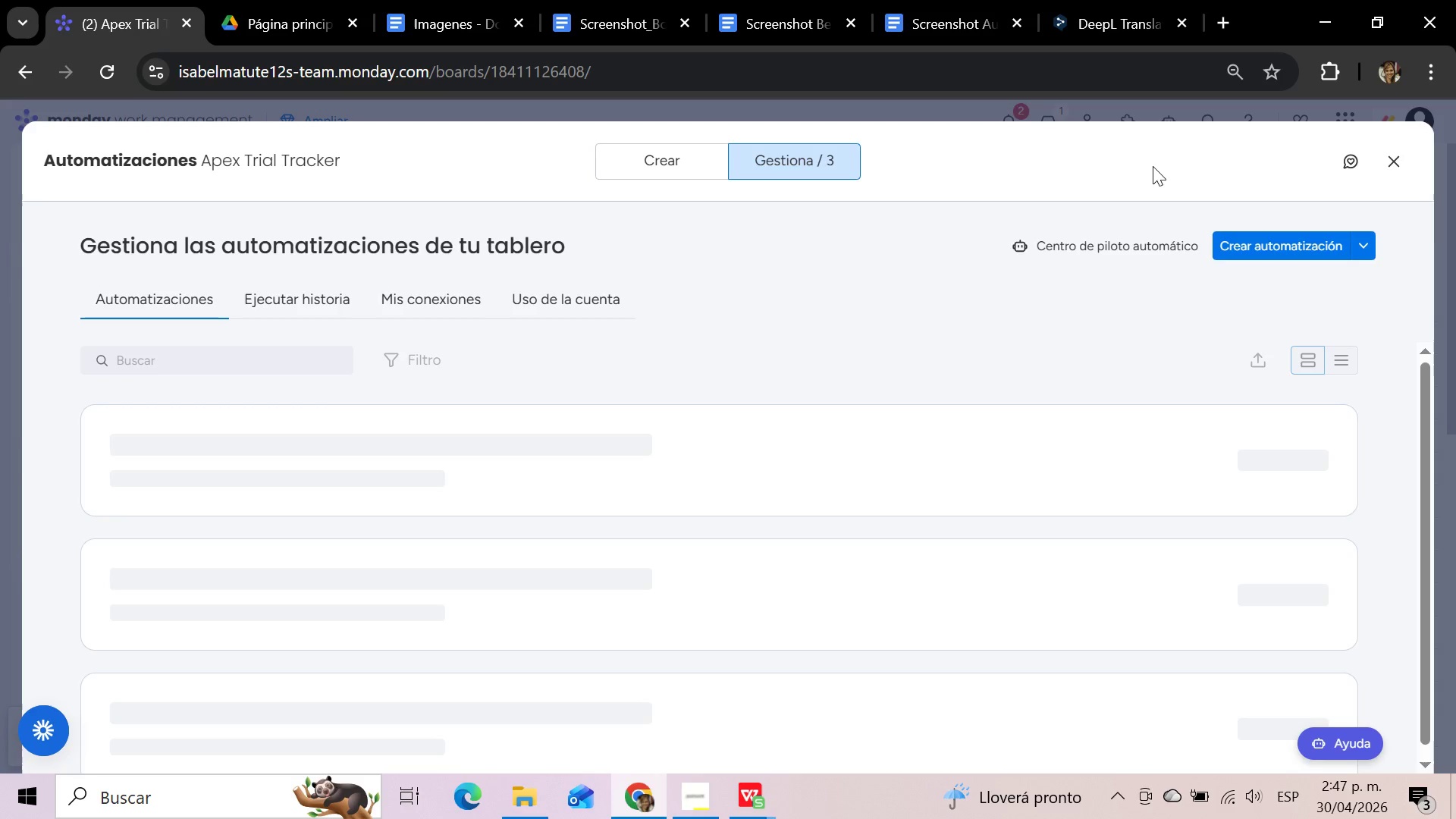 
key(Meta+Shift+S)
 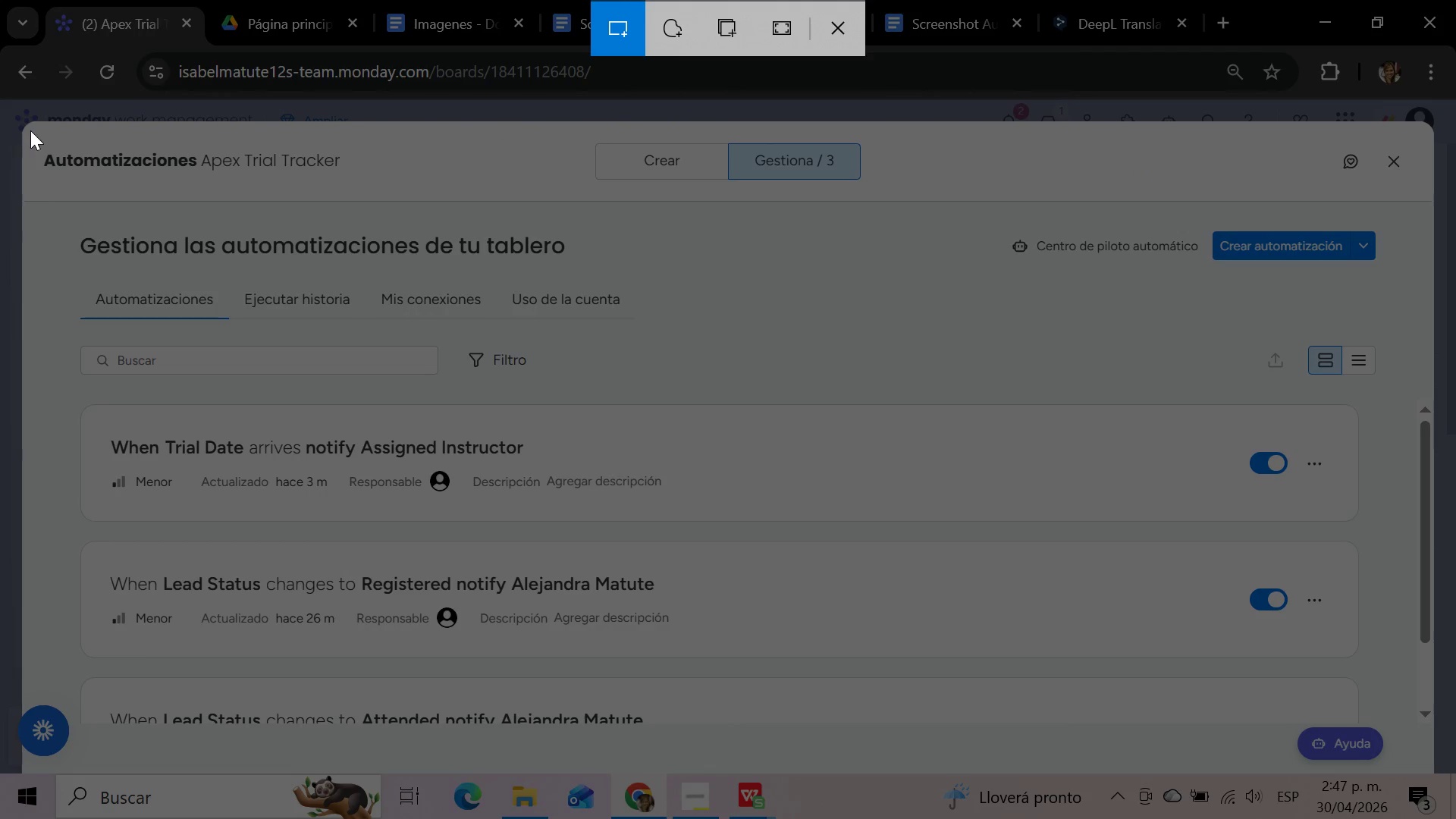 
left_click_drag(start_coordinate=[29, 130], to_coordinate=[353, 186])
 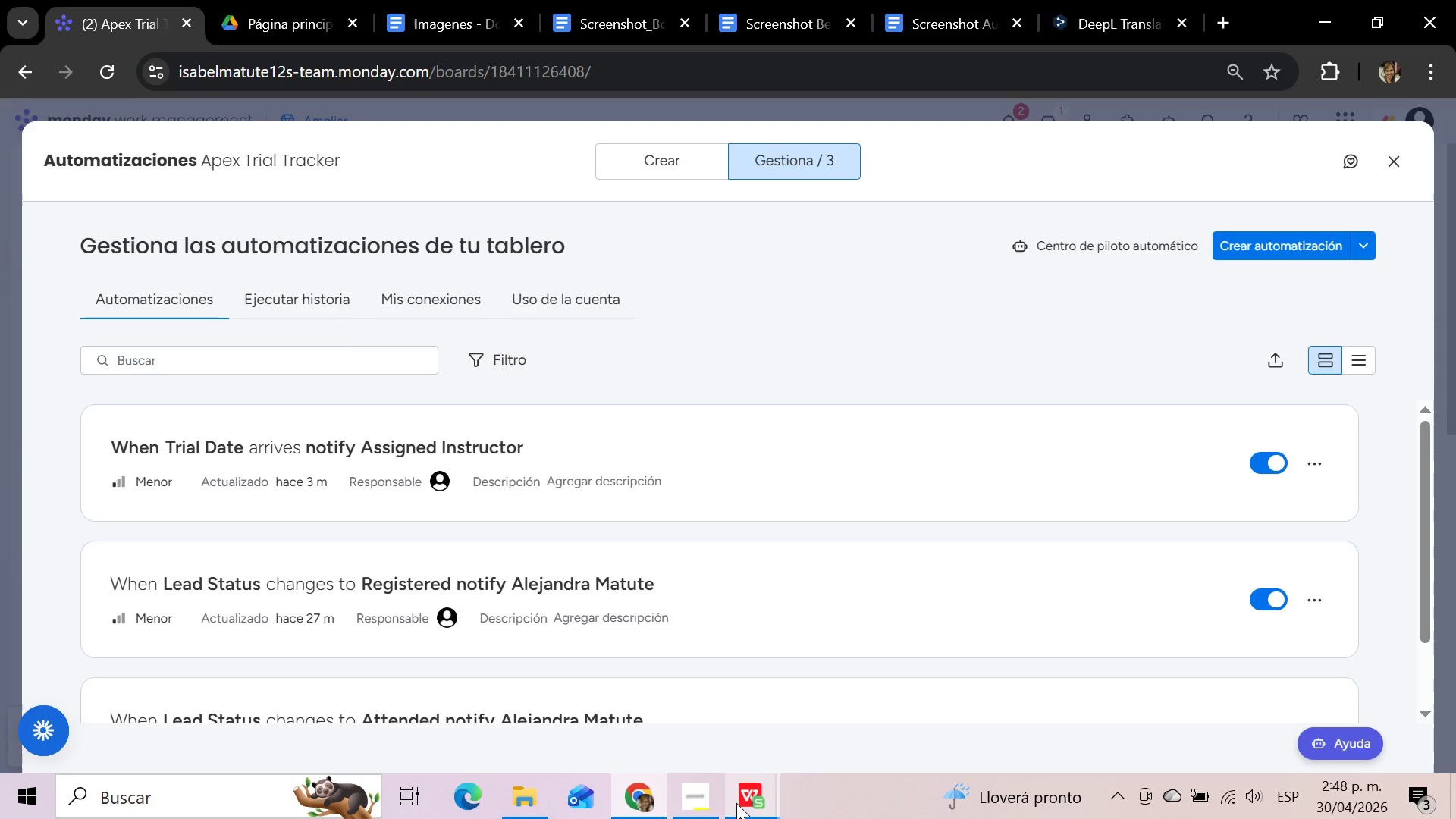 
left_click([923, 5])
 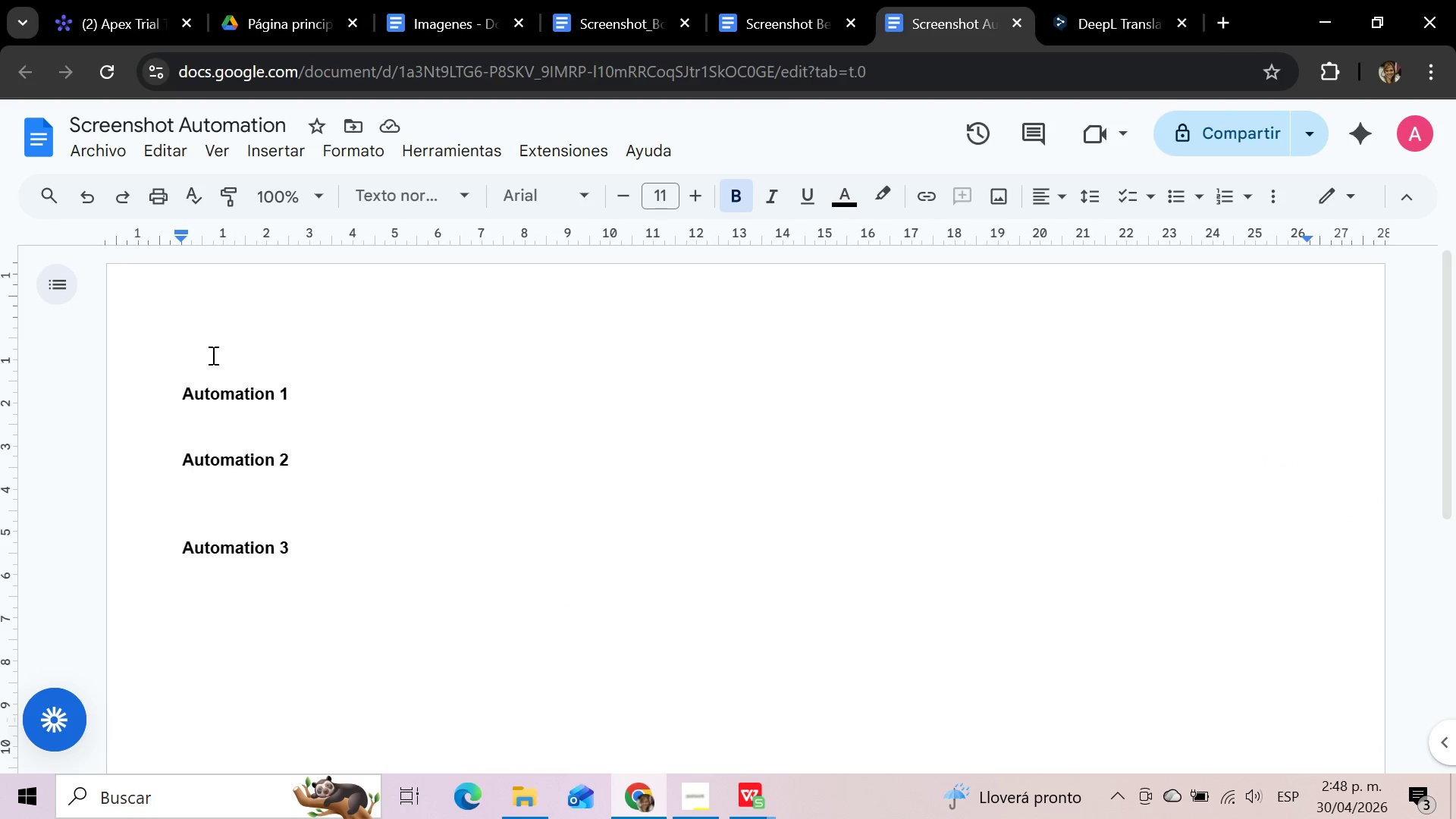 
left_click([198, 333])
 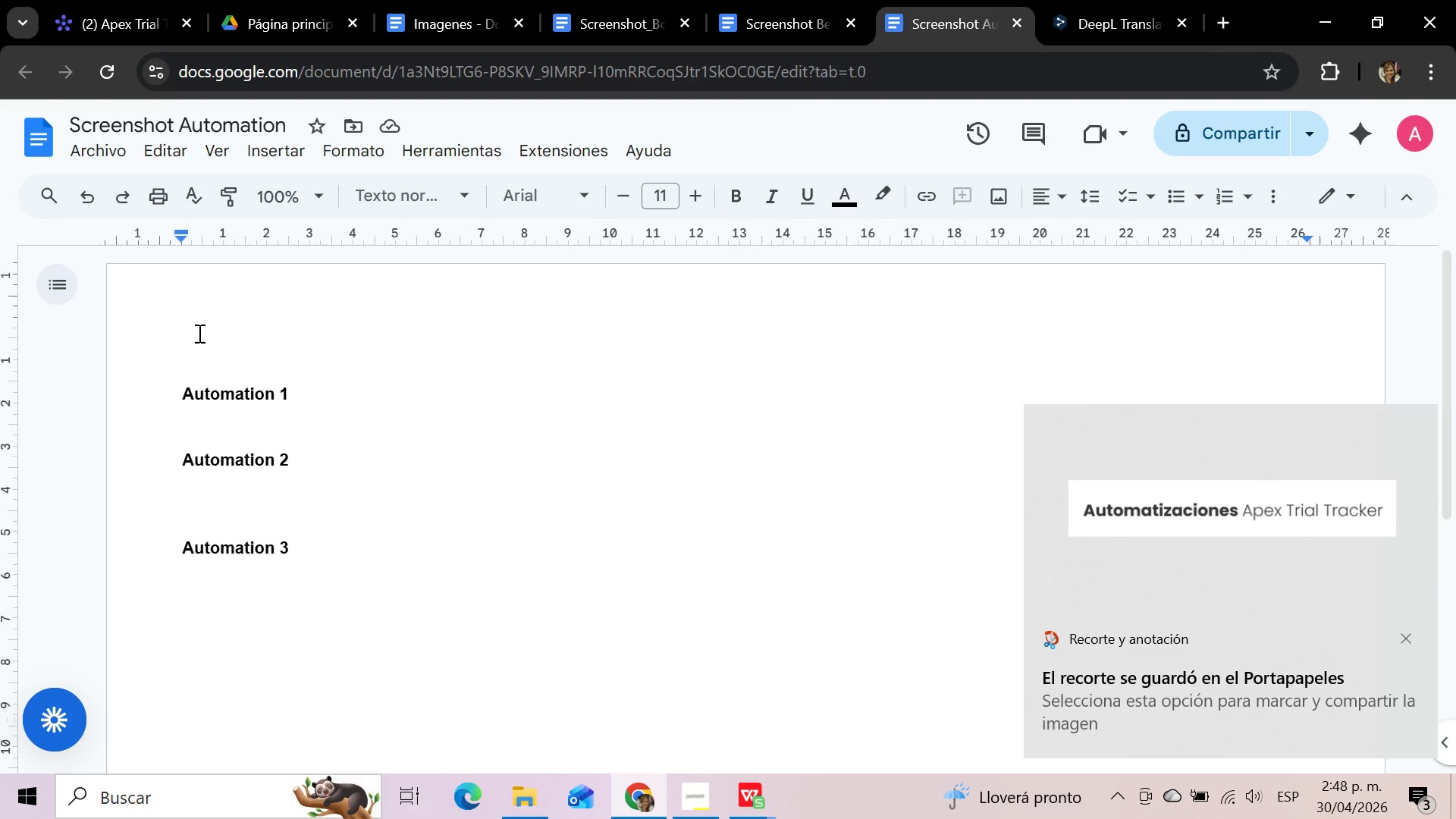 
key(Control+V)
 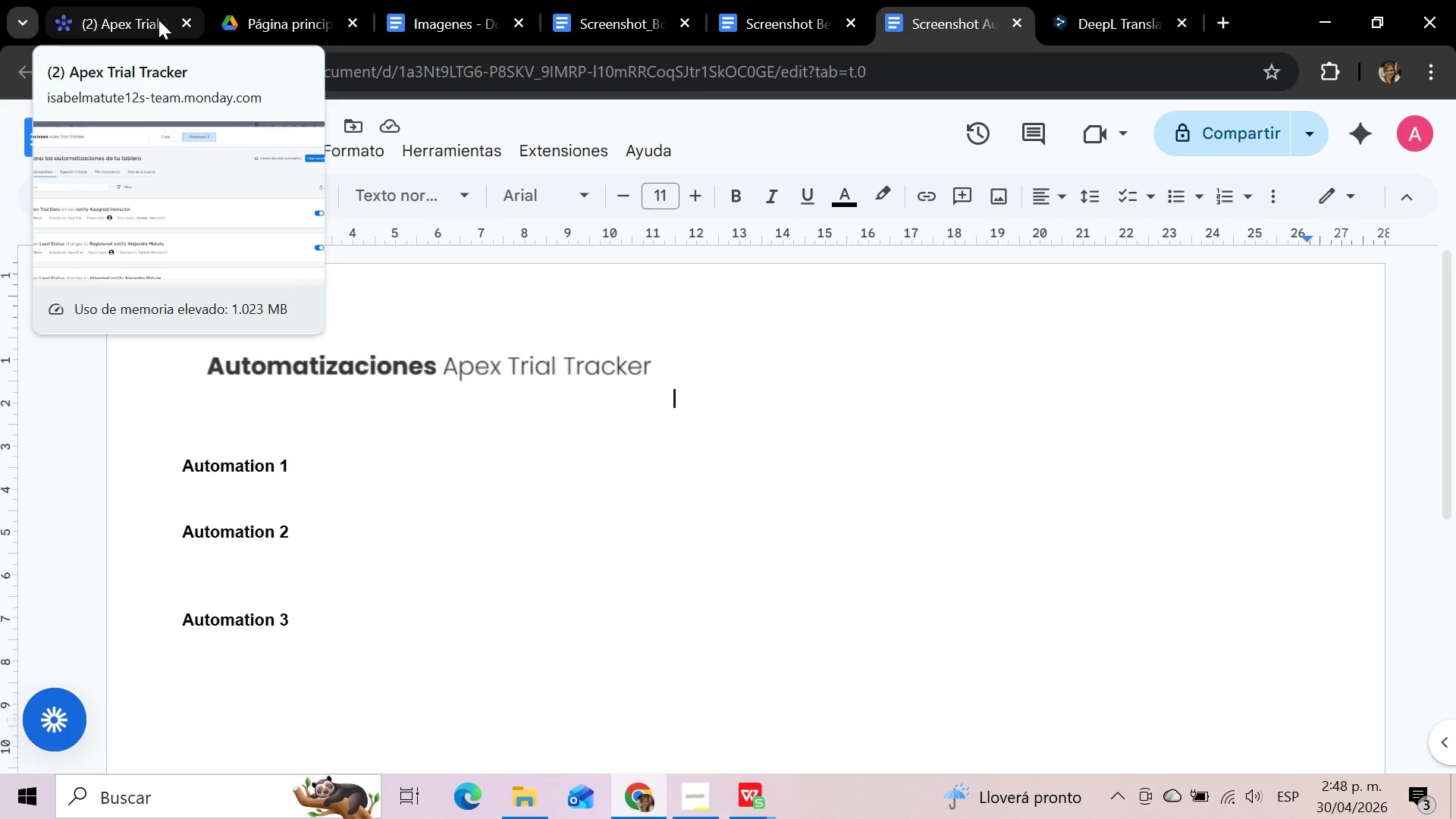 
wait(7.91)
 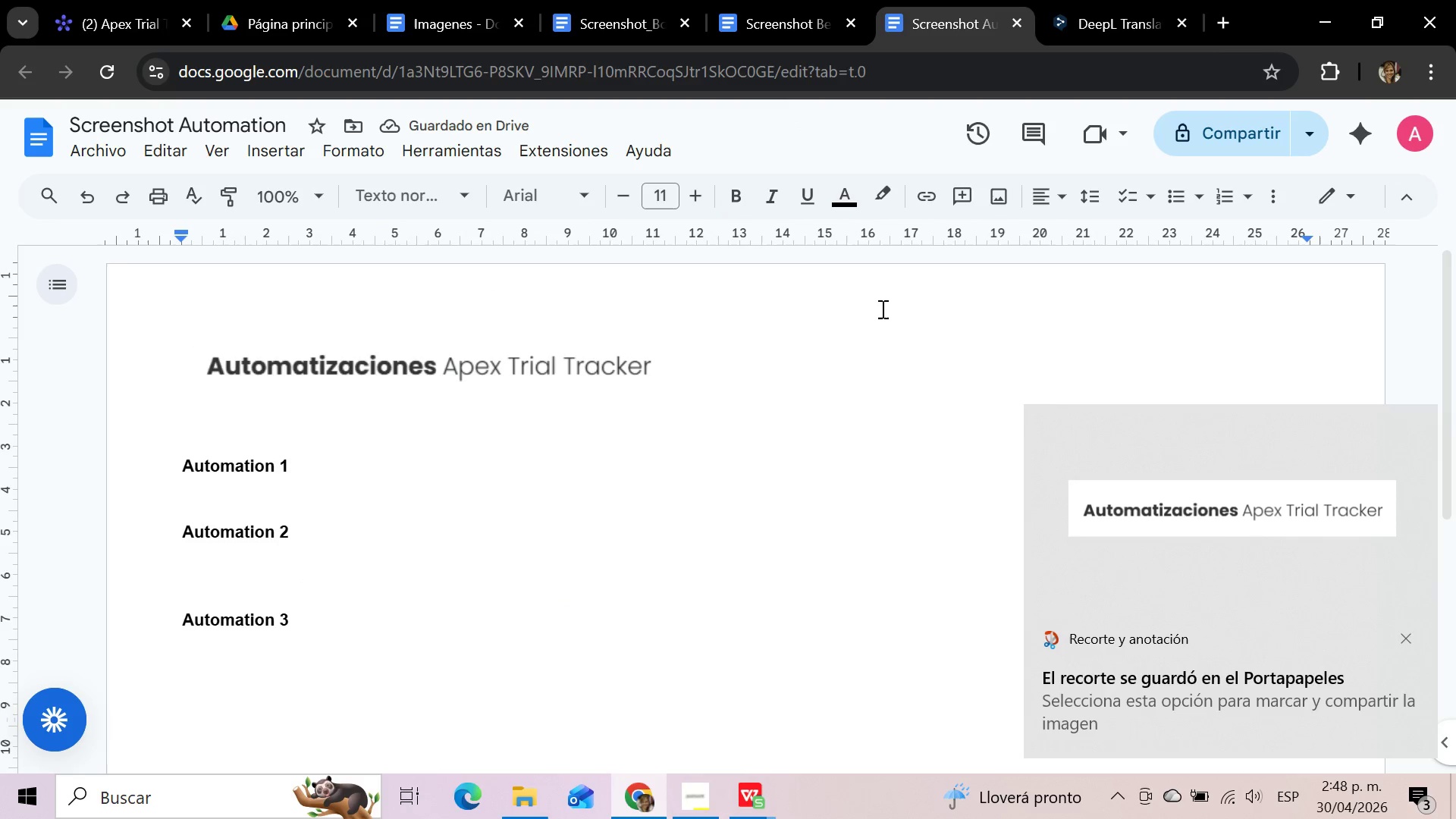 
left_click([93, 0])
 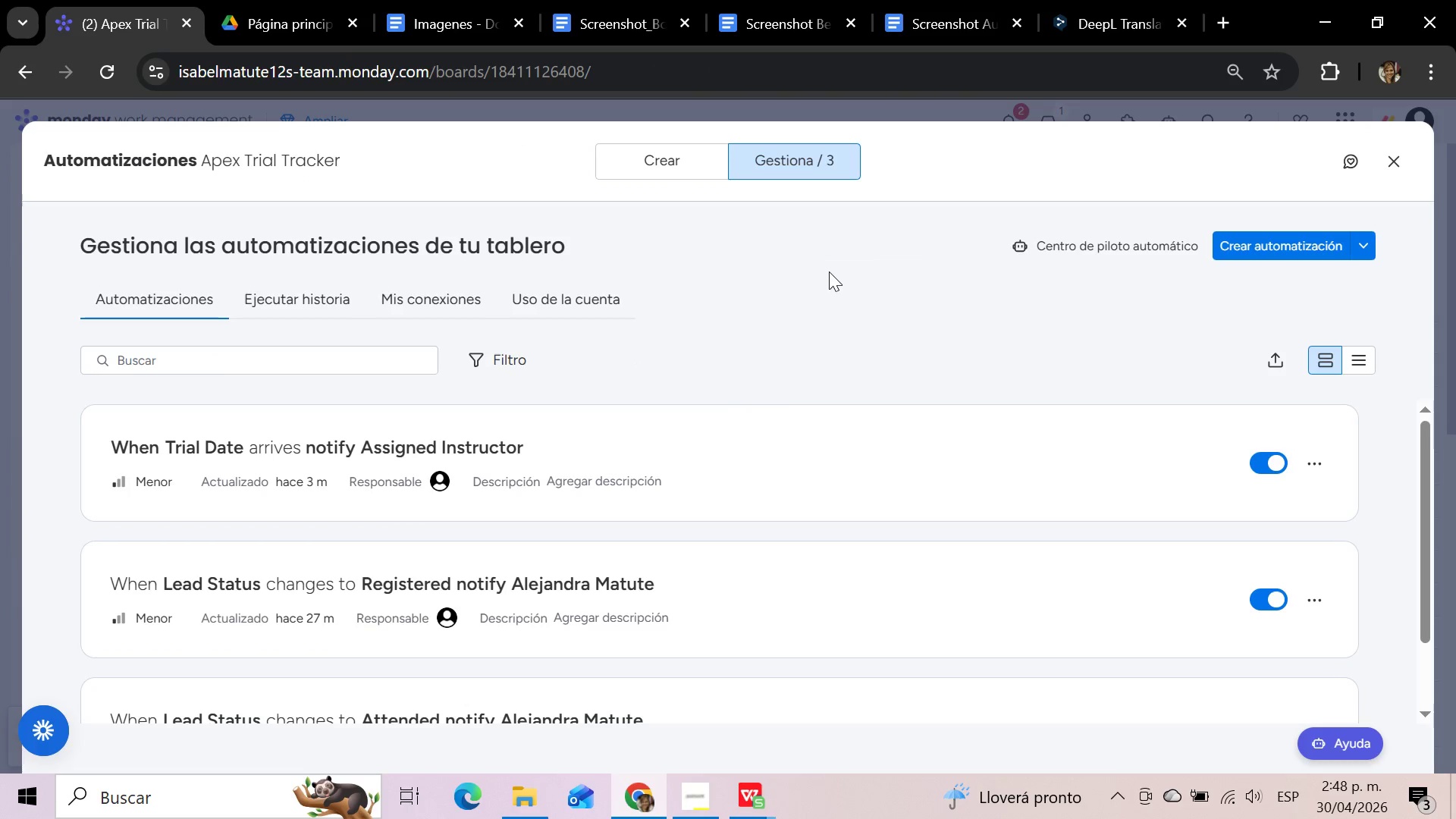 
key(Meta+Shift+S)
 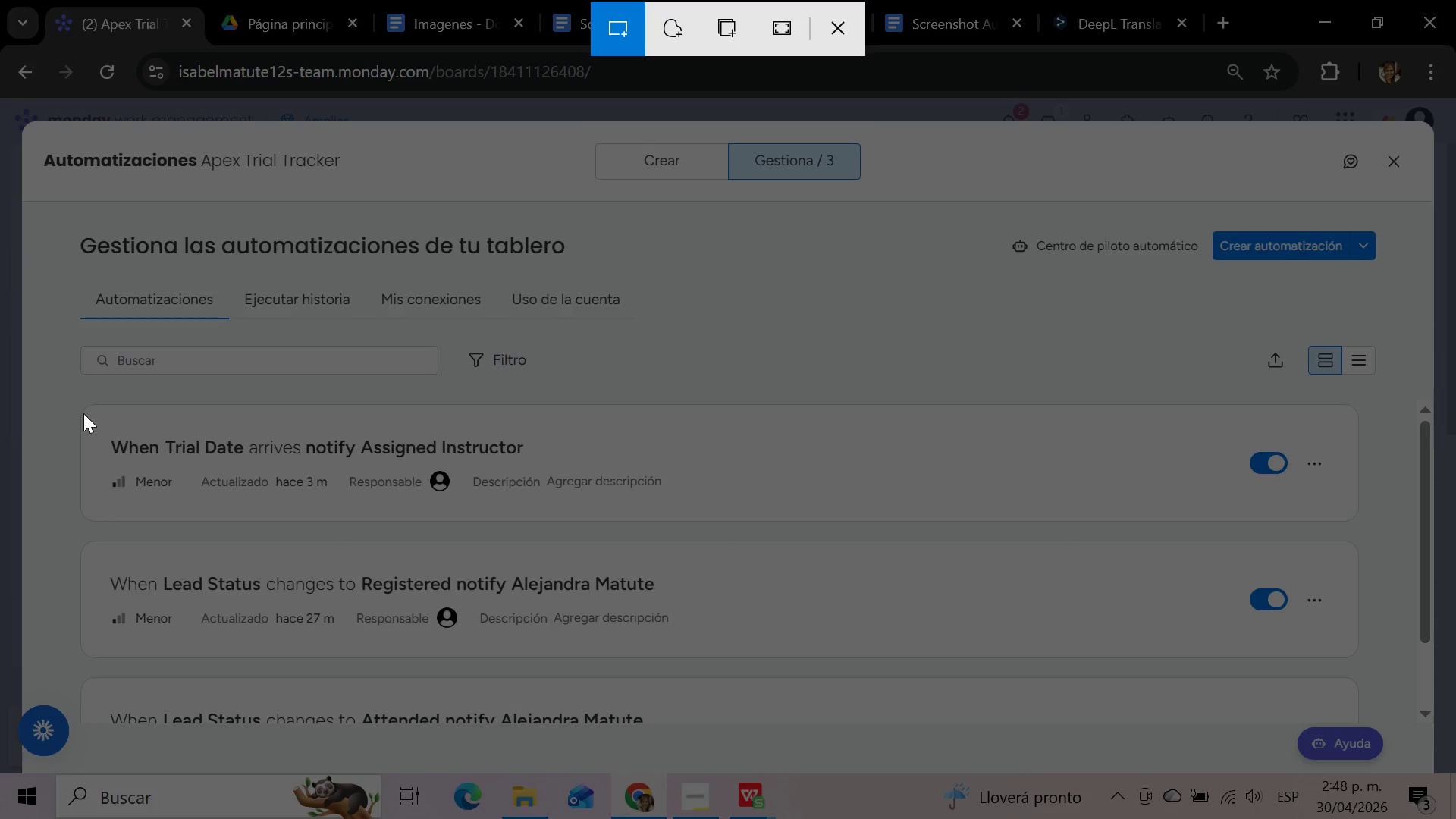 
left_click_drag(start_coordinate=[81, 410], to_coordinate=[737, 513])
 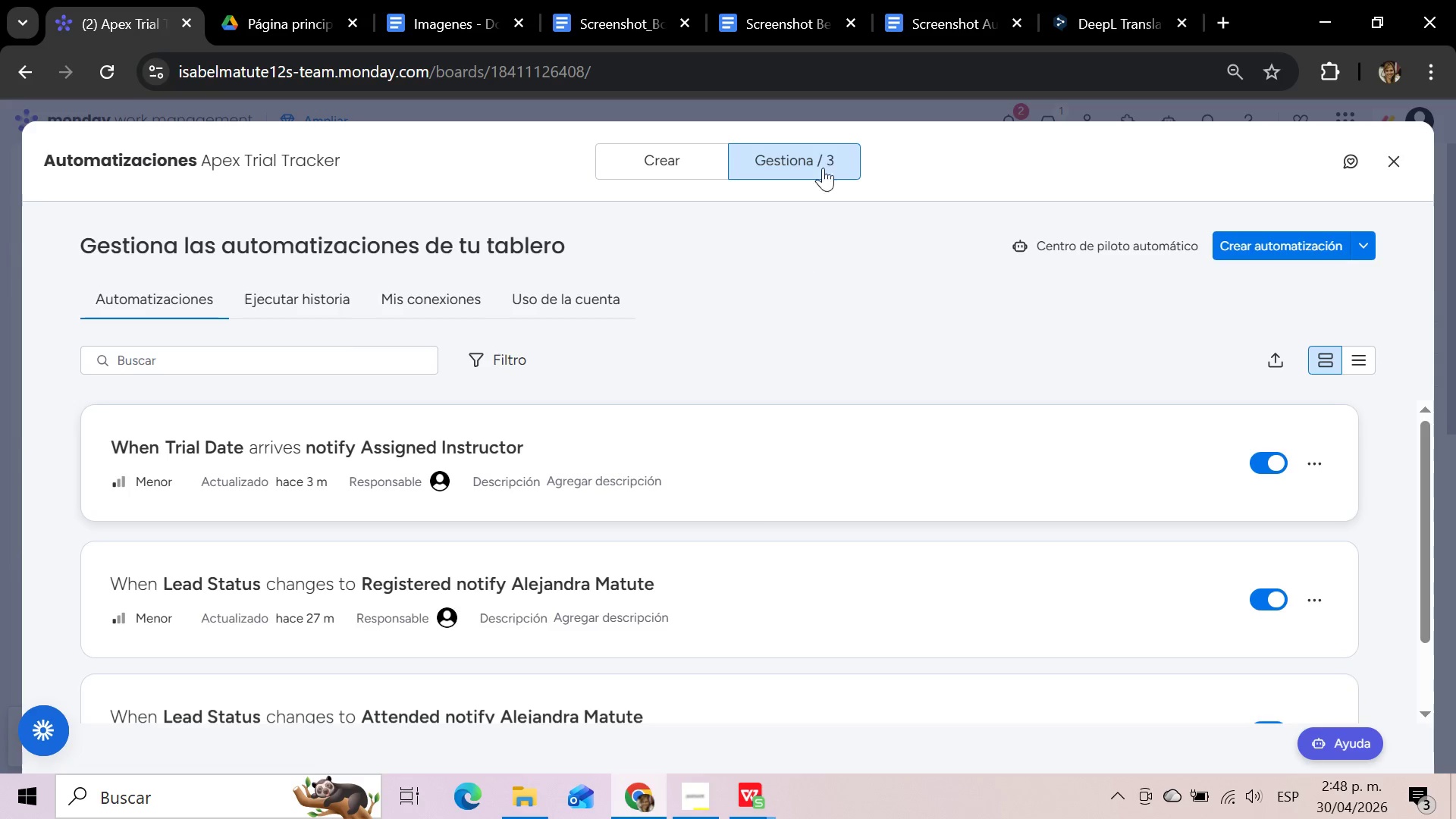 
left_click([928, 8])
 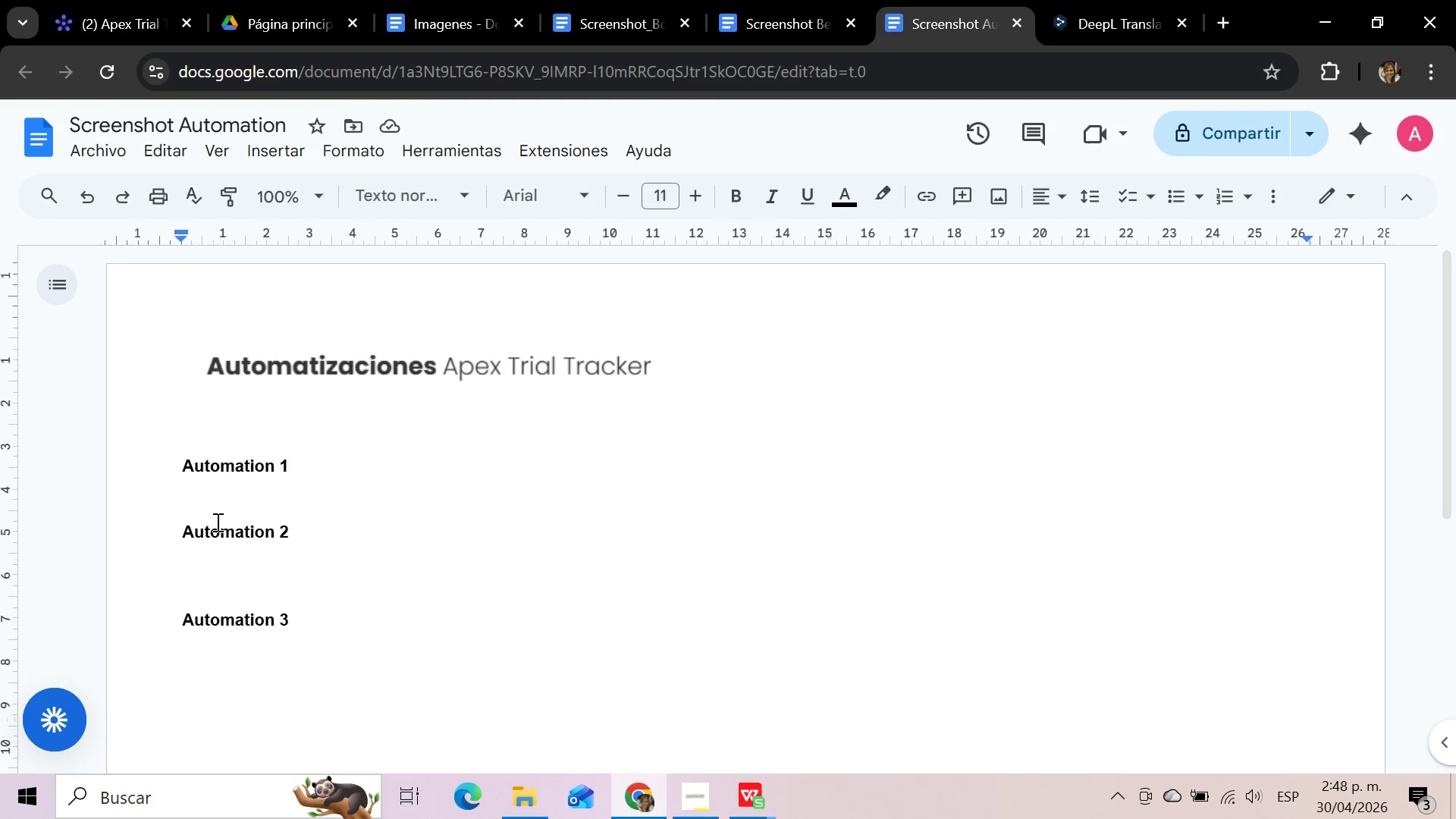 
left_click([205, 506])
 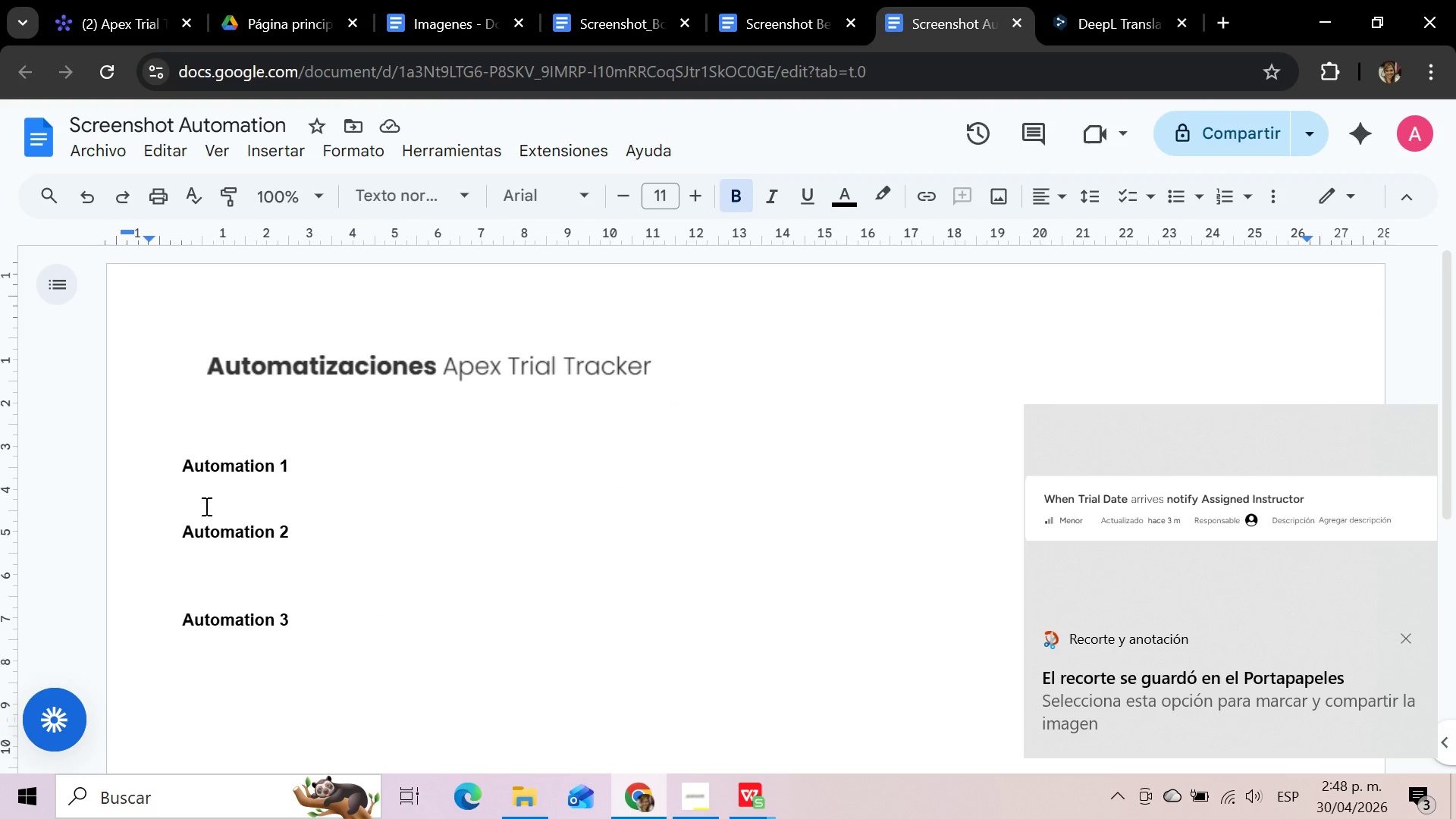 
key(Control+V)
 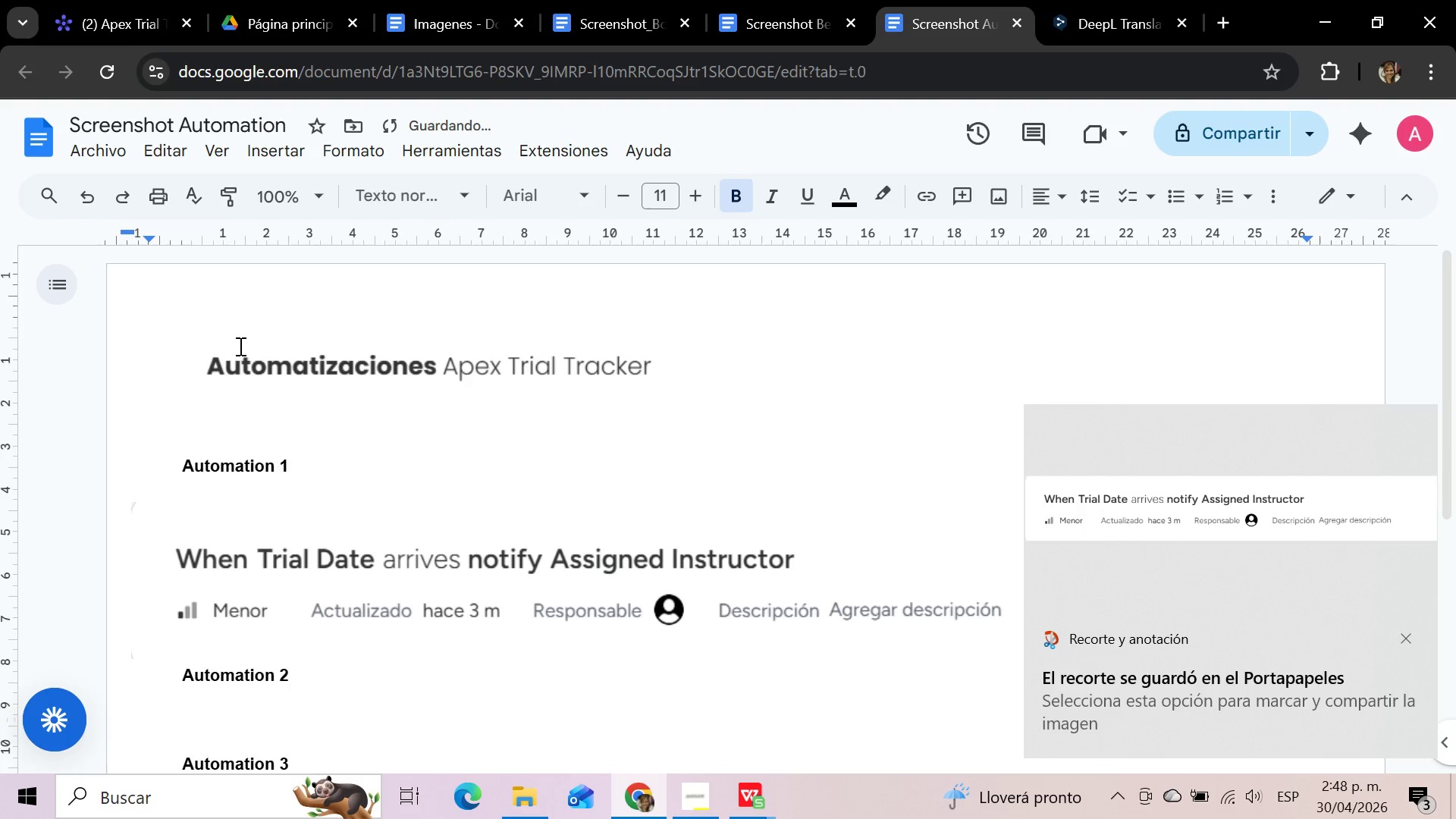 
left_click([184, 462])
 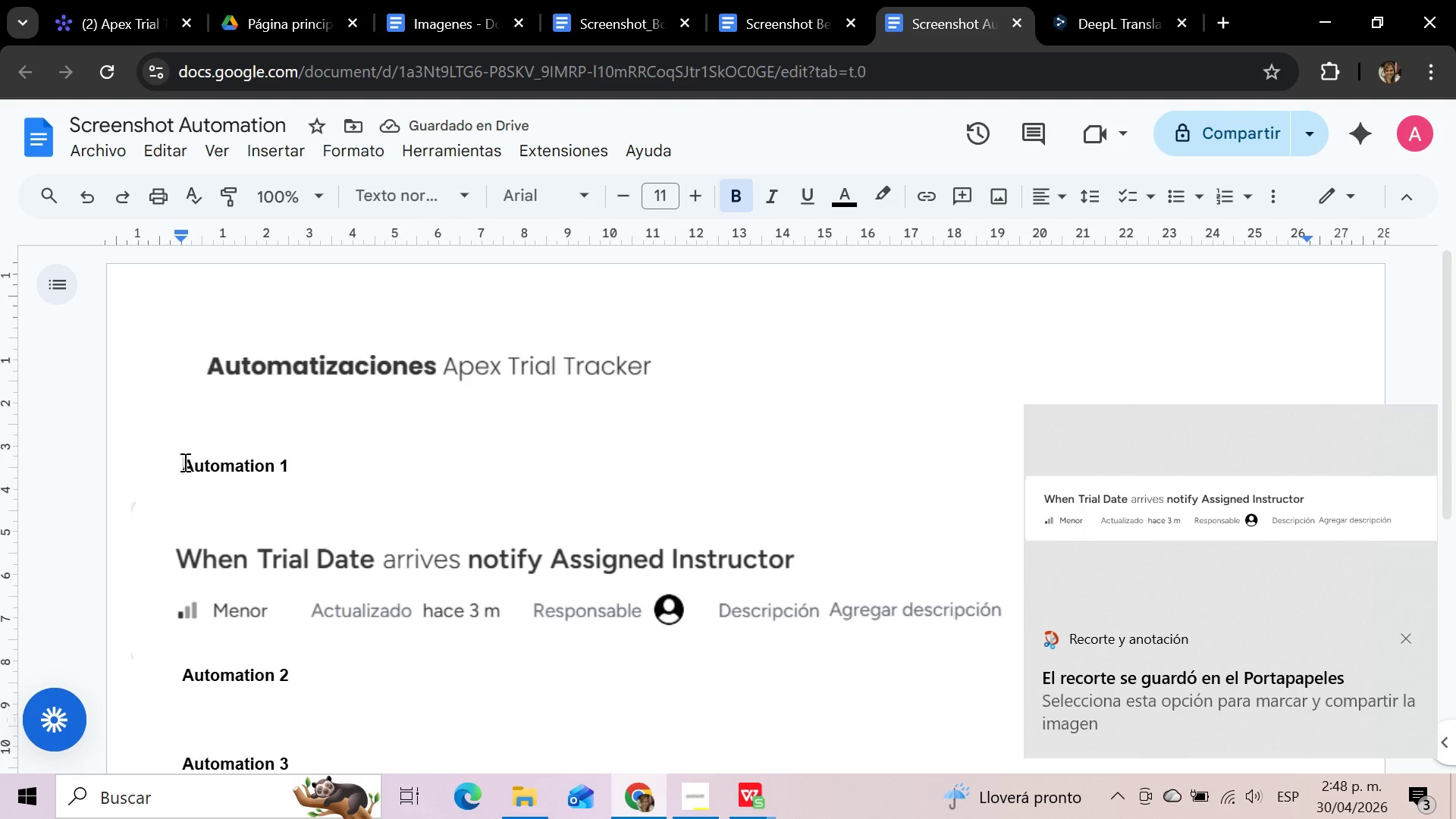 
key(Backspace)
 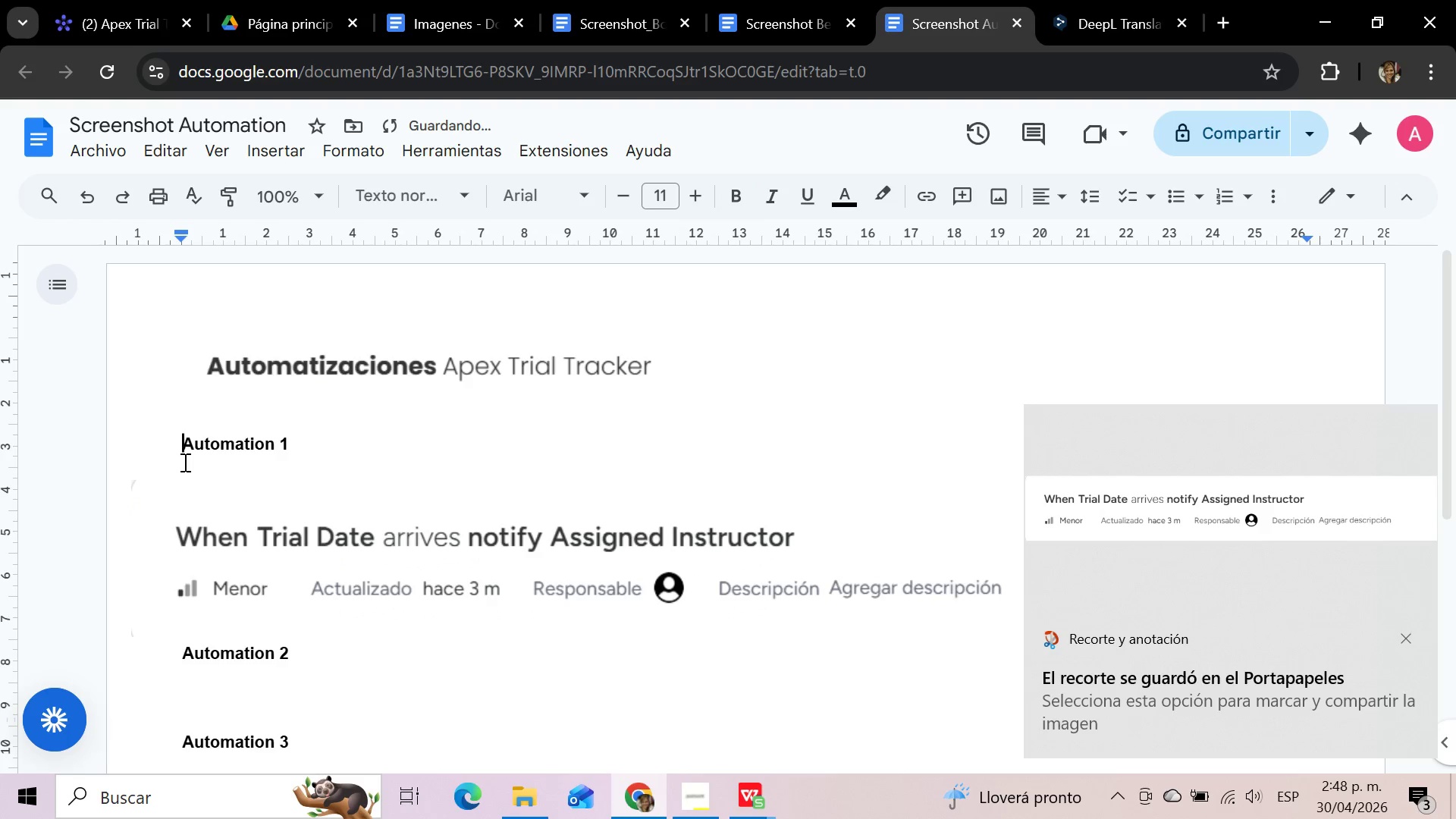 
key(Backspace)
 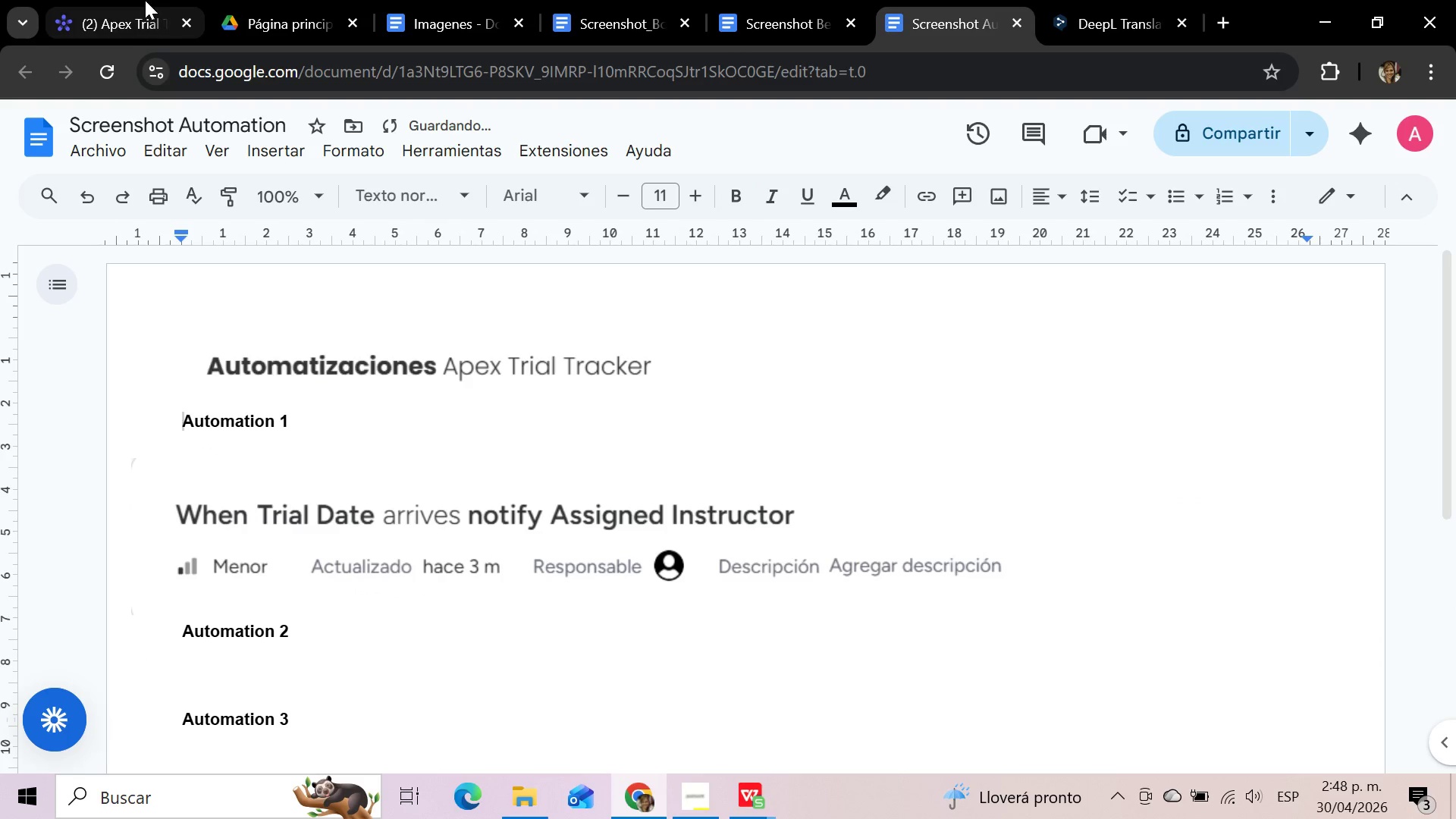 
left_click([143, 0])
 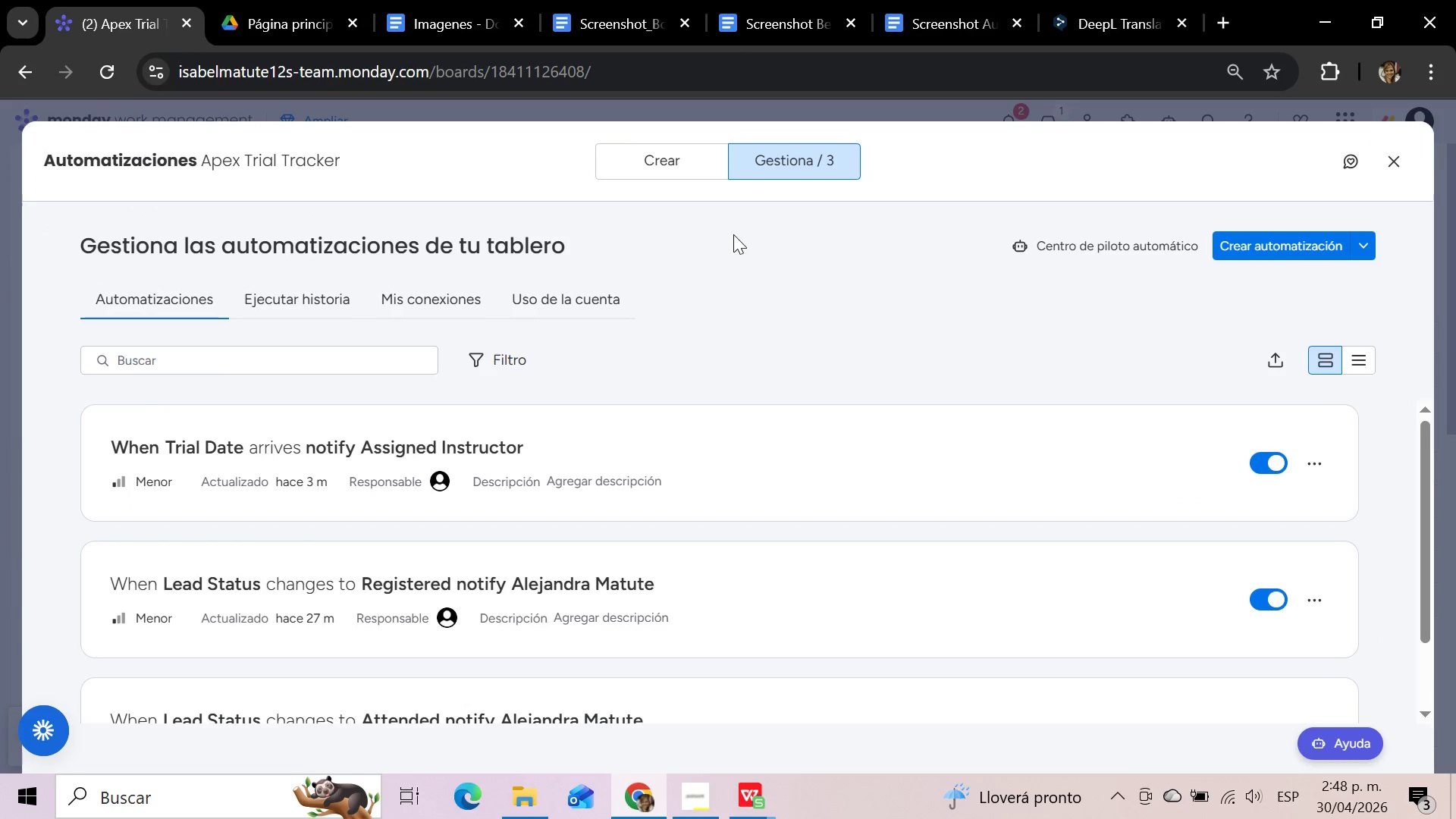 
key(Meta+Shift+S)
 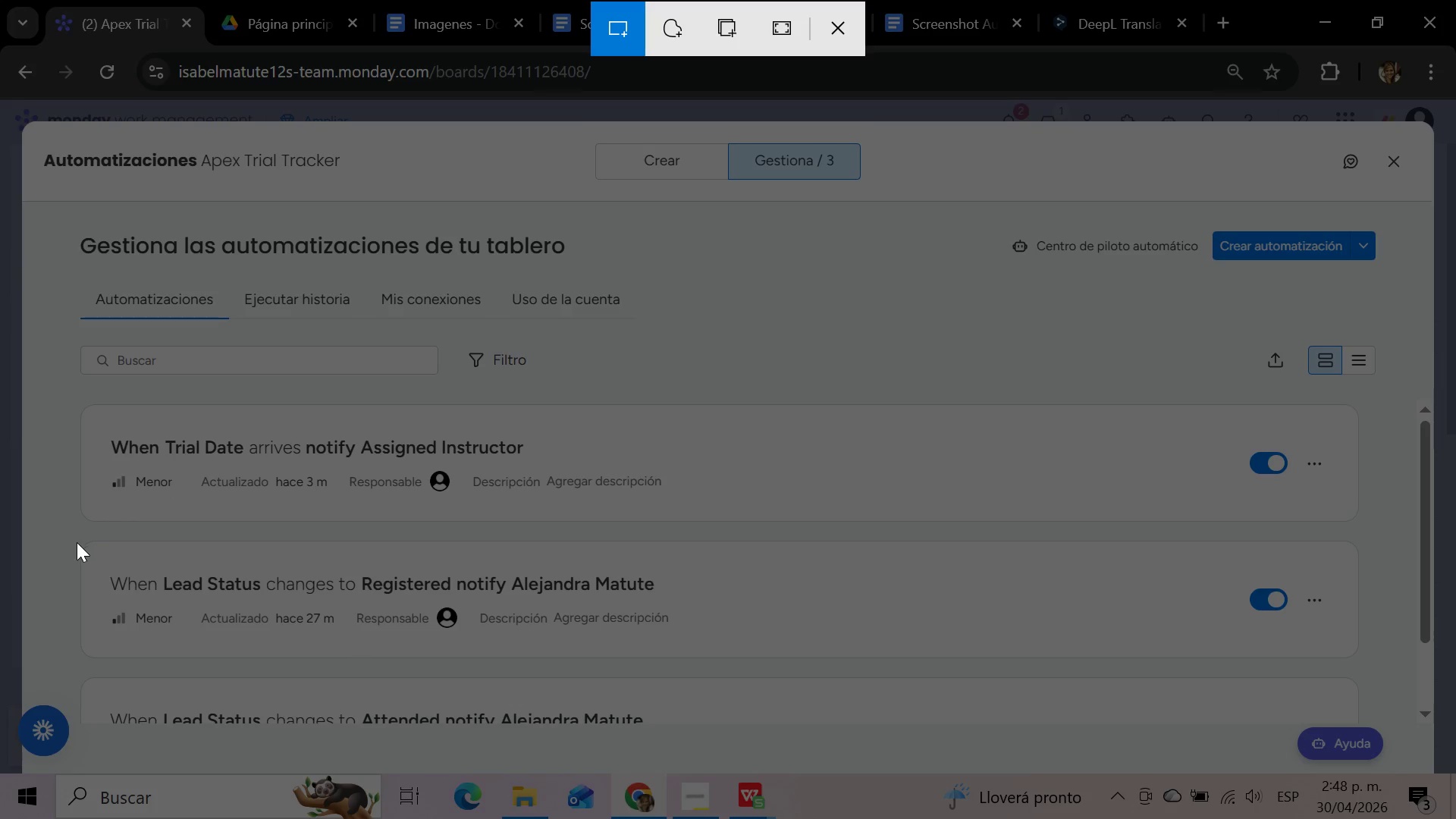 
wait(5.2)
 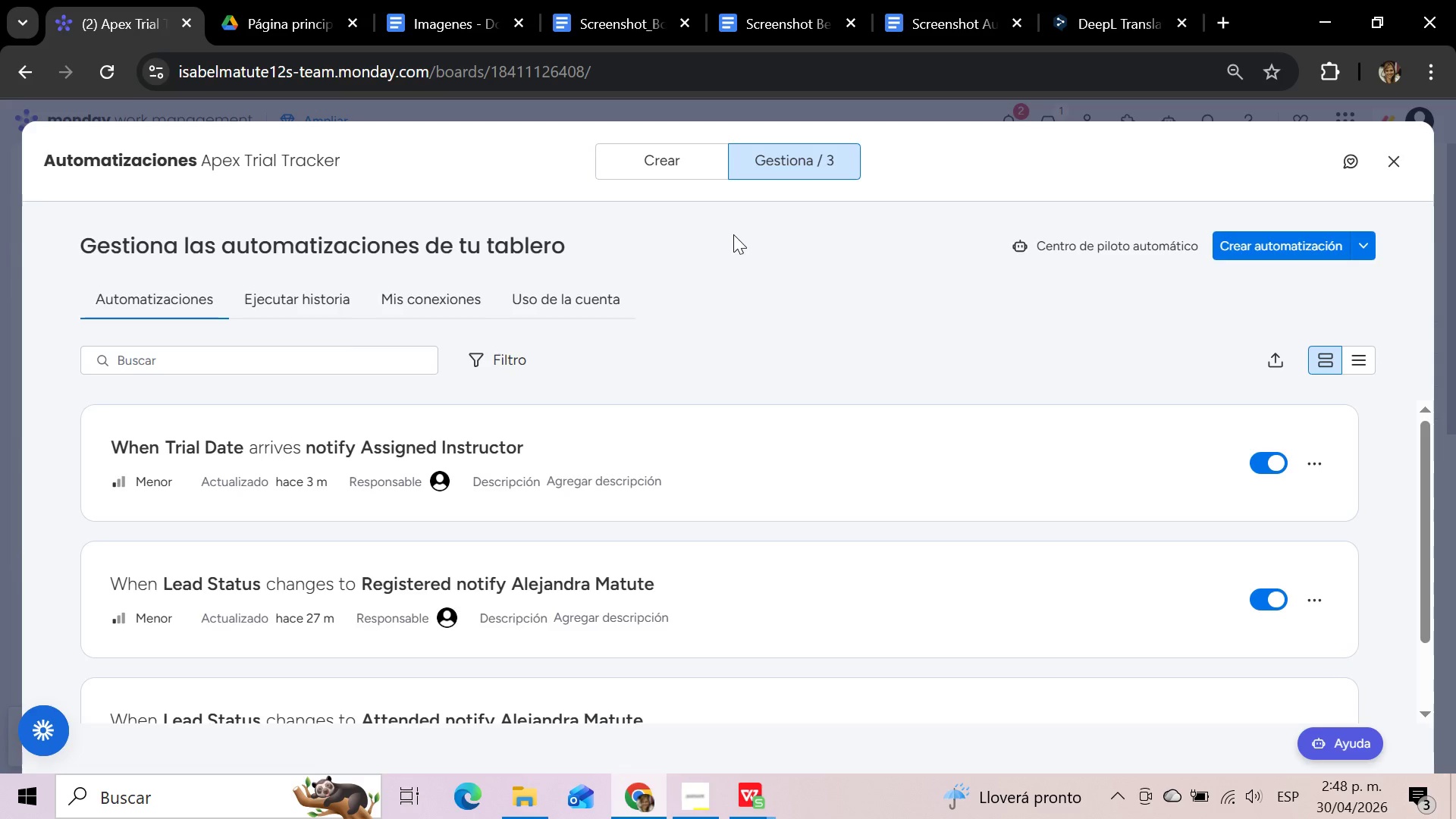 
left_click_drag(start_coordinate=[81, 548], to_coordinate=[733, 648])
 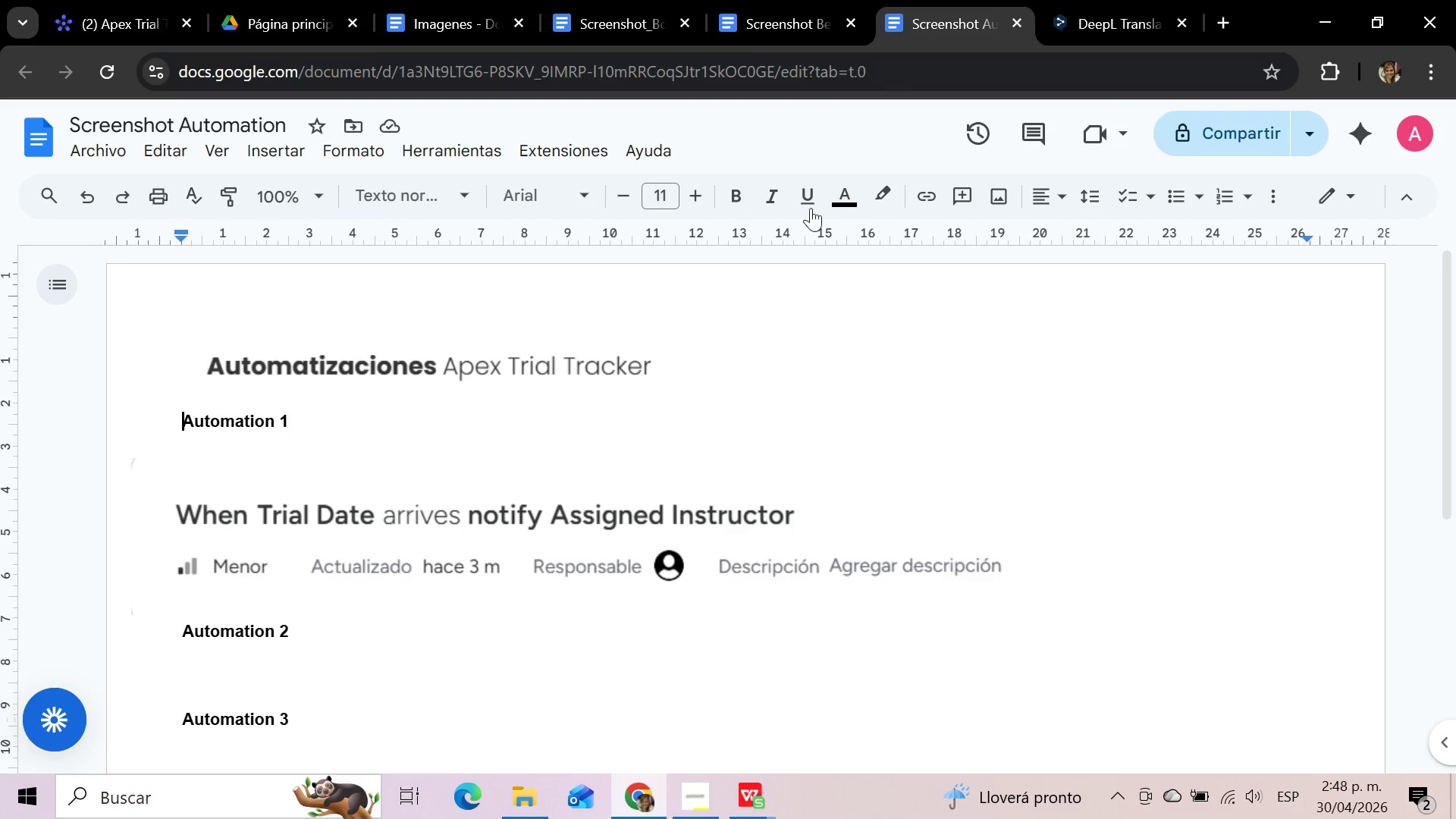 
left_click([215, 664])
 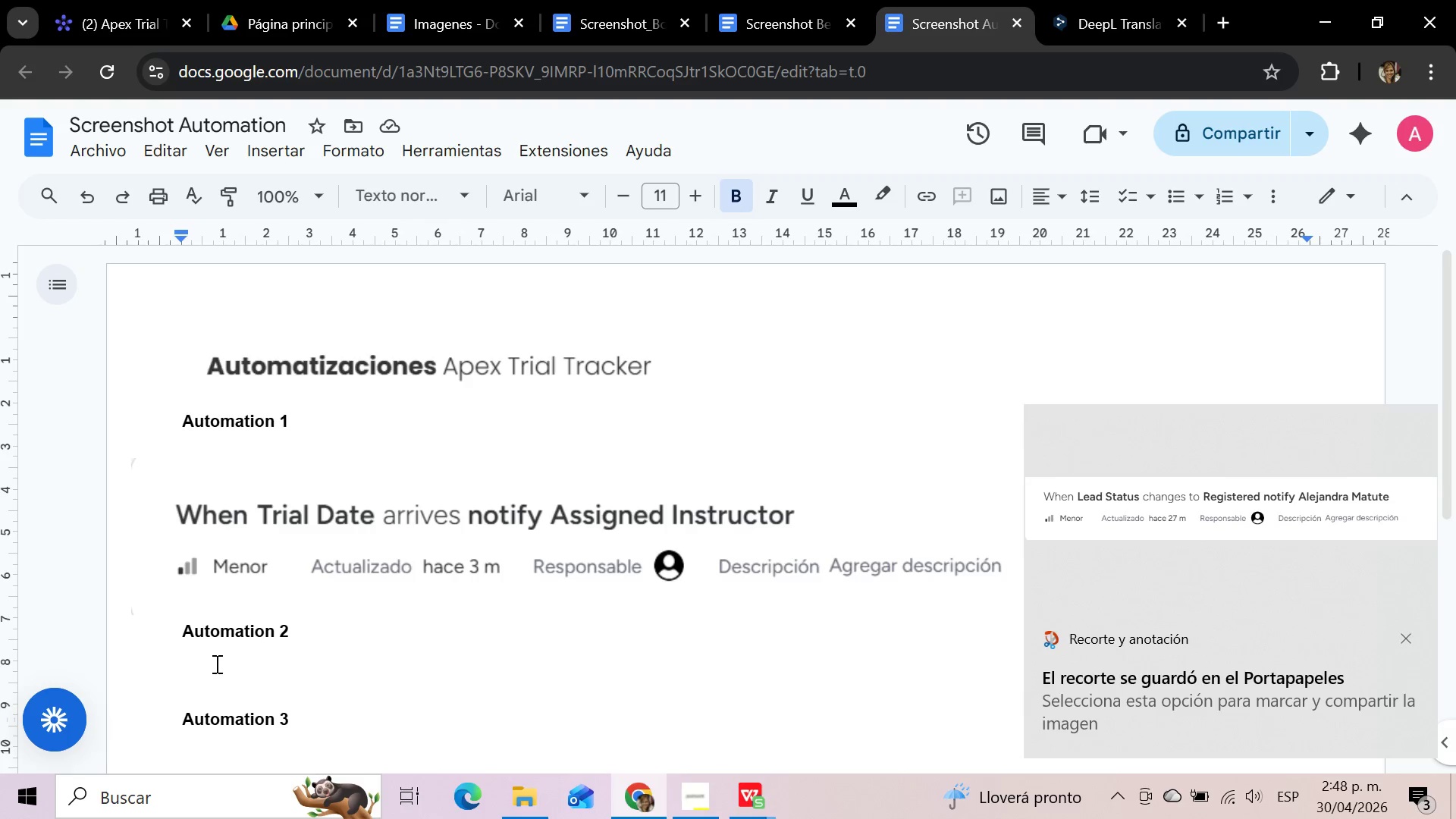 
key(Control+V)
 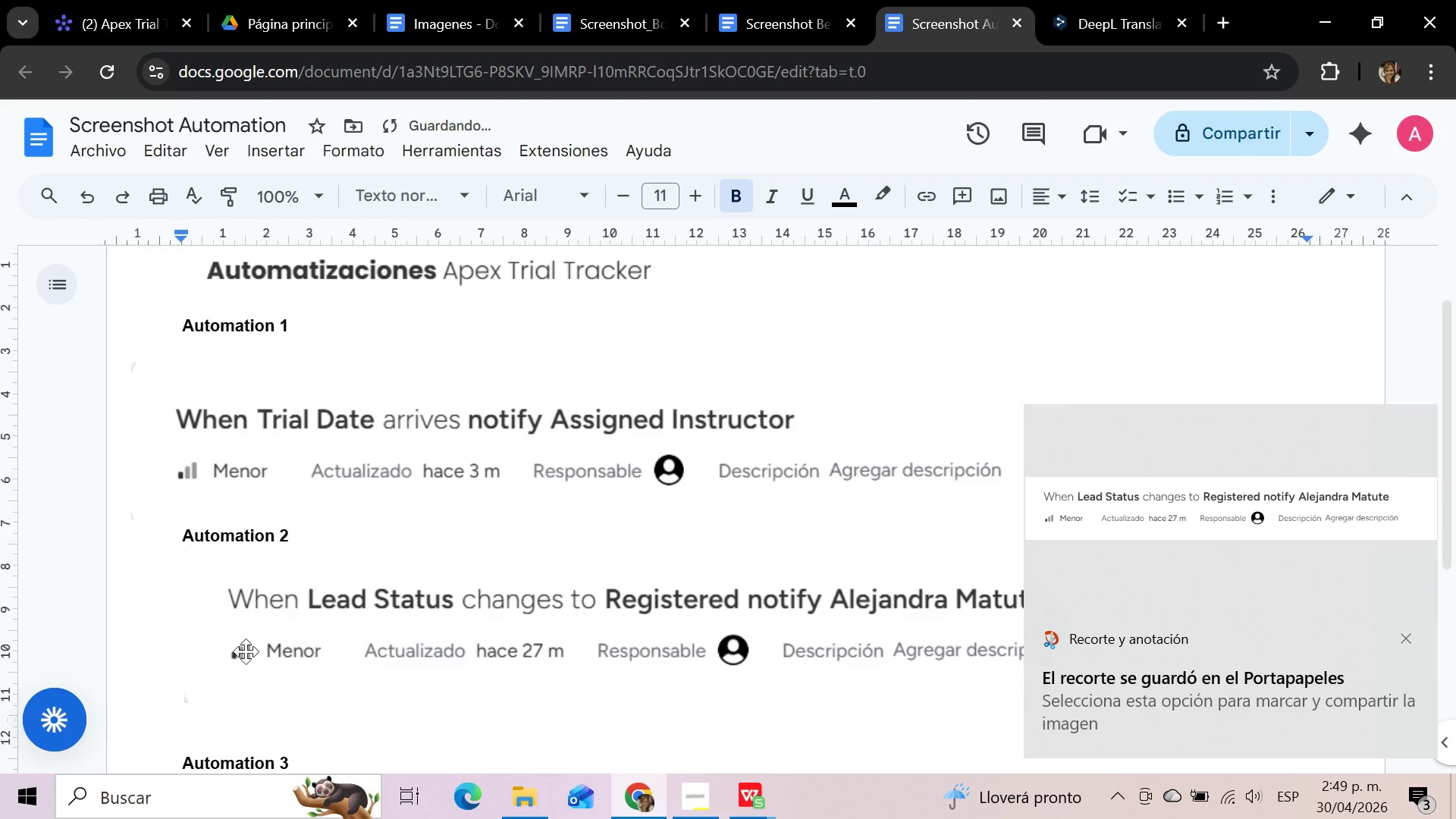 
left_click([263, 645])
 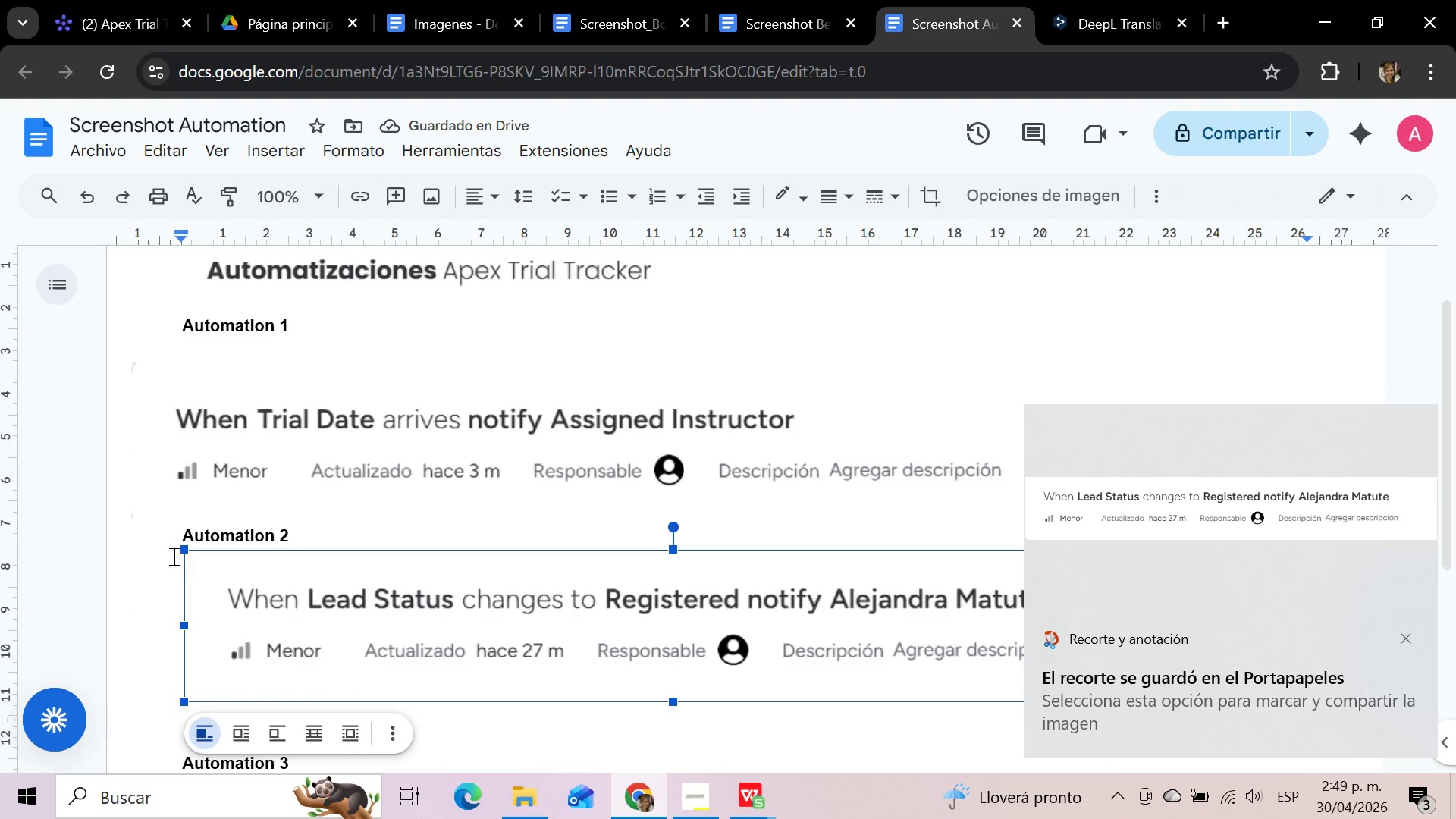 
left_click([184, 535])
 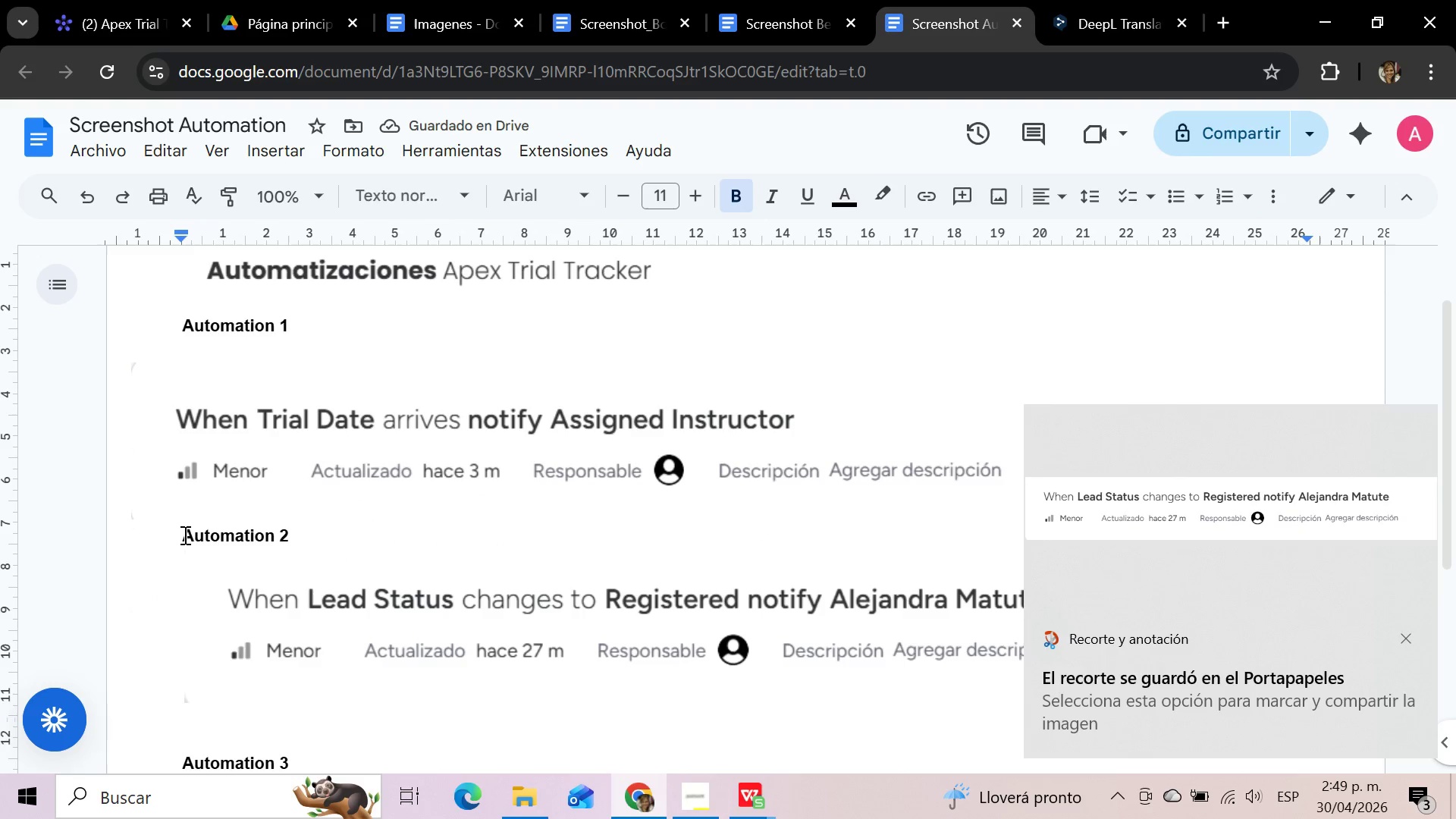 
key(Backspace)
 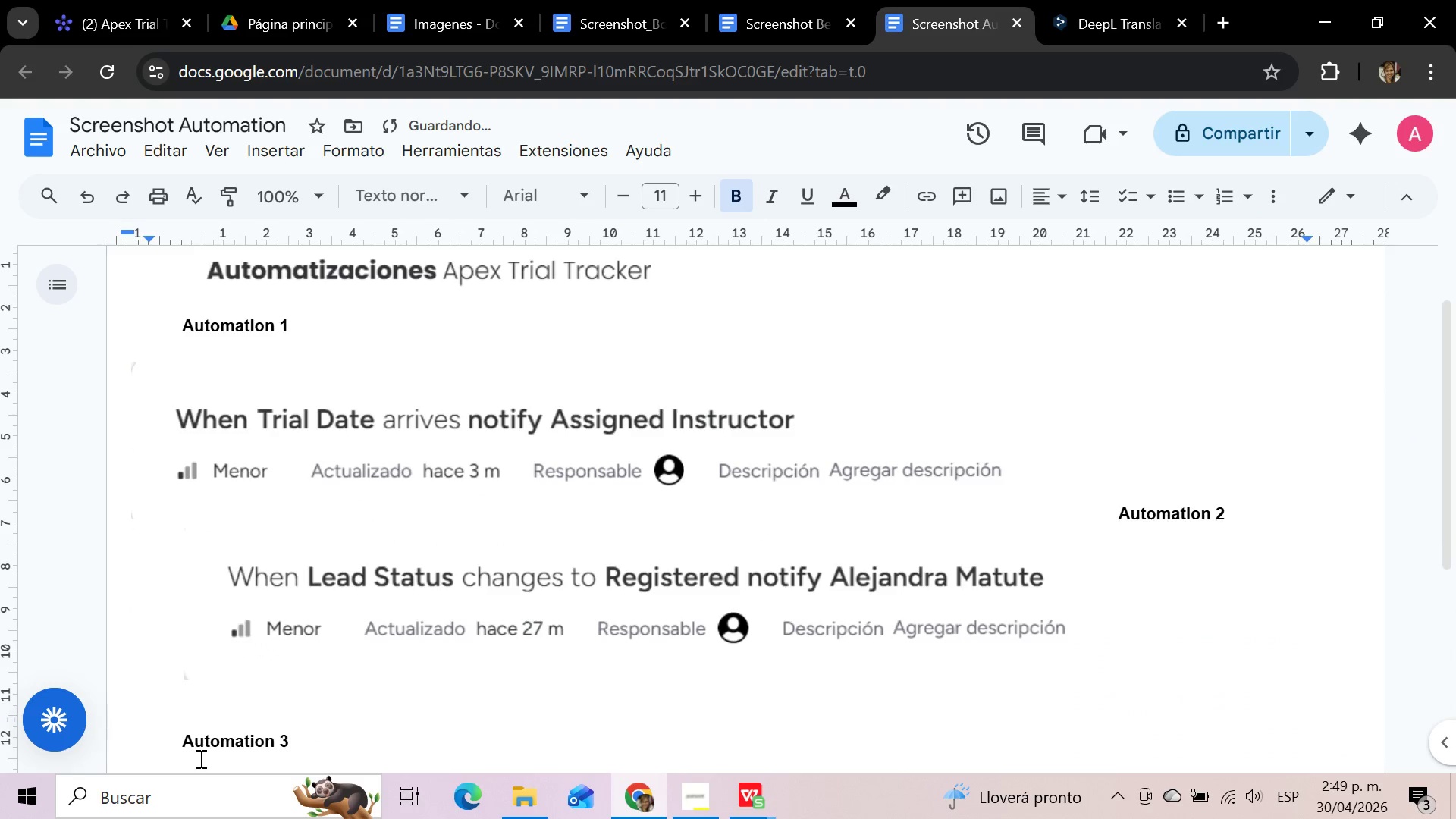 
left_click([184, 734])
 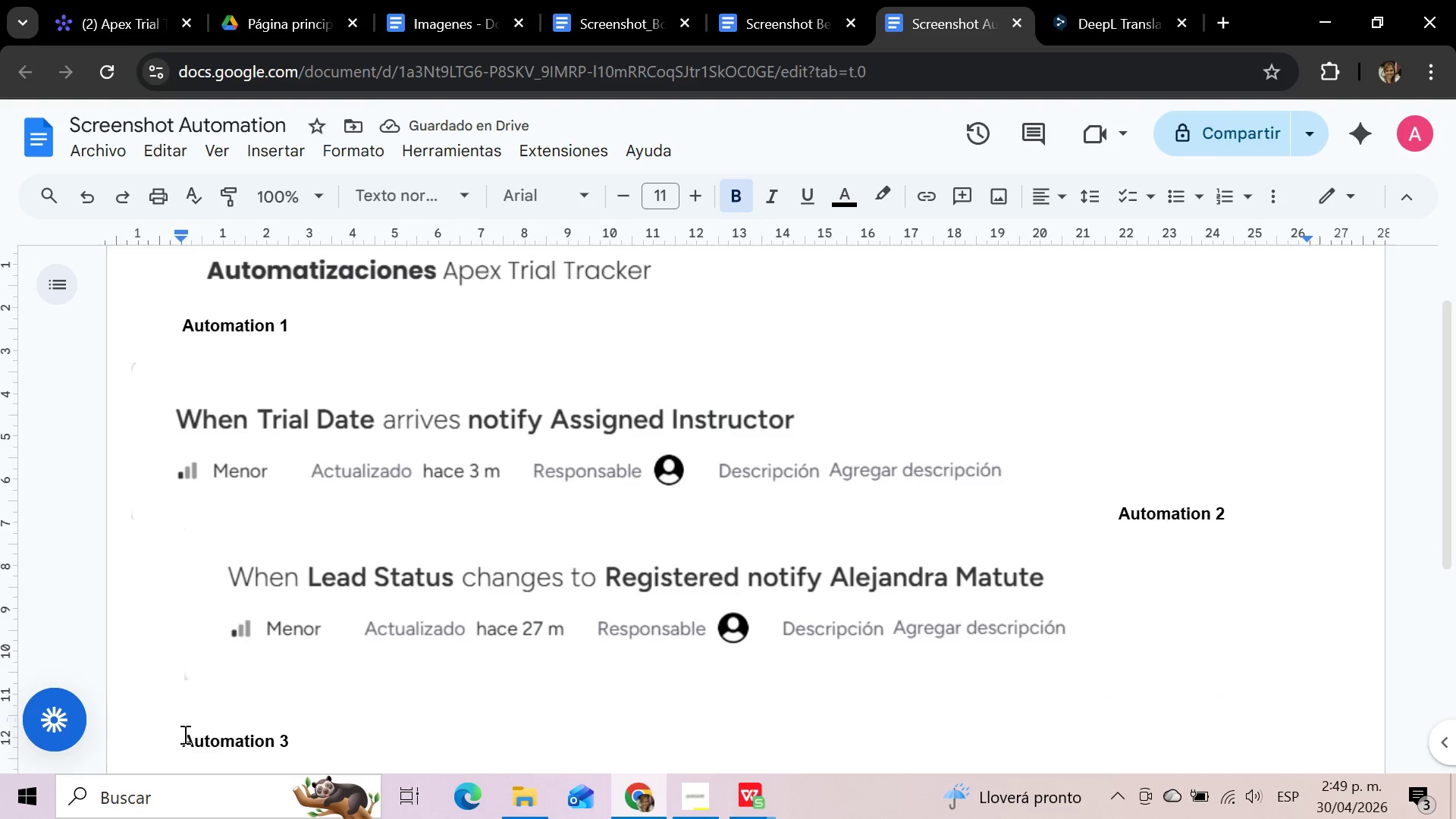 
key(Backspace)
 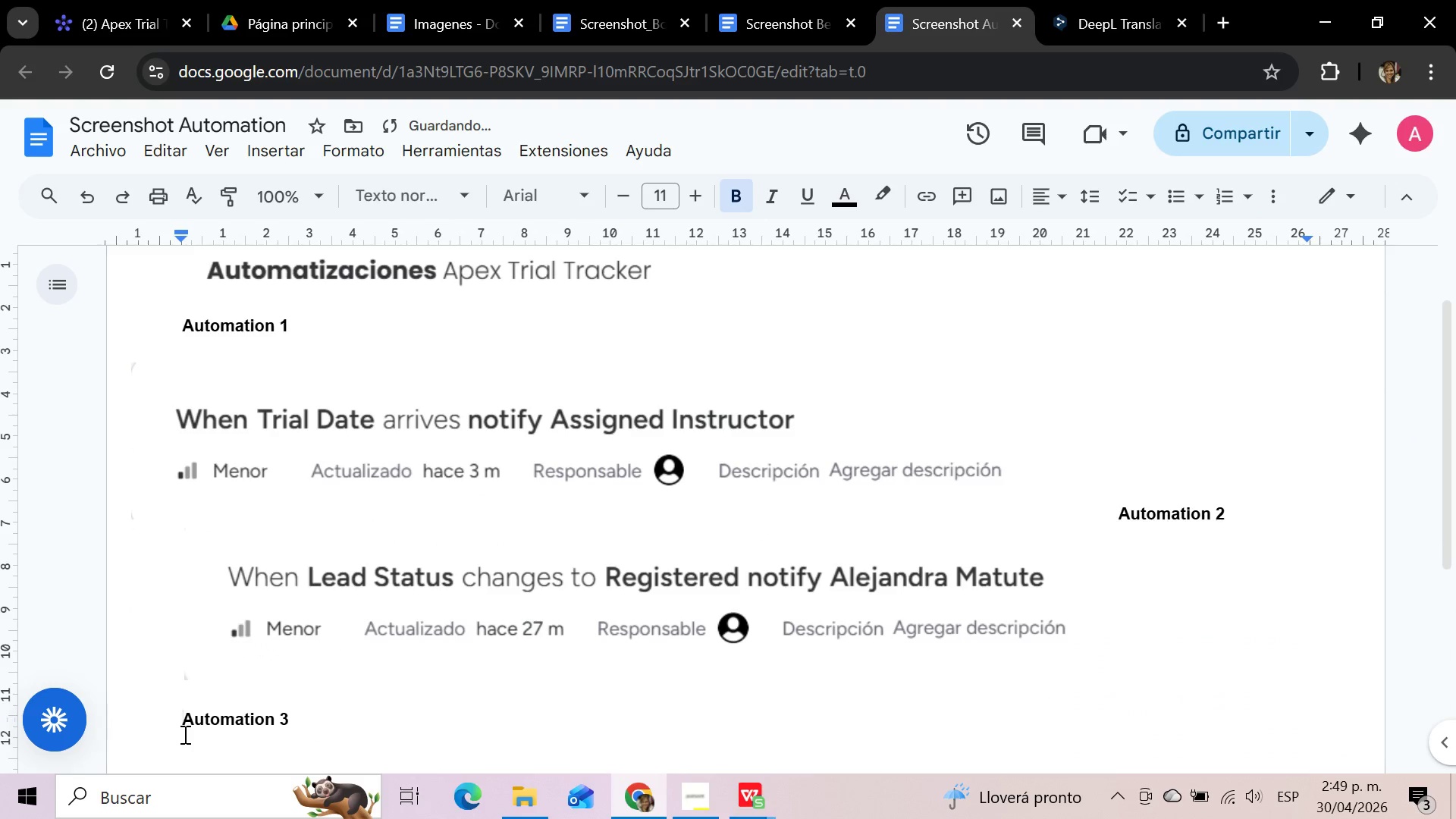 
key(Backspace)
 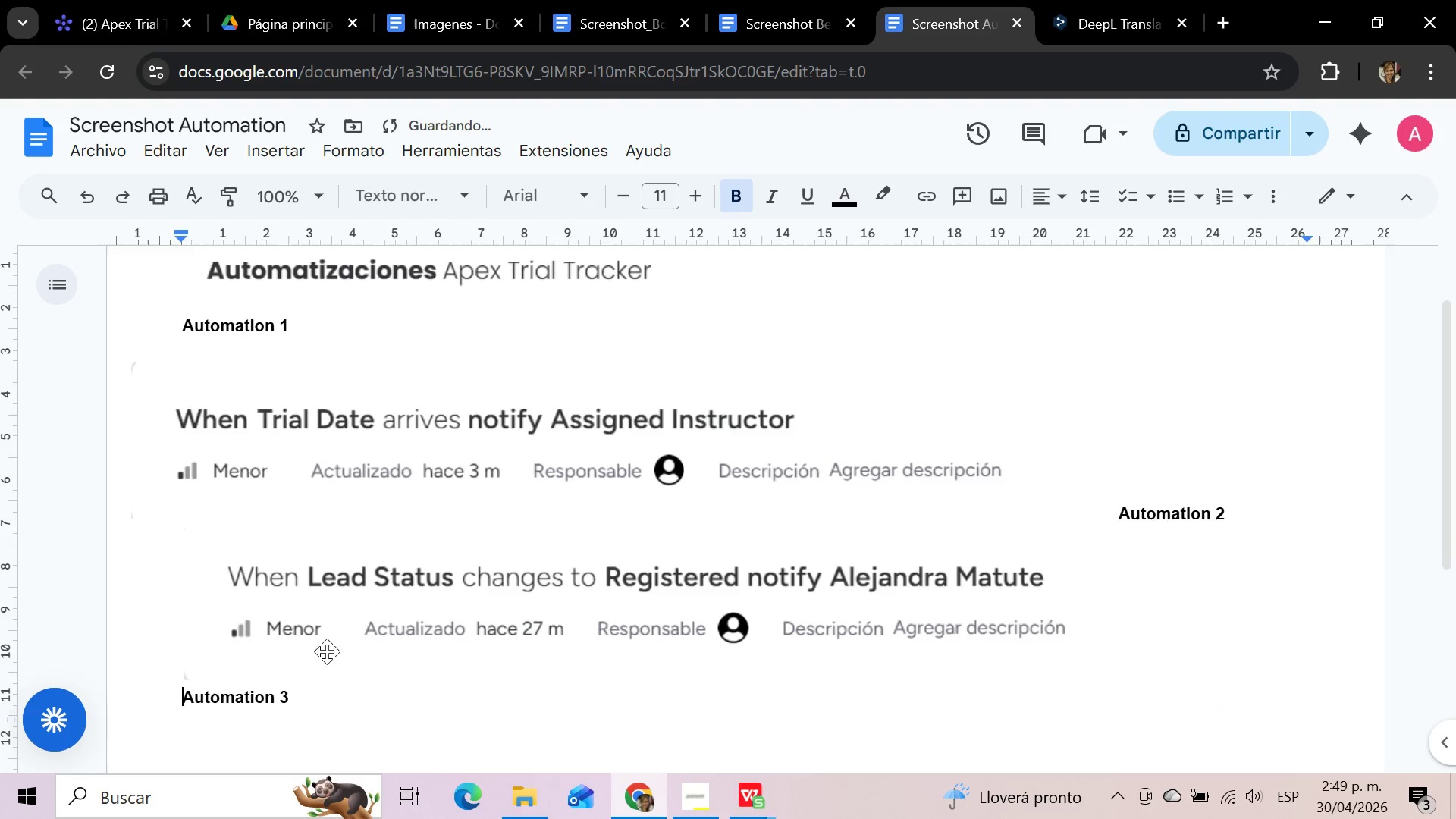 
left_click([309, 688])
 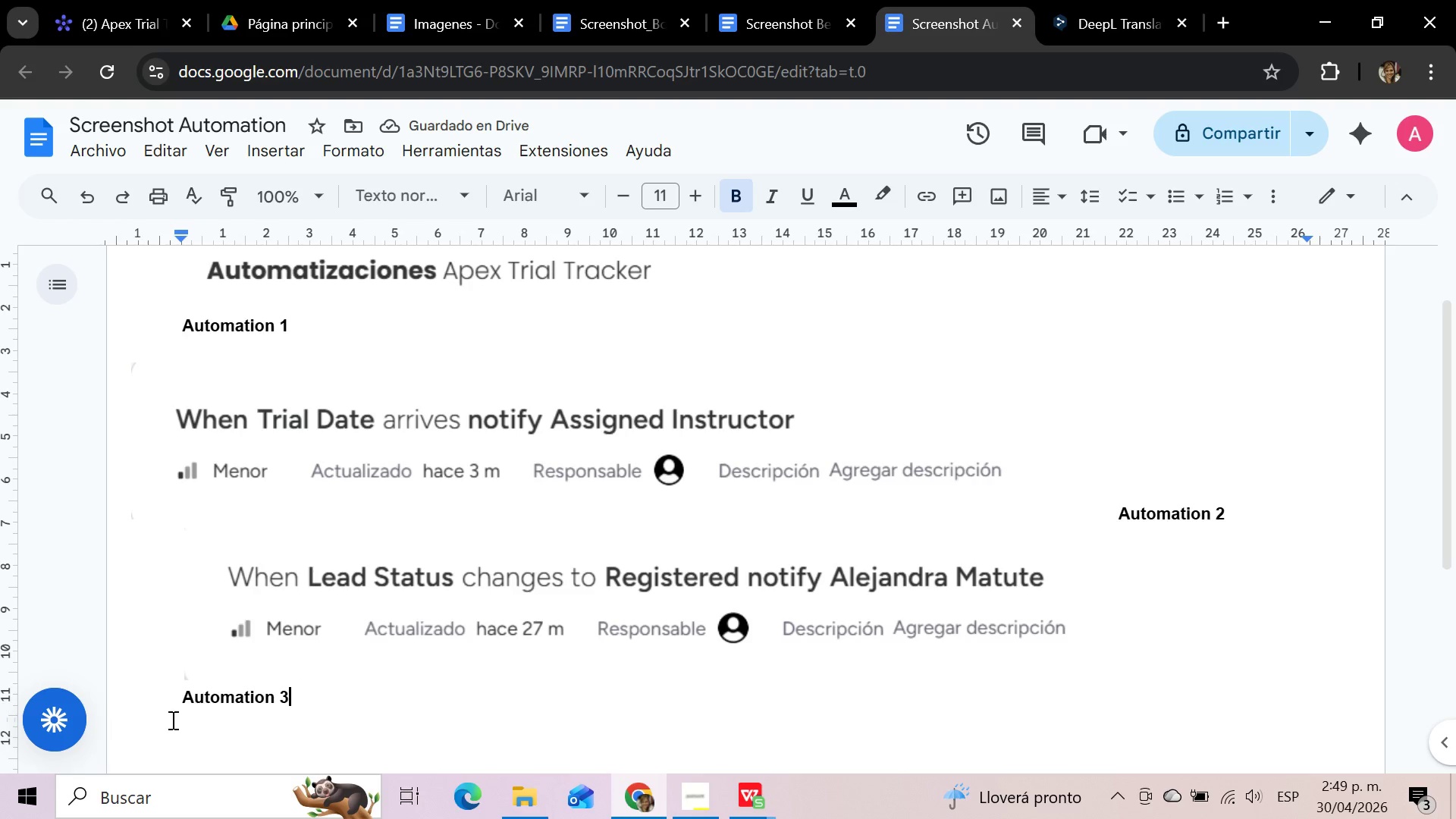 
left_click([196, 726])
 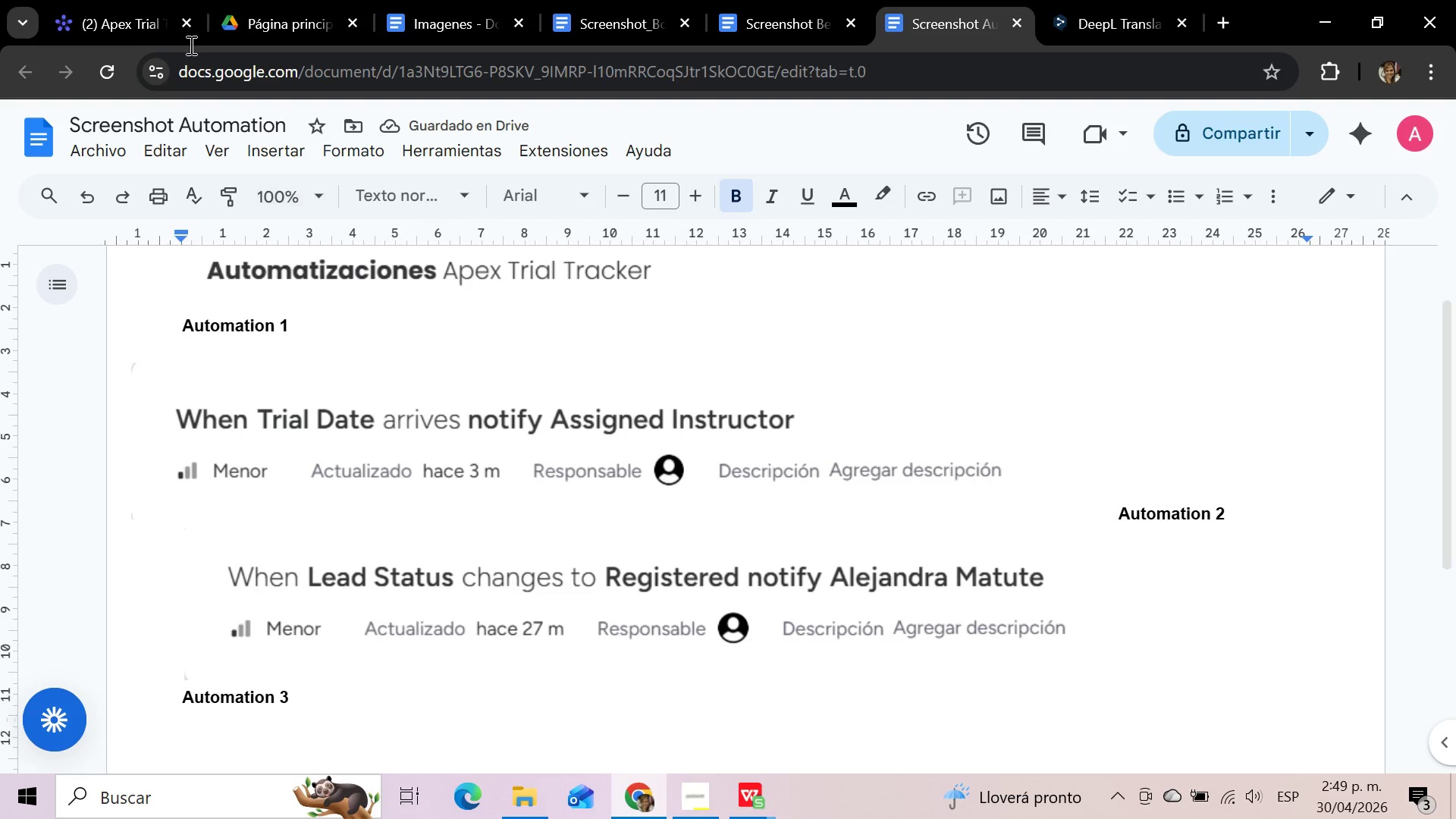 
left_click([70, 0])
 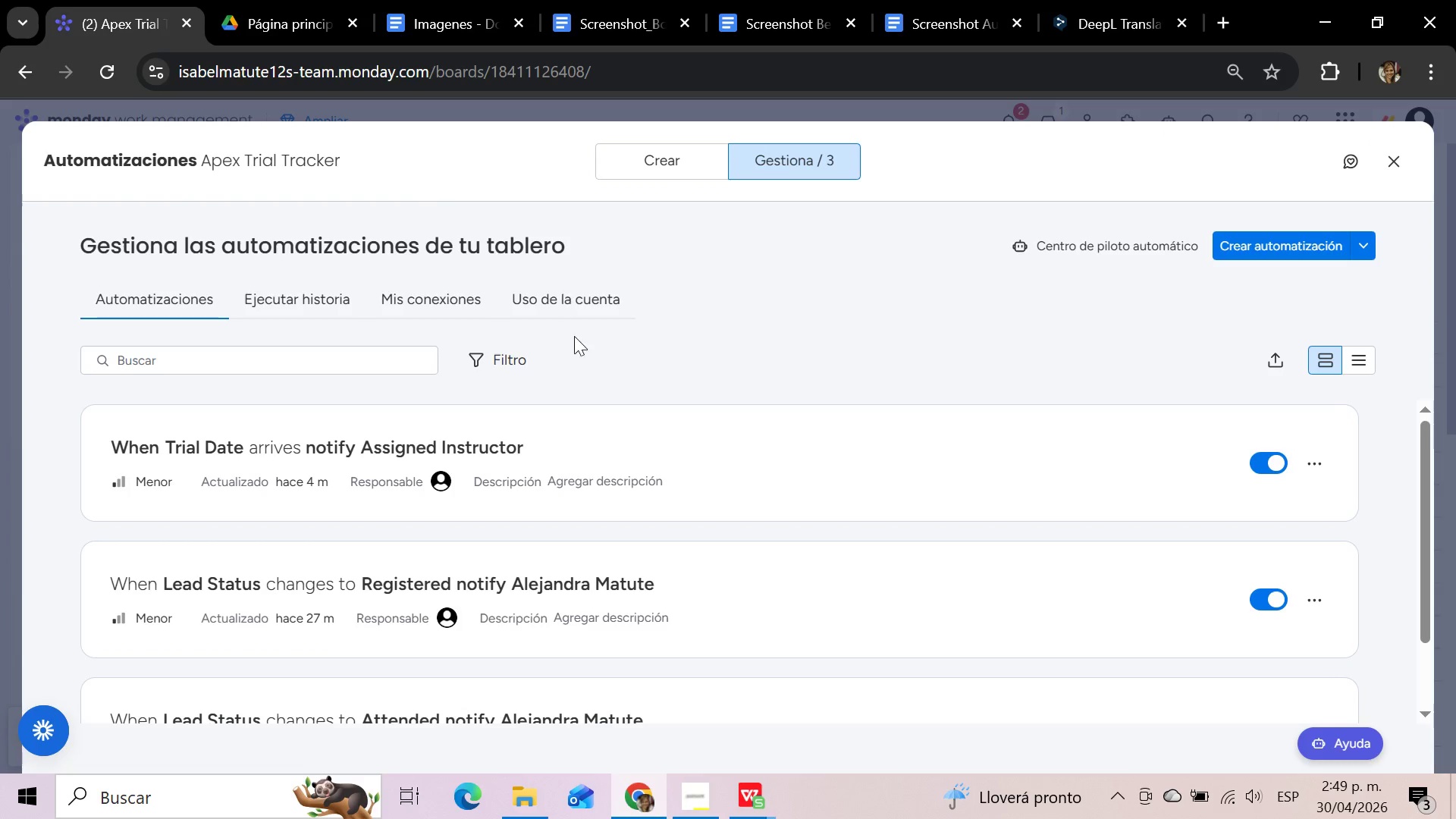 
scroll: coordinate [648, 504], scroll_direction: down, amount: 5.0
 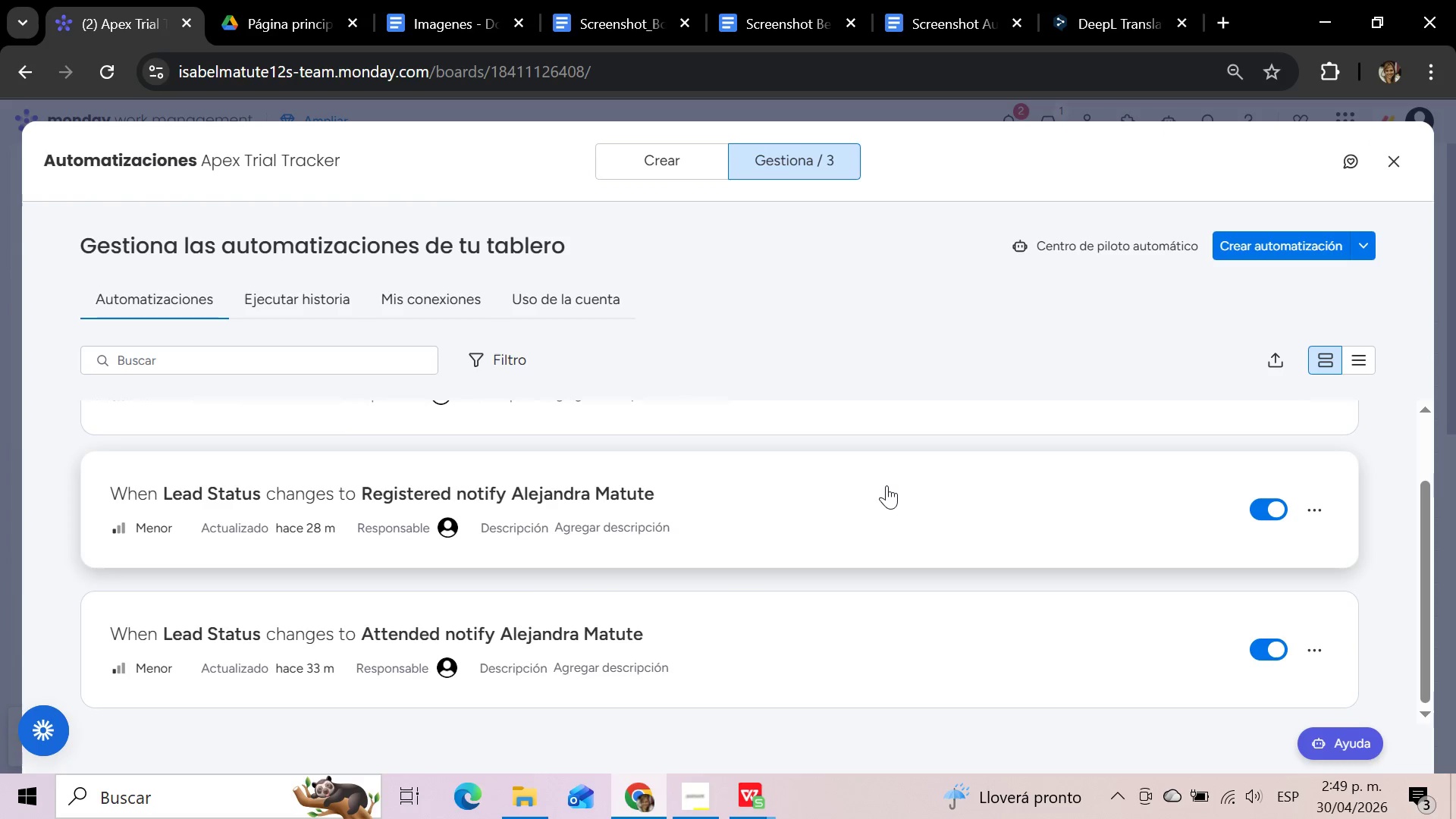 
key(Meta+Shift+S)
 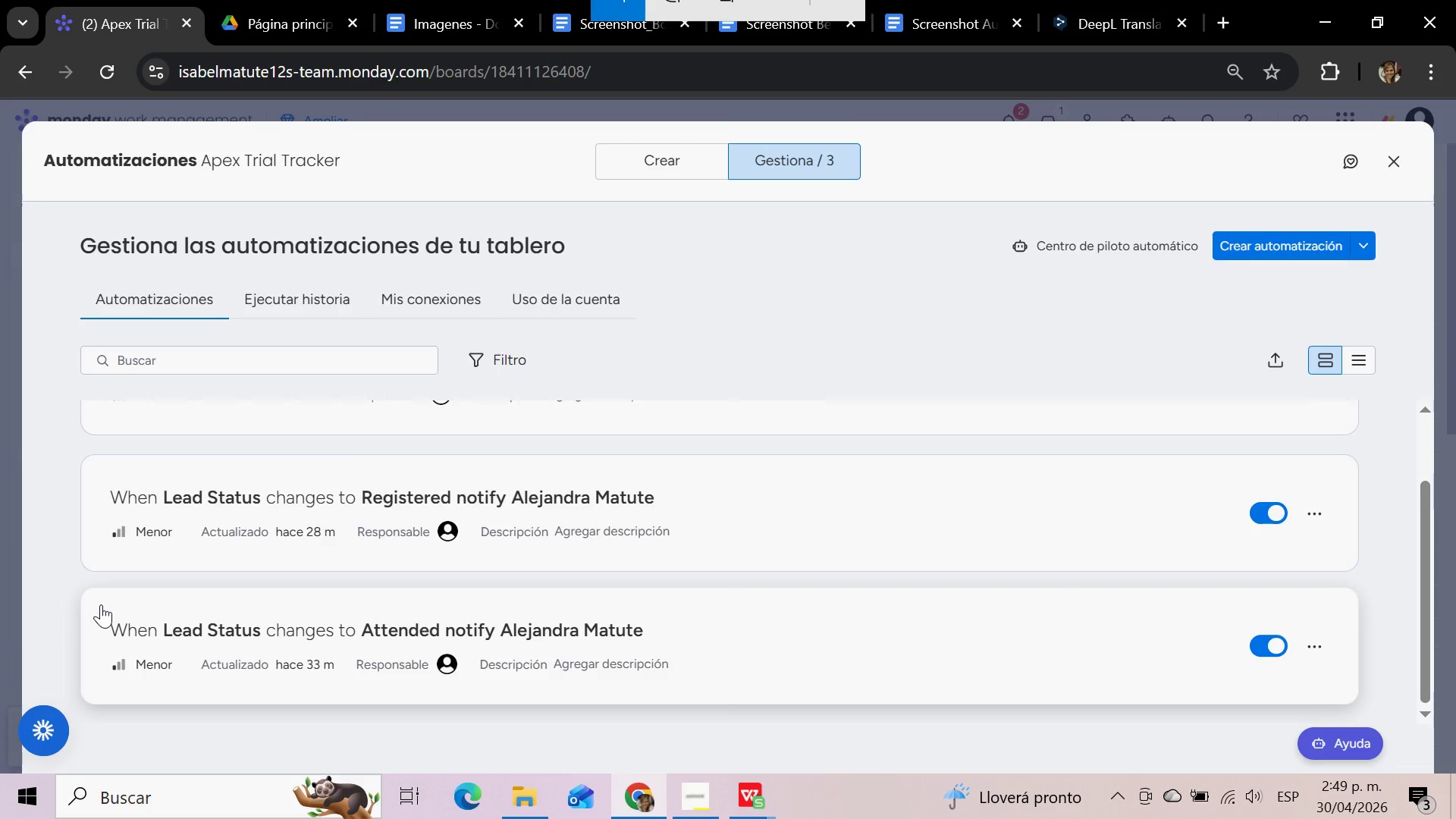 
left_click_drag(start_coordinate=[81, 600], to_coordinate=[969, 703])
 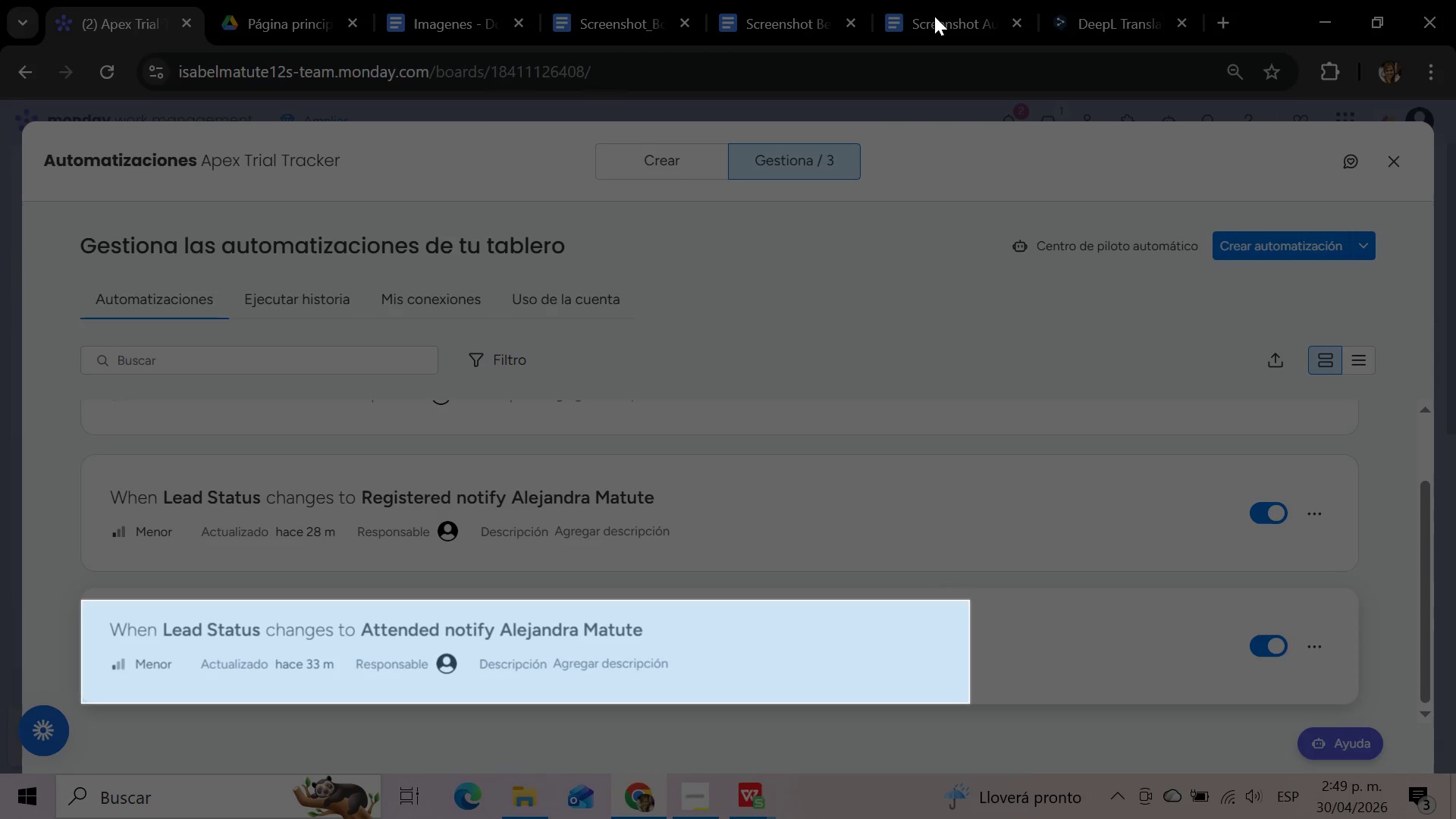 
left_click([934, 16])
 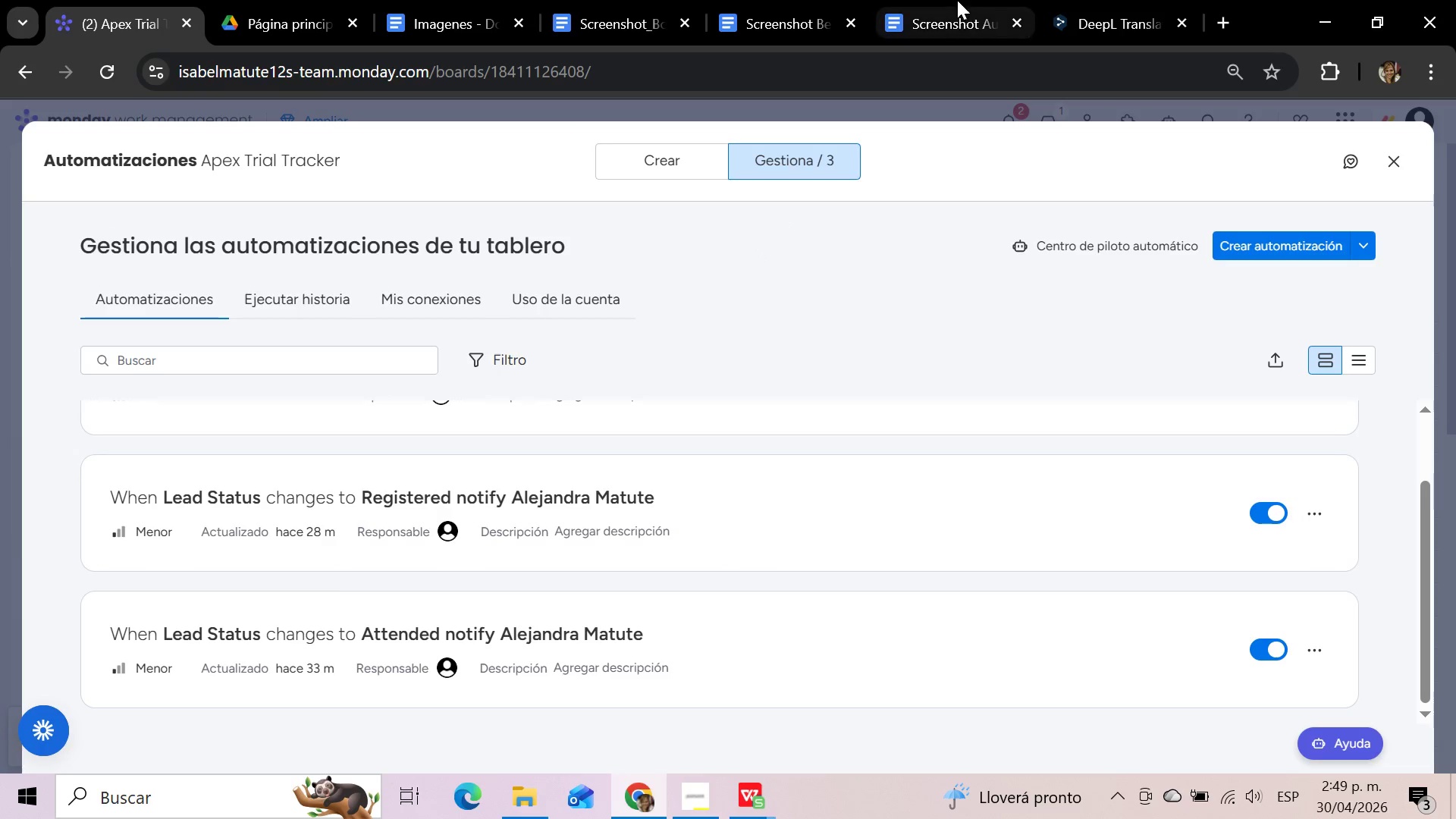 
left_click([941, 23])
 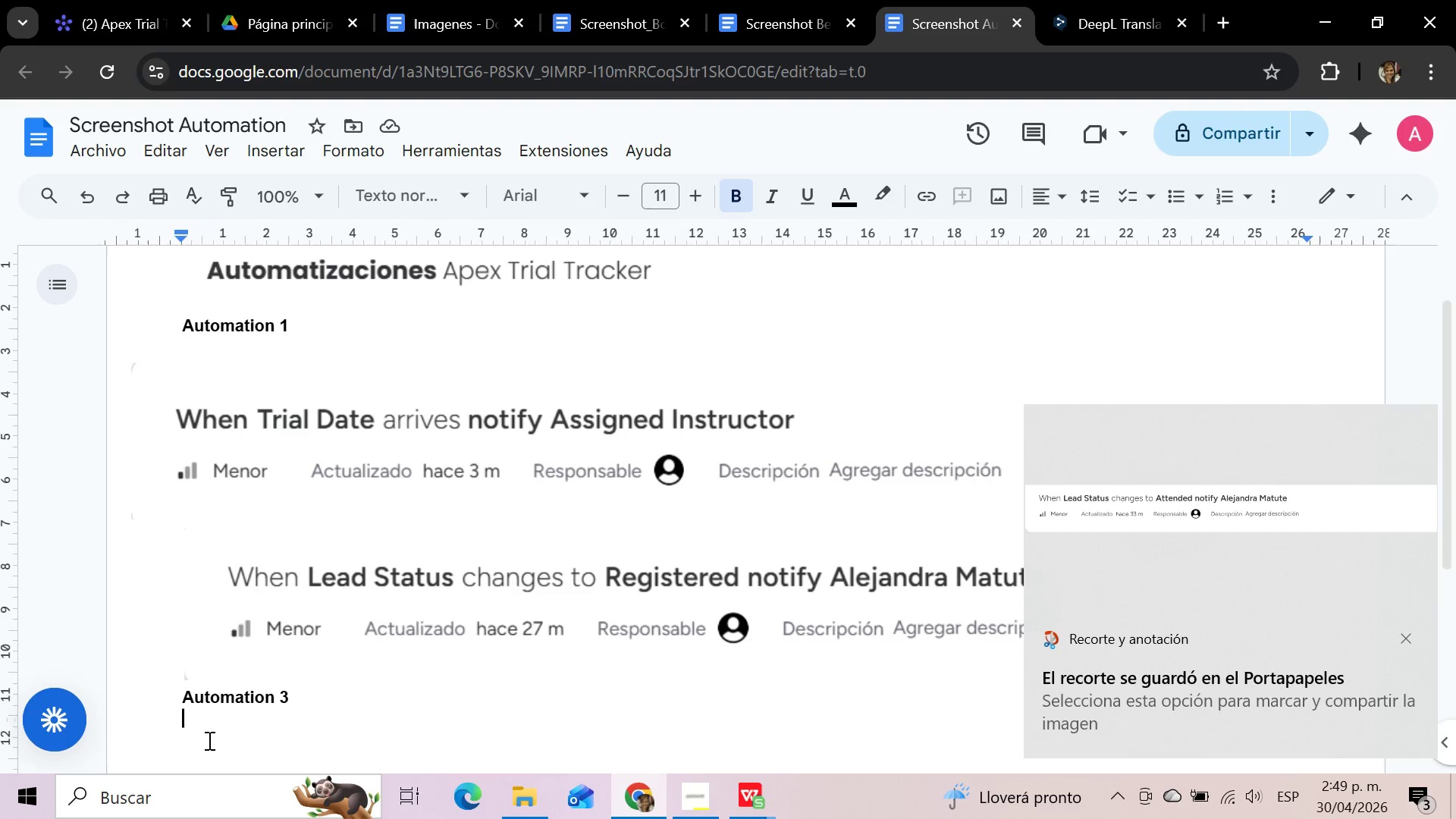 
key(Control+V)
 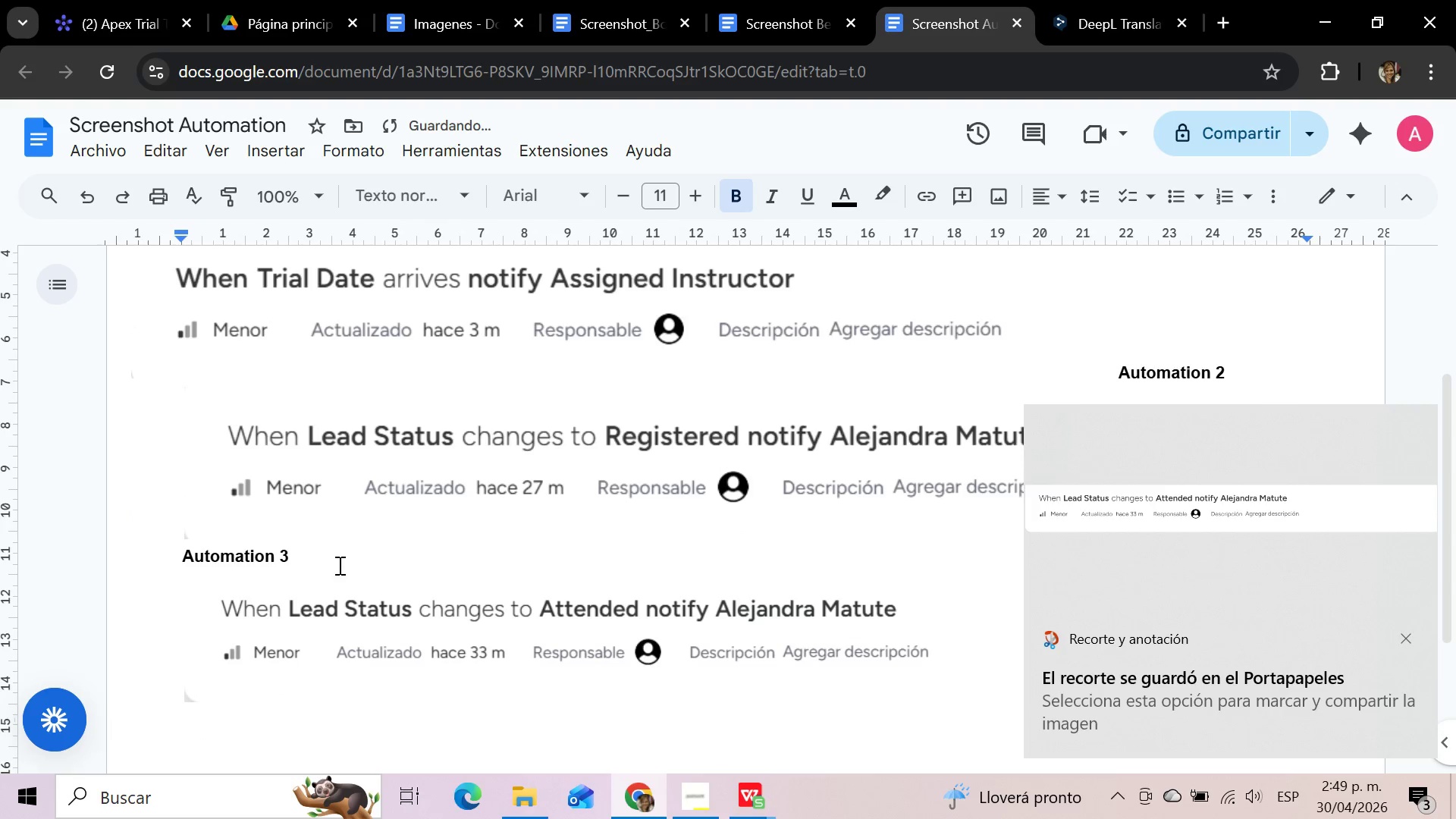 
scroll: coordinate [340, 564], scroll_direction: up, amount: 4.0
 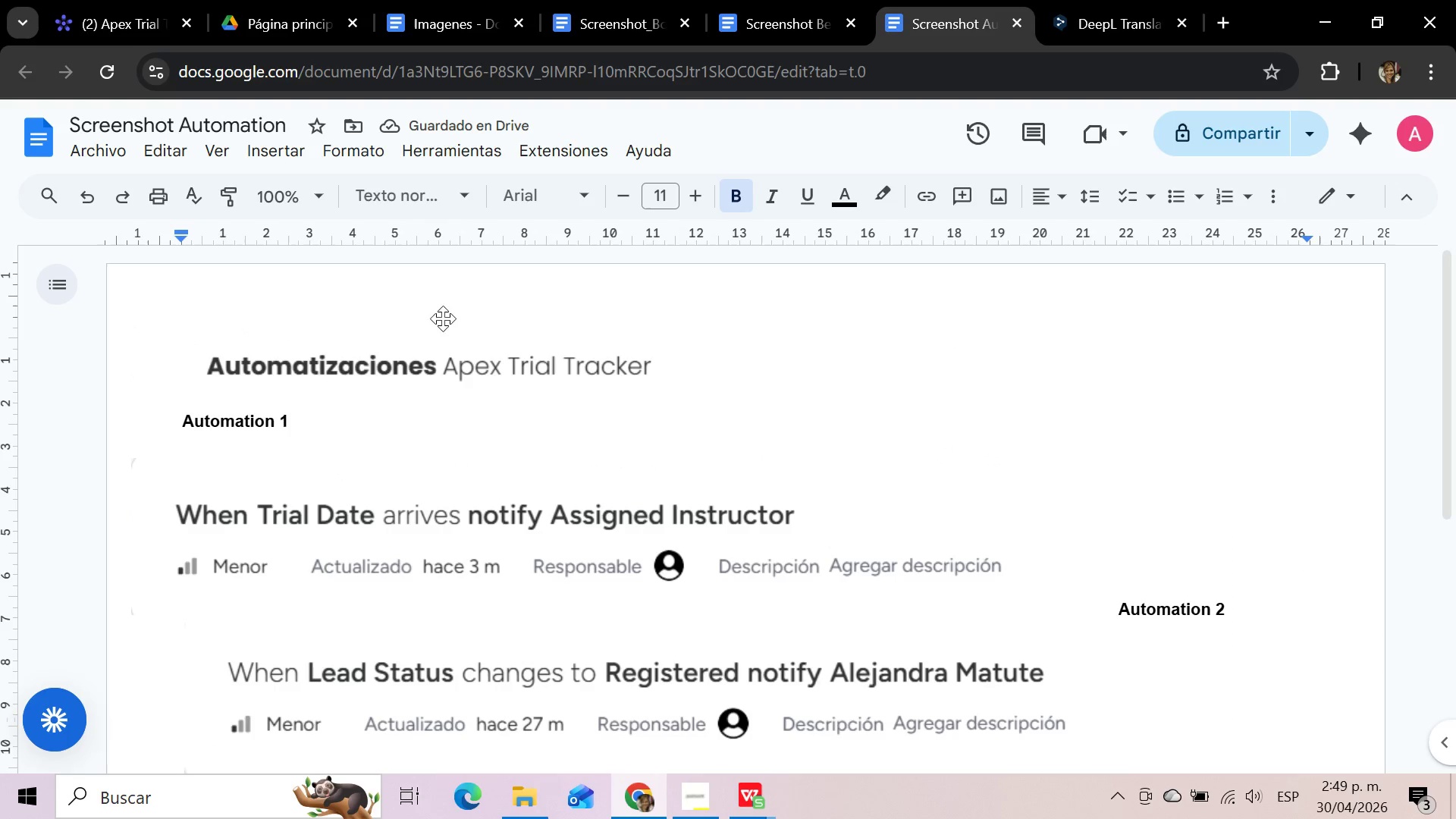 
left_click([107, 148])
 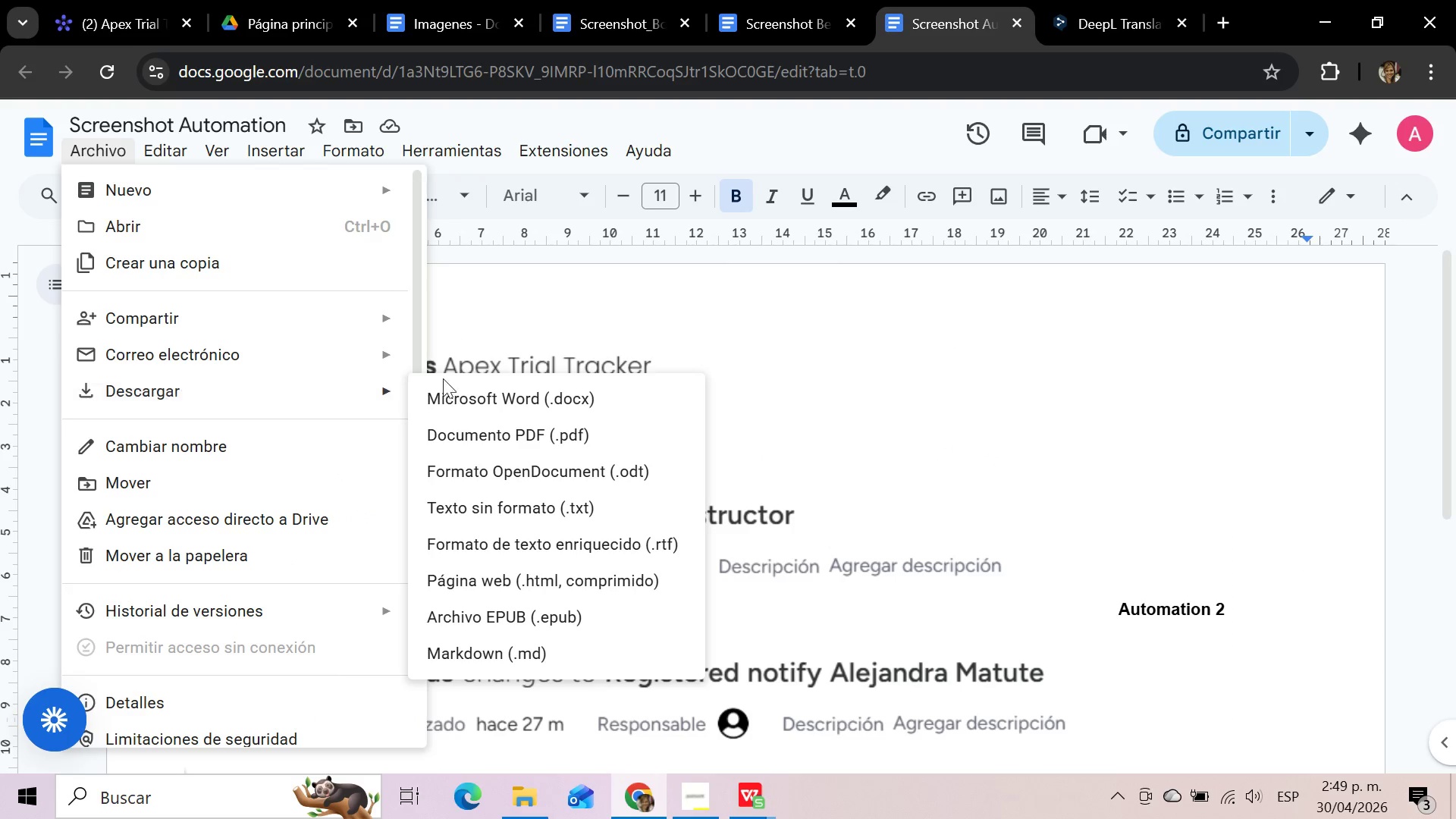 
left_click([519, 436])
 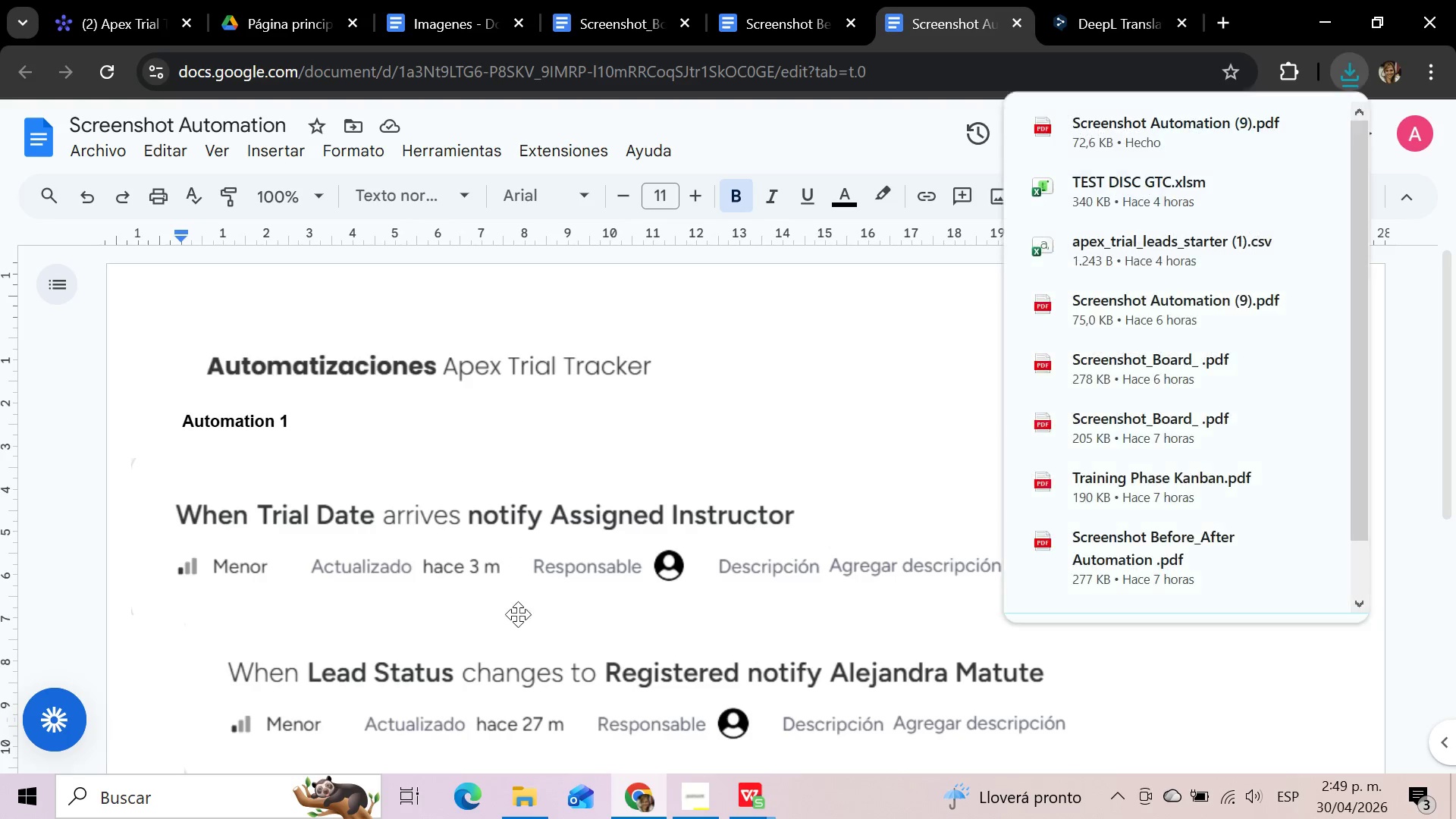 
left_click([527, 805])
 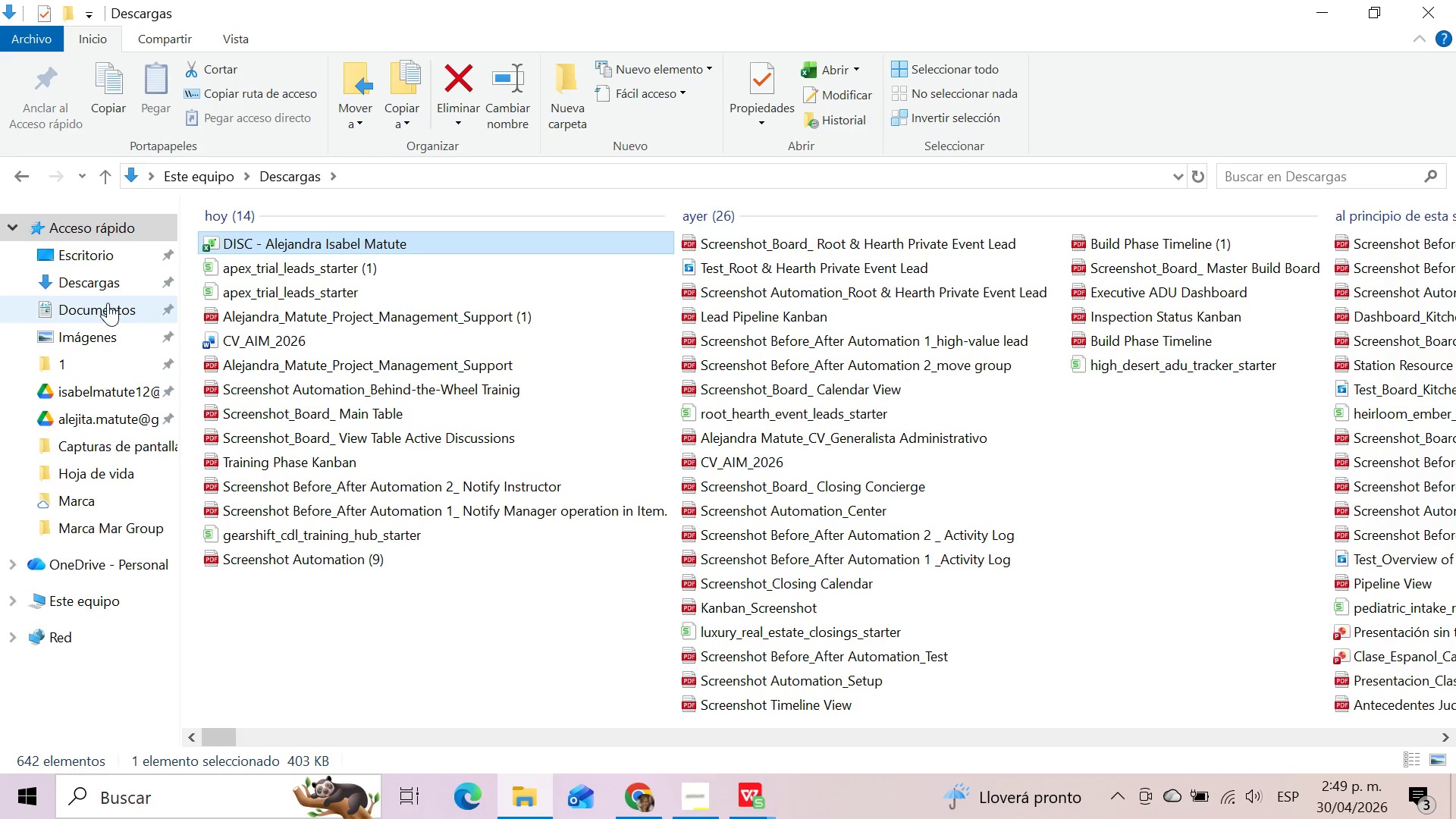 
left_click([101, 290])
 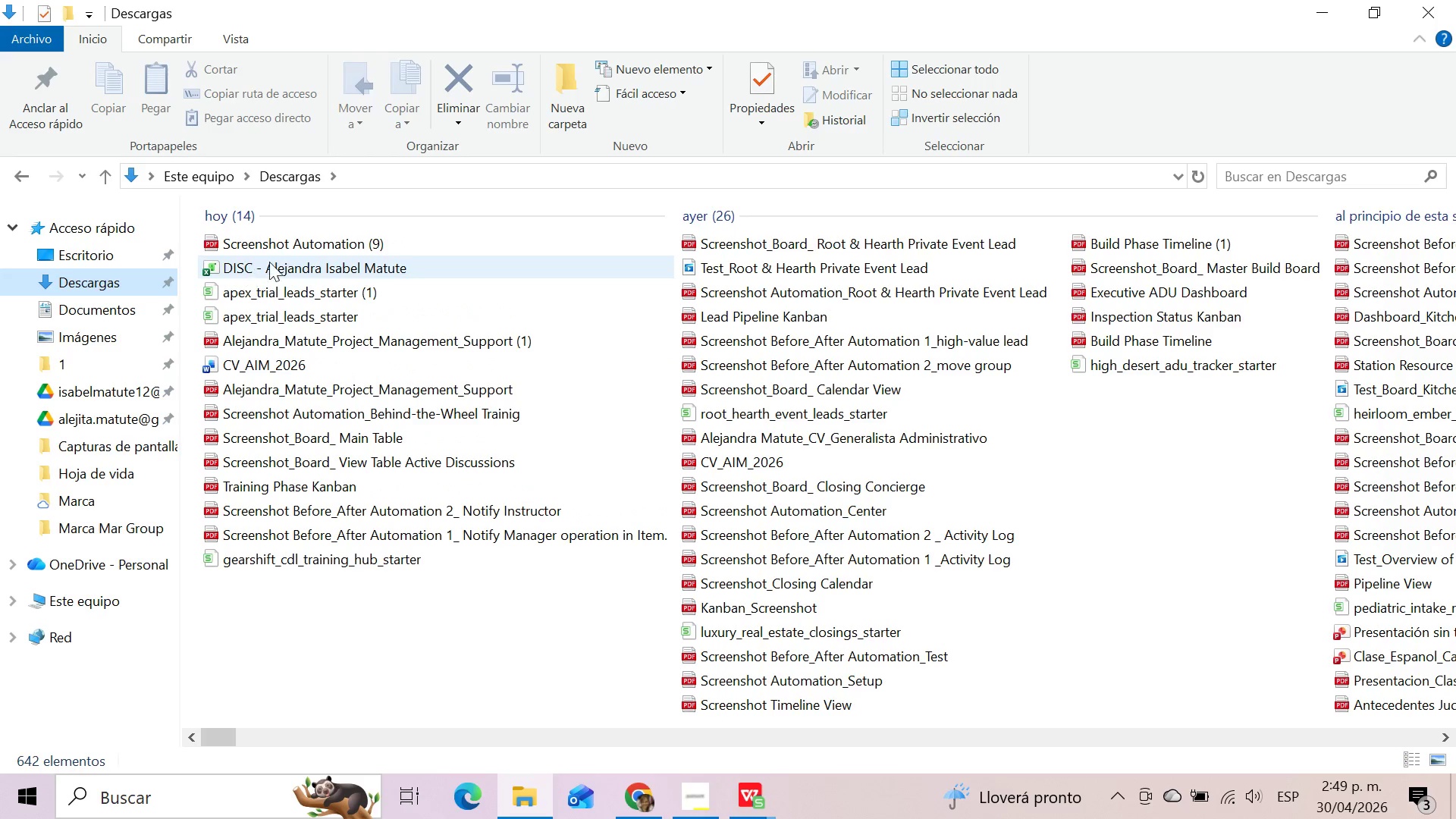 
left_click([289, 247])
 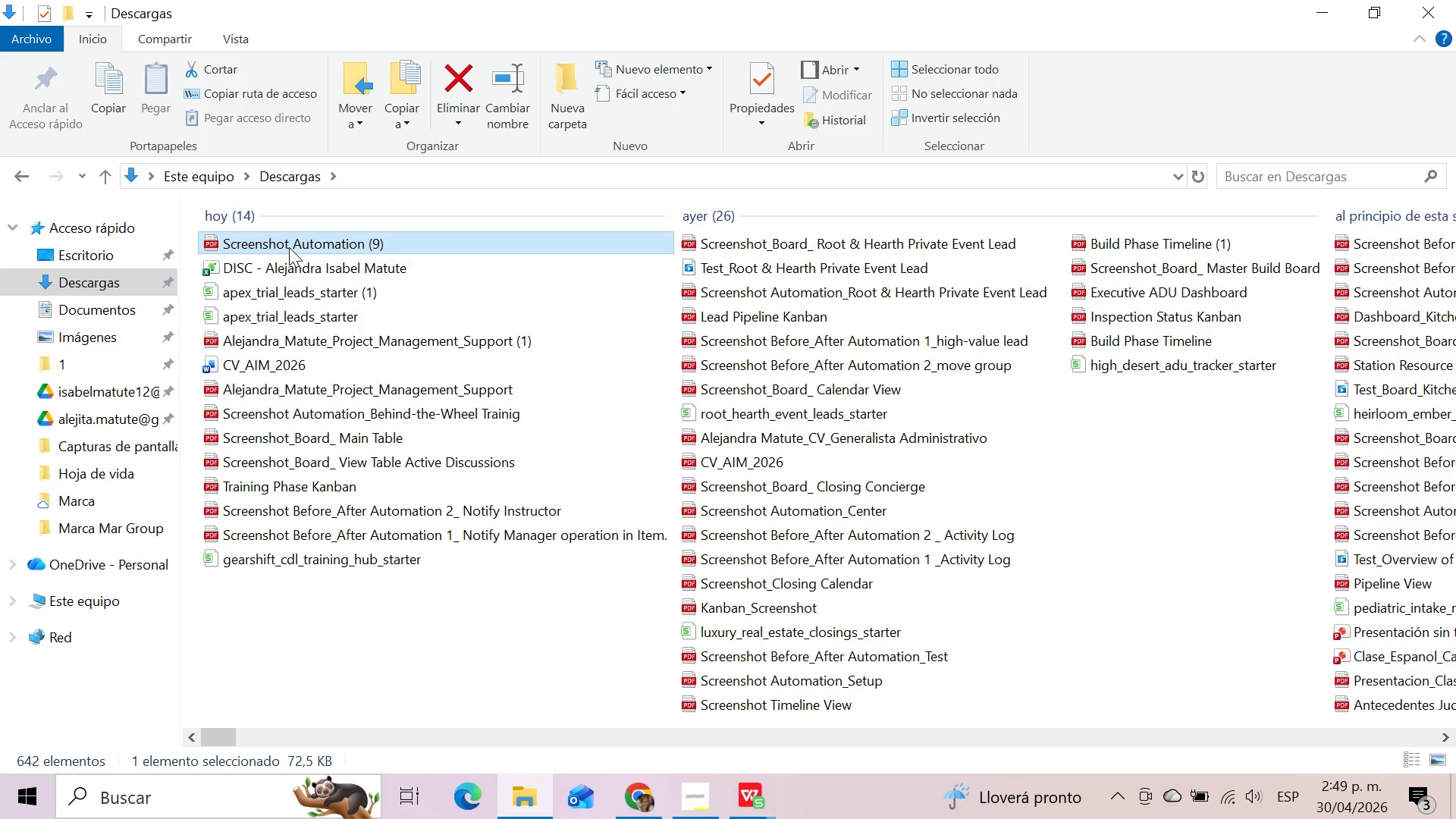 
key(F3)
 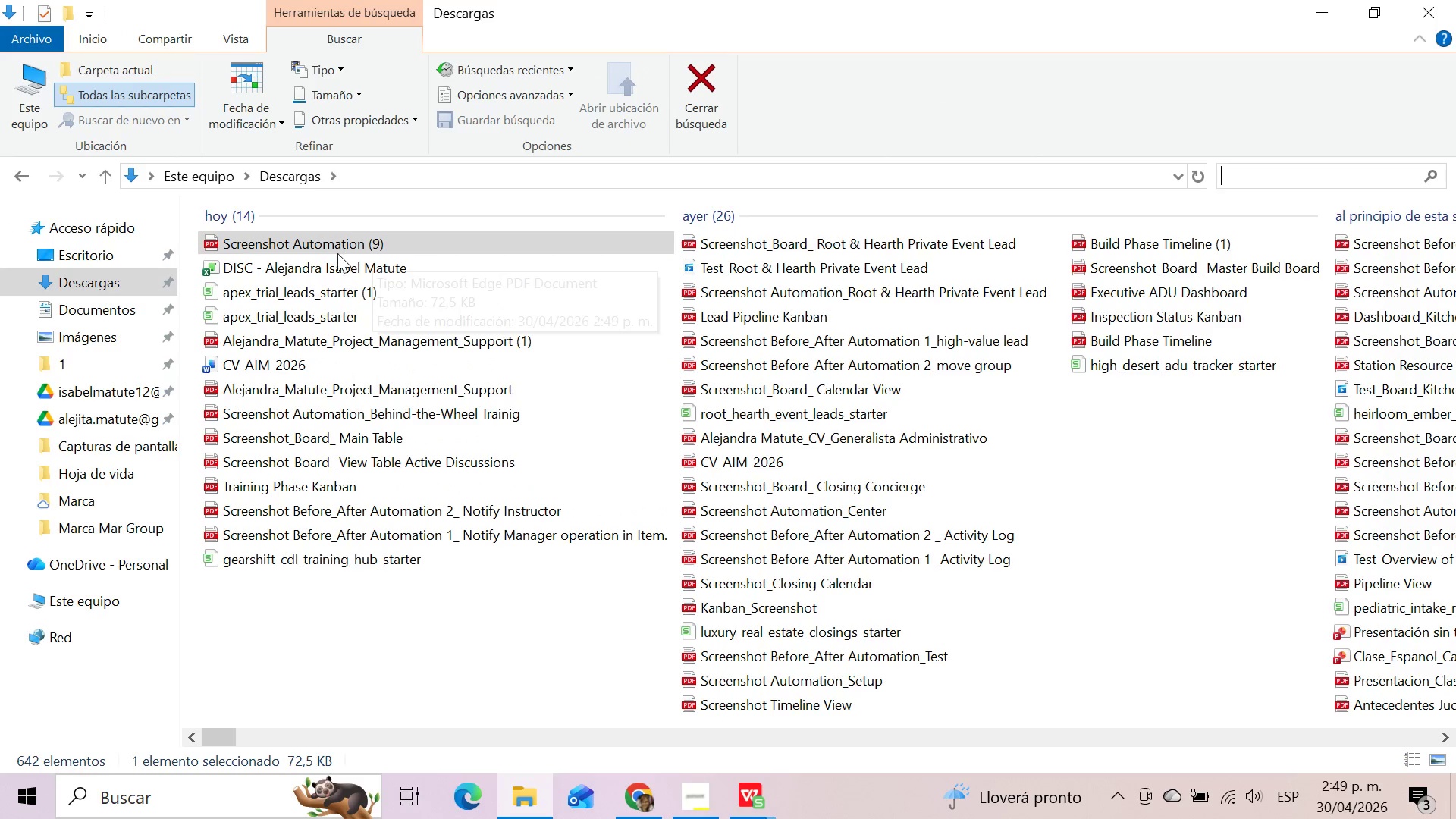 
key(F2)
 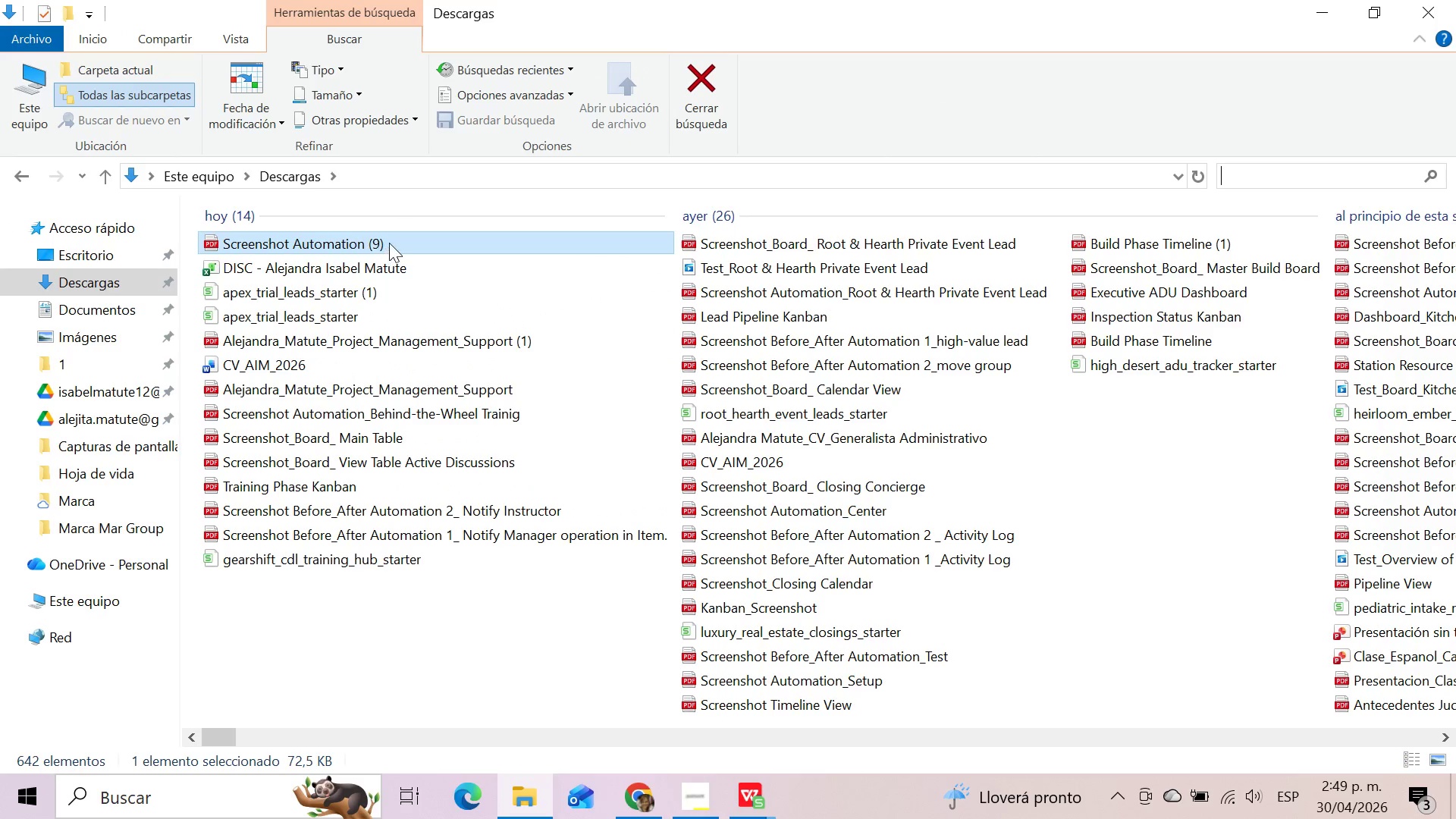 
left_click([389, 243])
 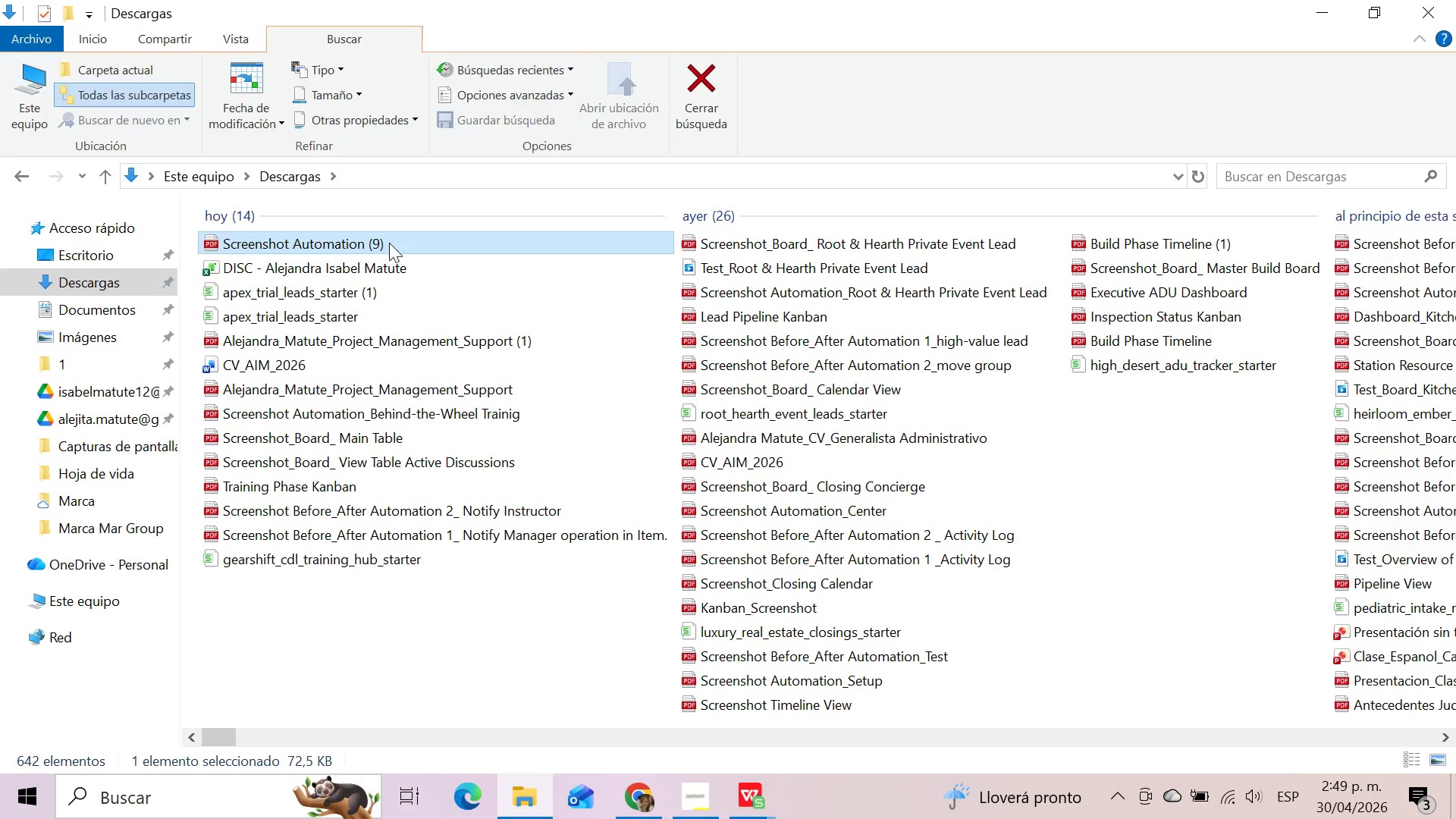 
key(F2)
 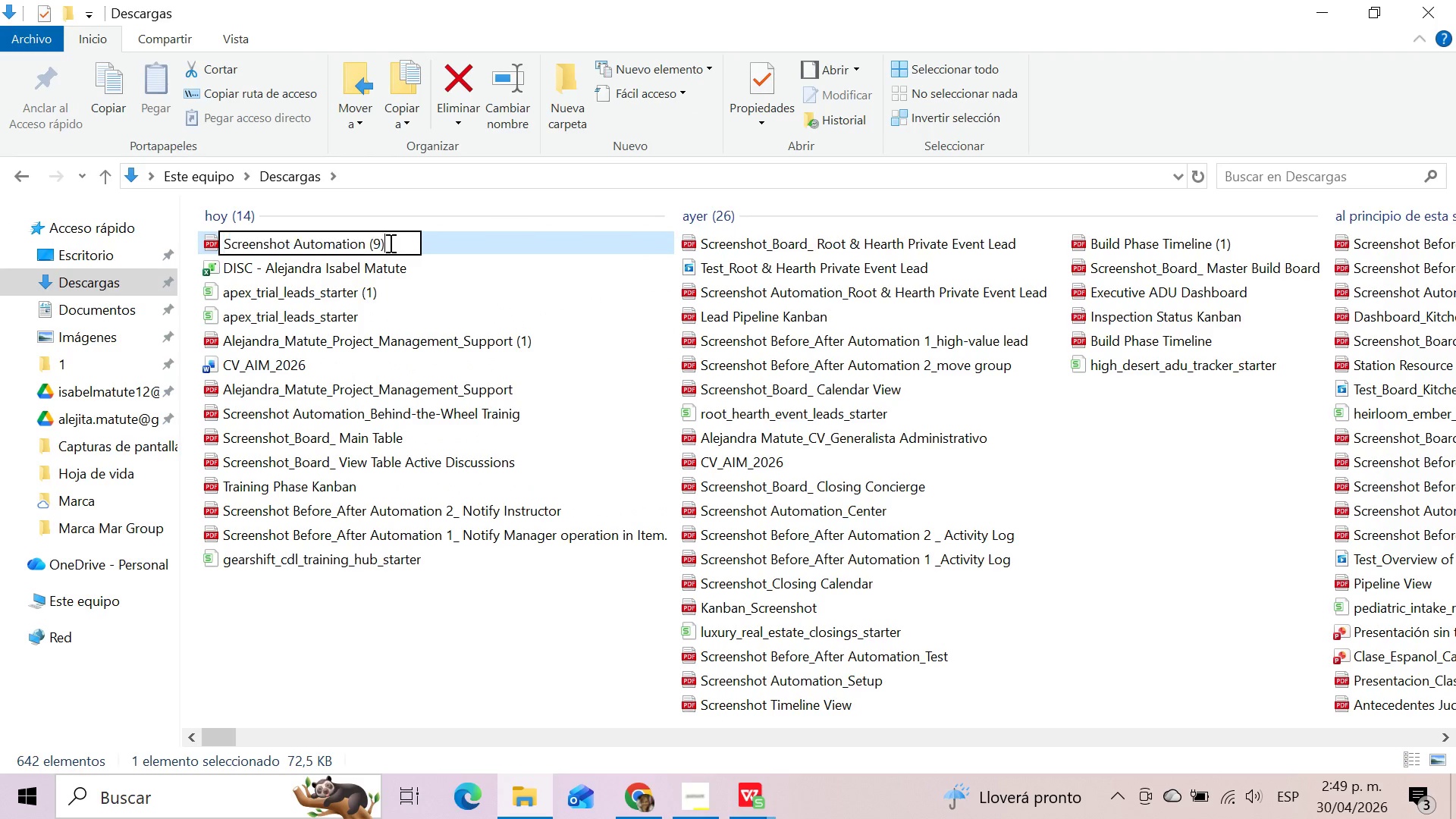 
left_click([389, 243])
 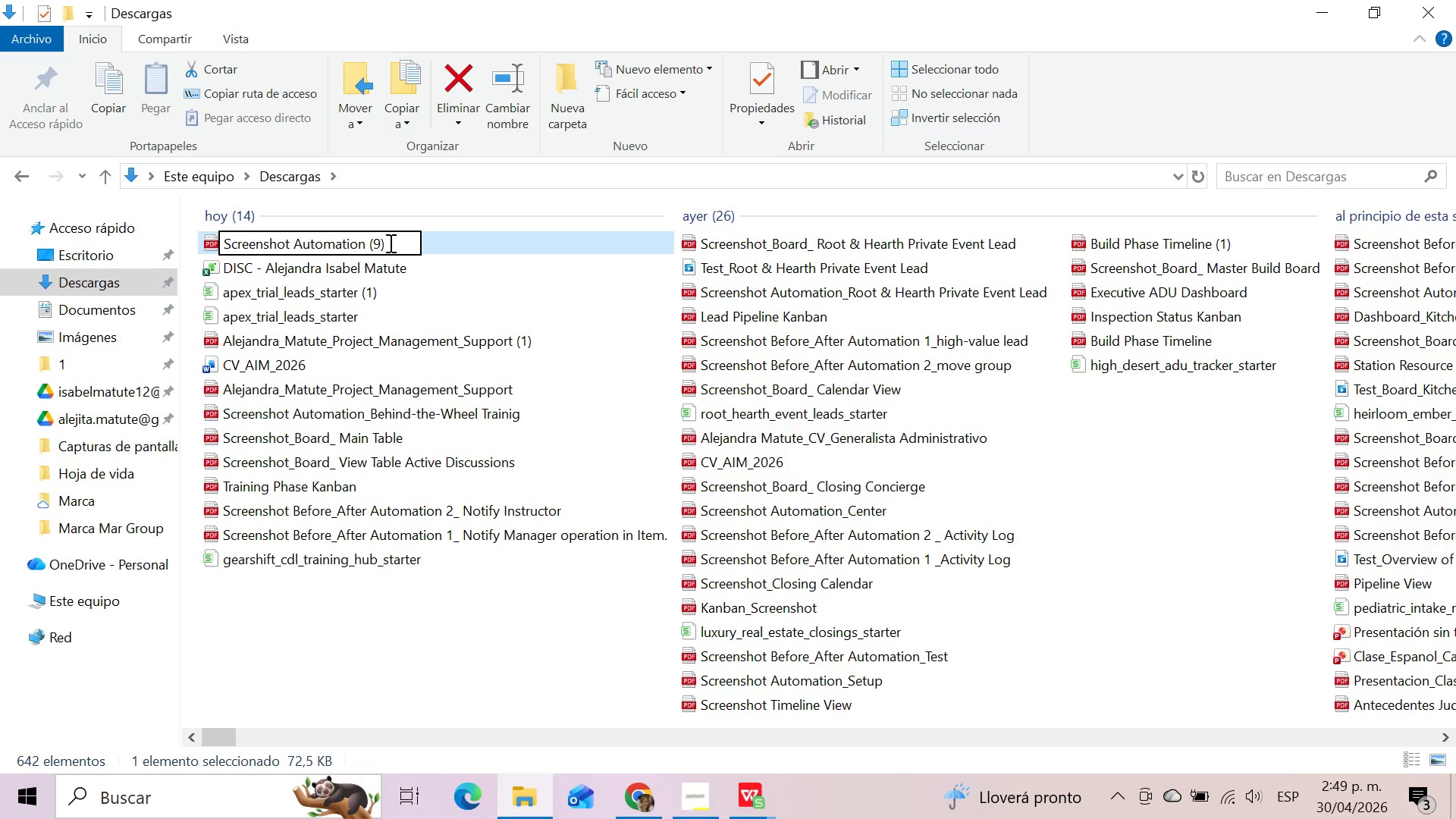 
key(Backspace)
key(Backspace)
key(Backspace)
type(P)
key(Backspace)
type(Apex Trial Tracker)
 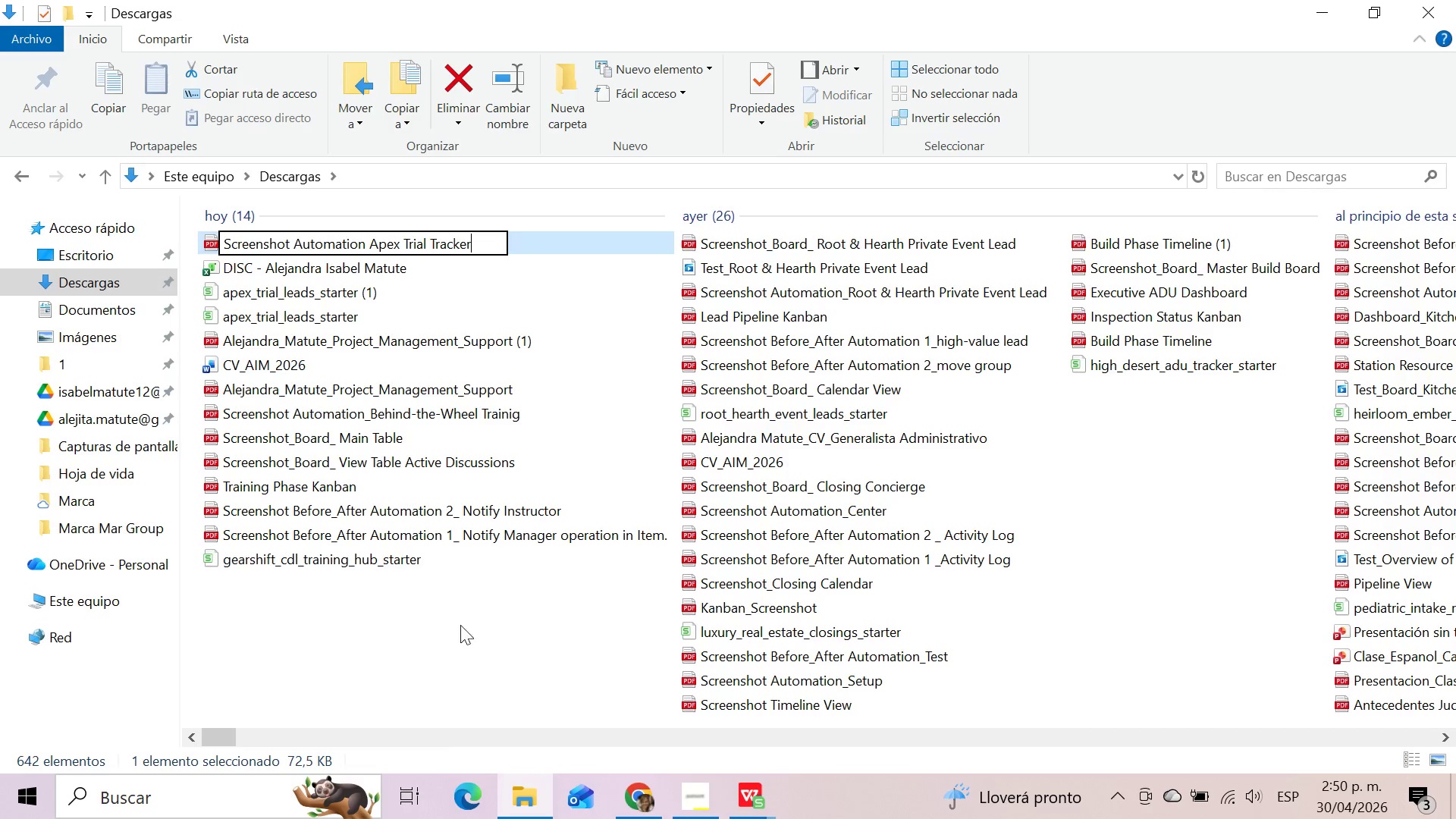 
left_click([461, 676])
 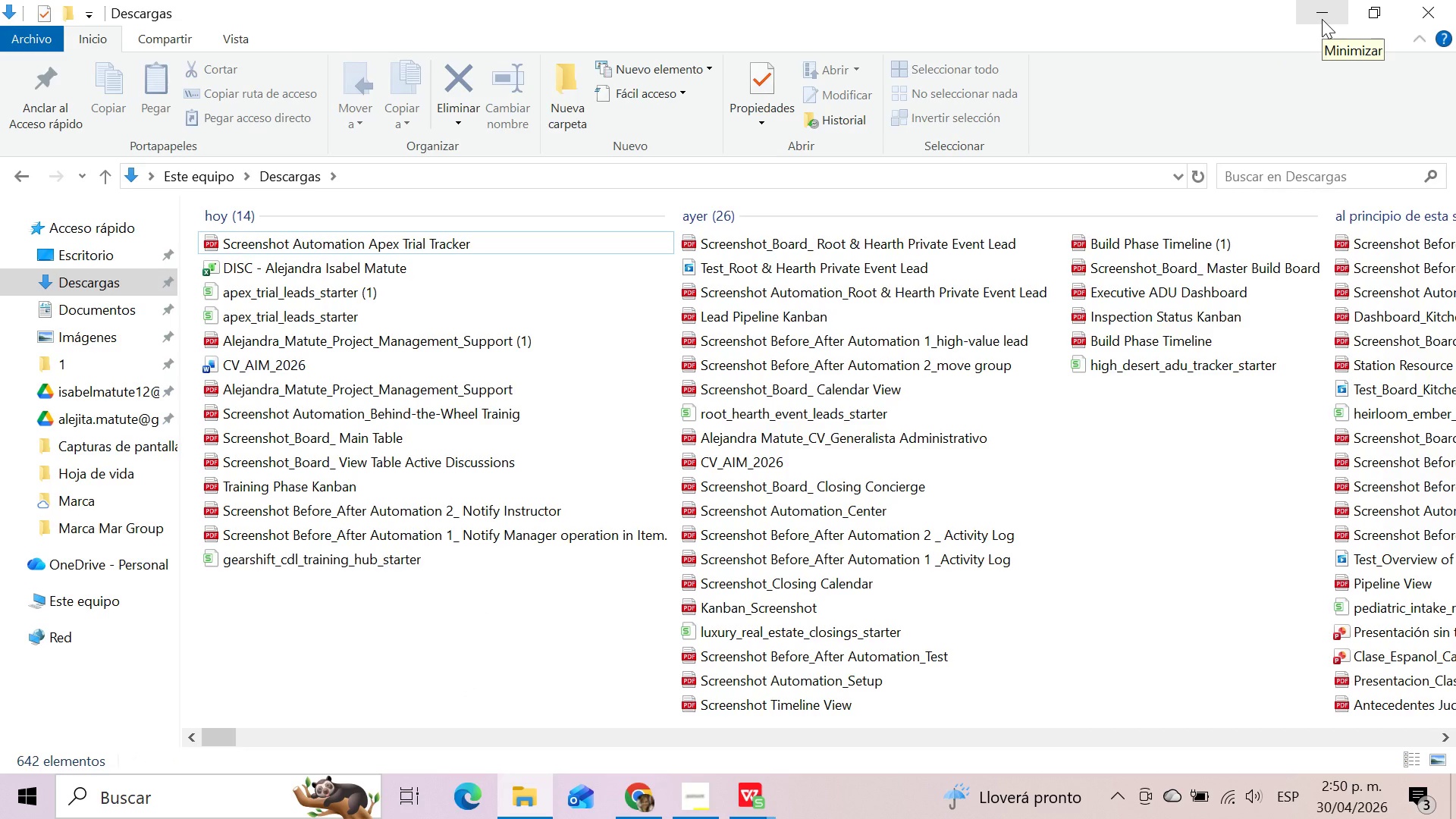 
wait(10.64)
 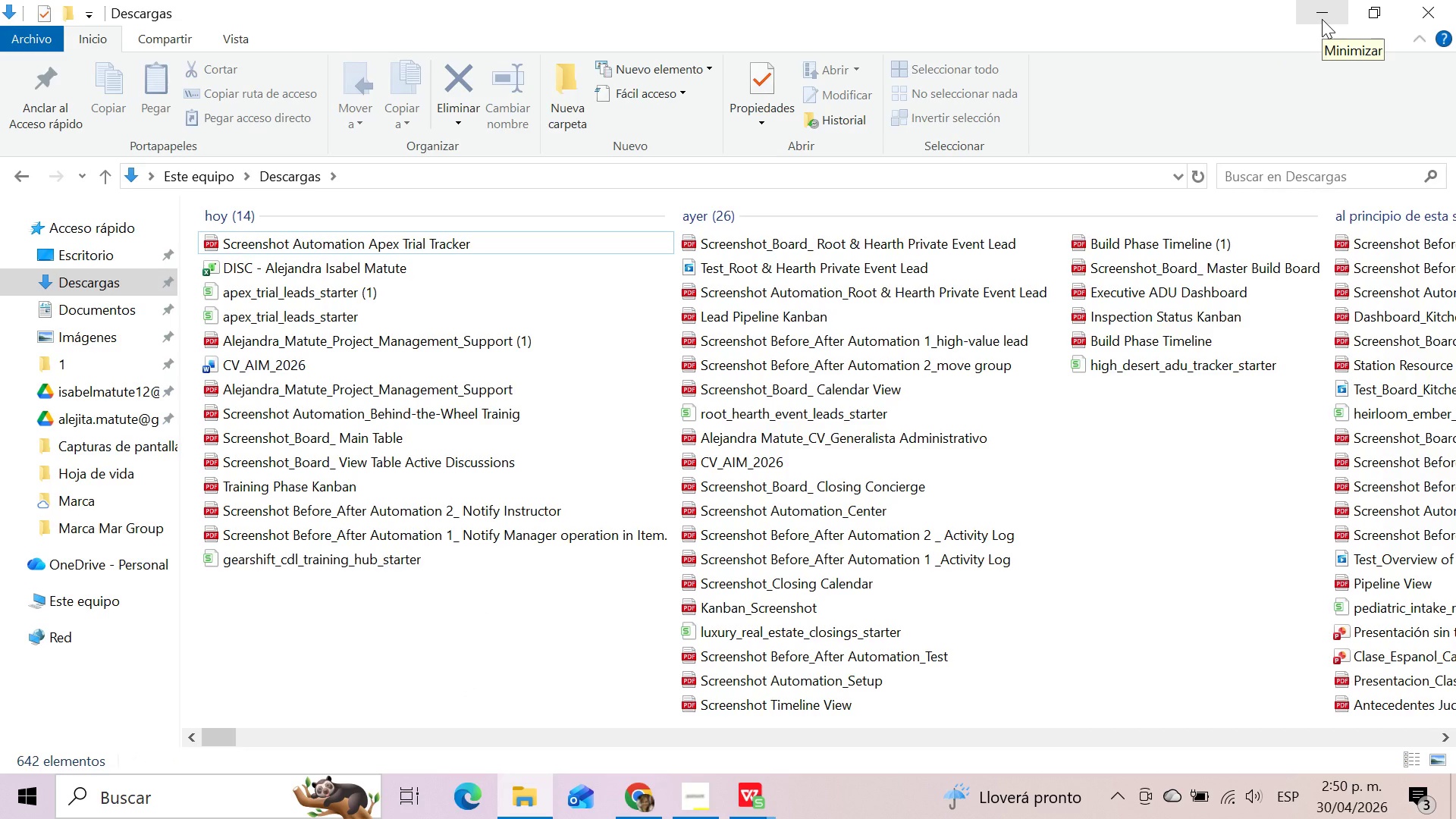 
left_click([1322, 19])
 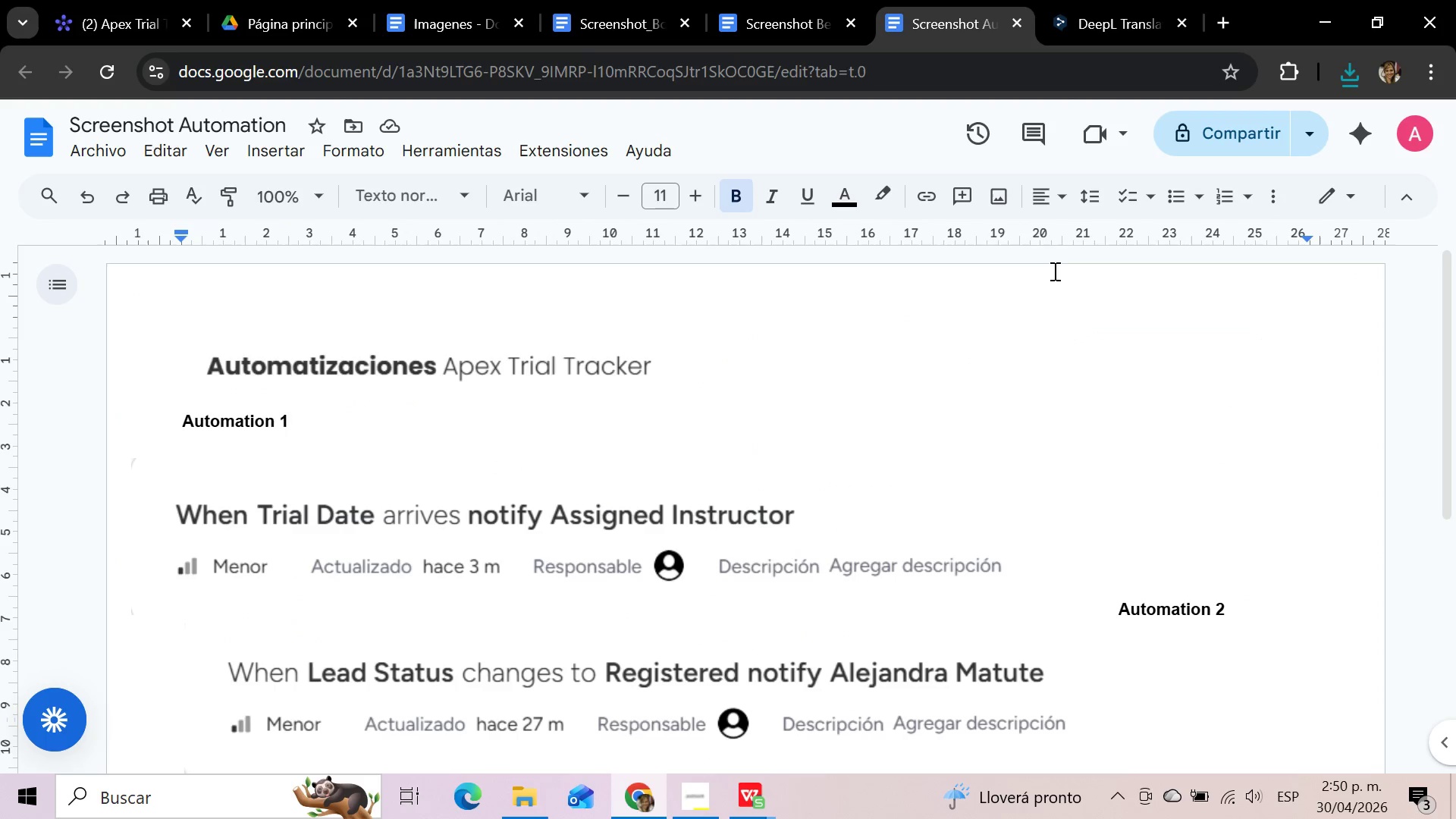 
wait(5.84)
 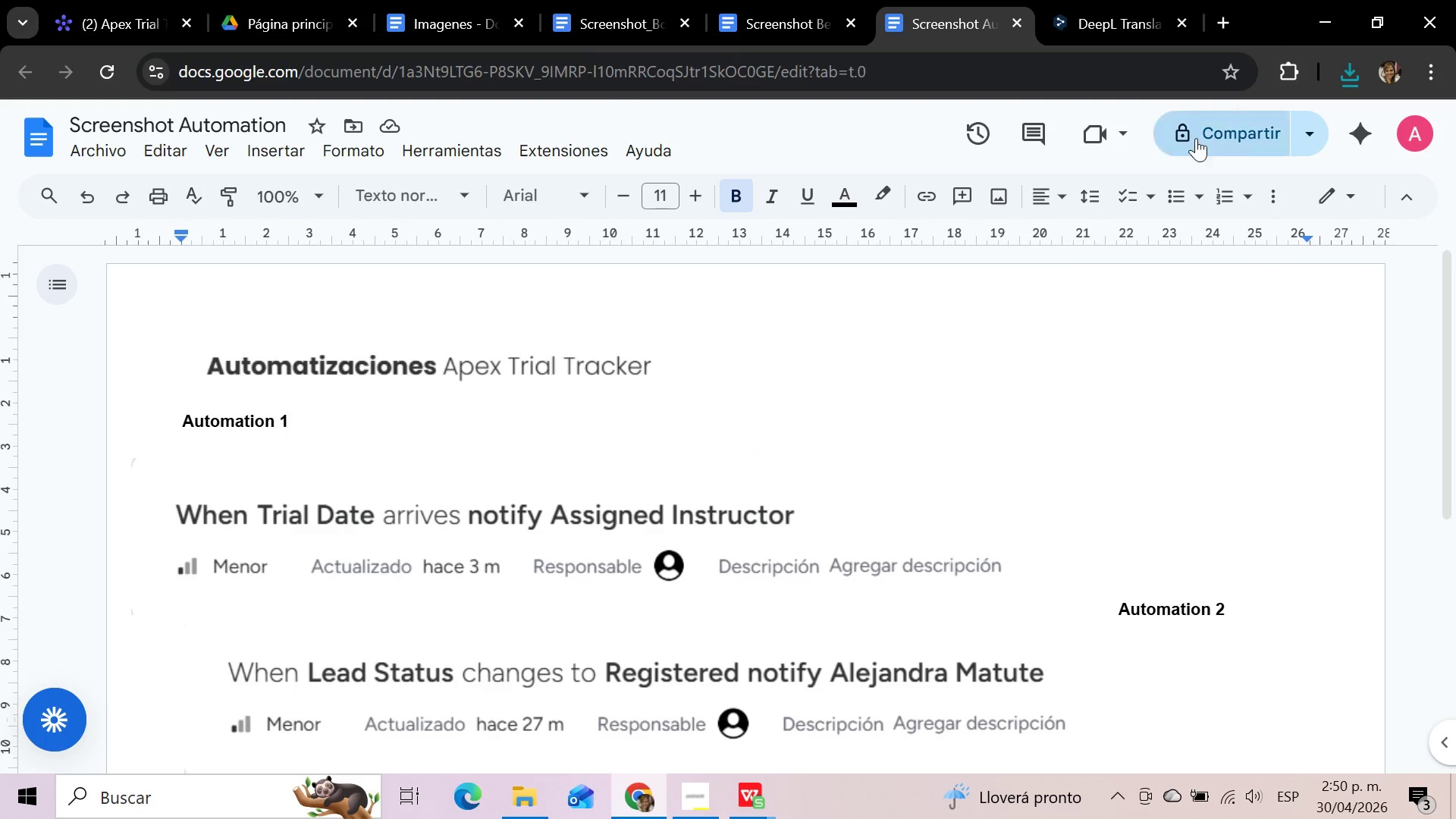 
left_click([793, 13])
 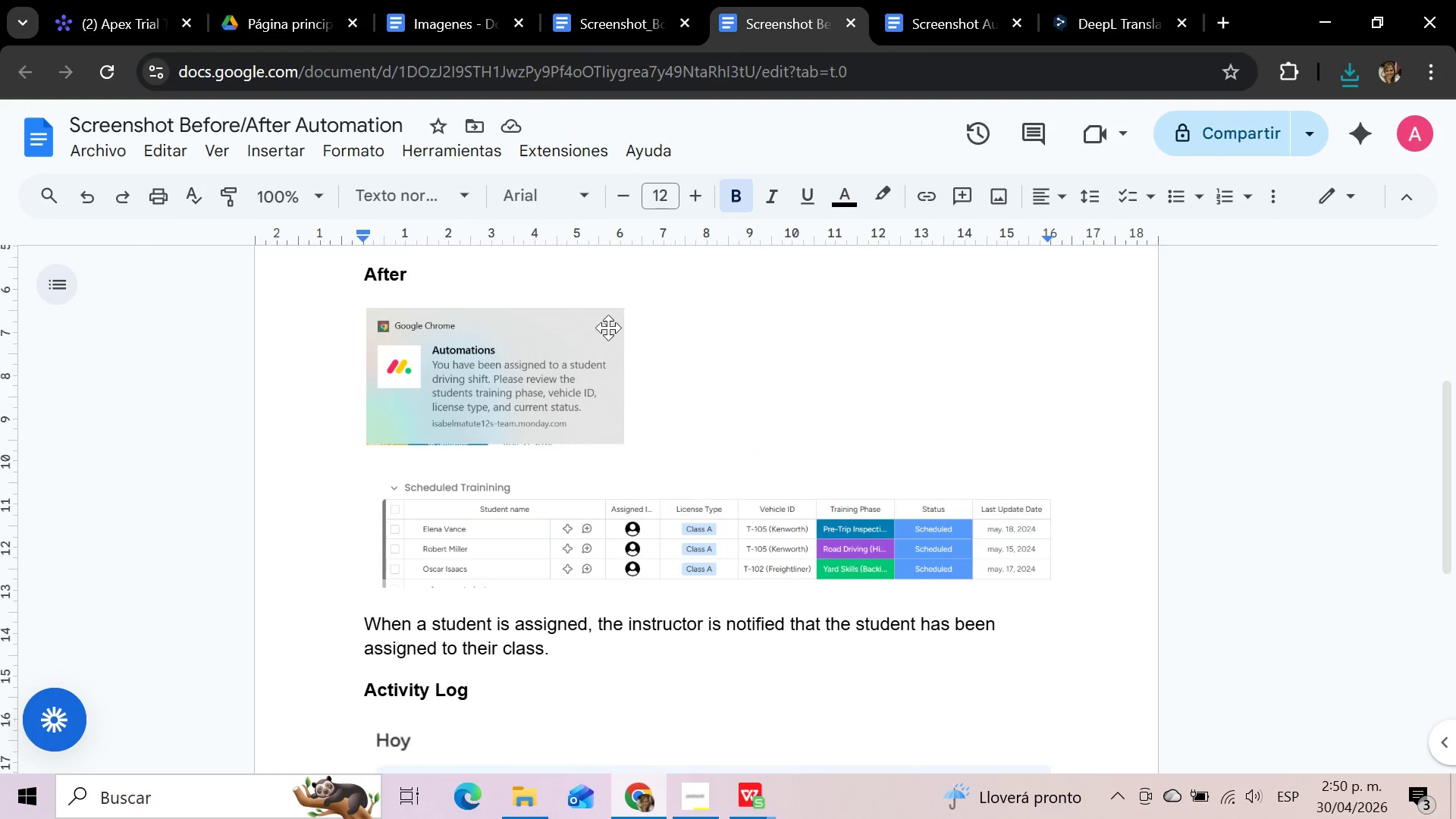 
scroll: coordinate [563, 414], scroll_direction: up, amount: 4.0
 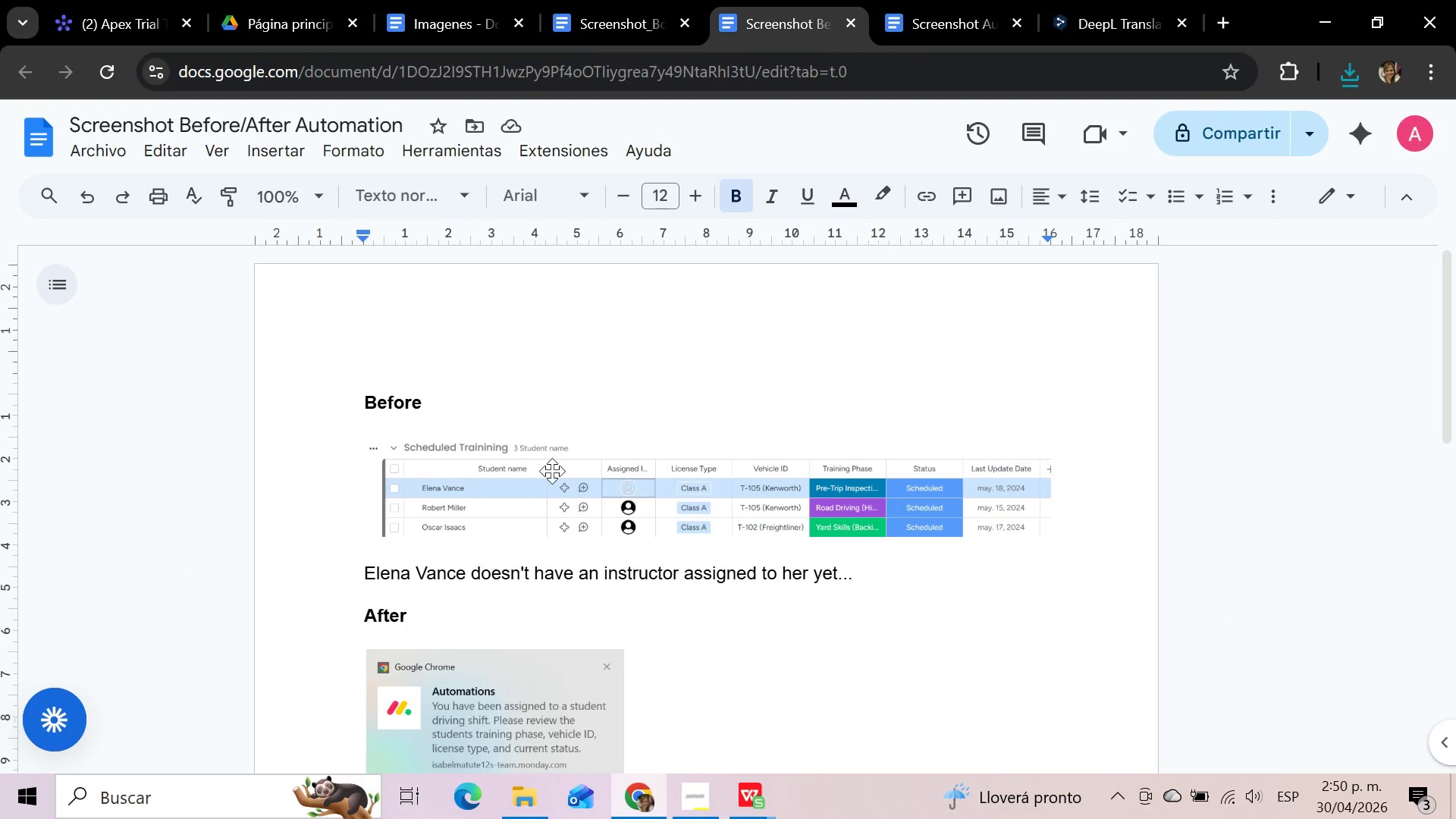 
left_click([552, 471])
 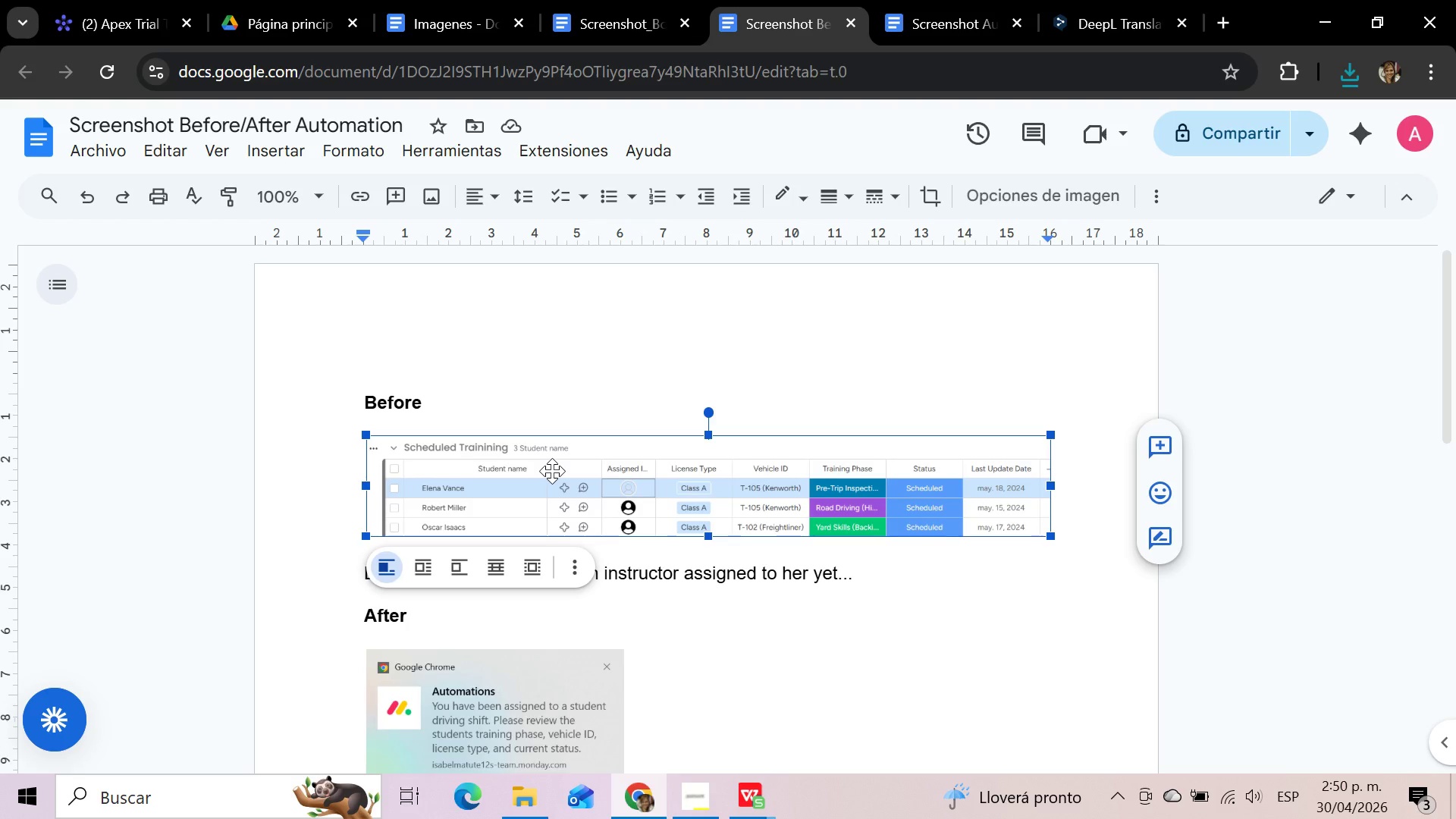 
key(Delete)
 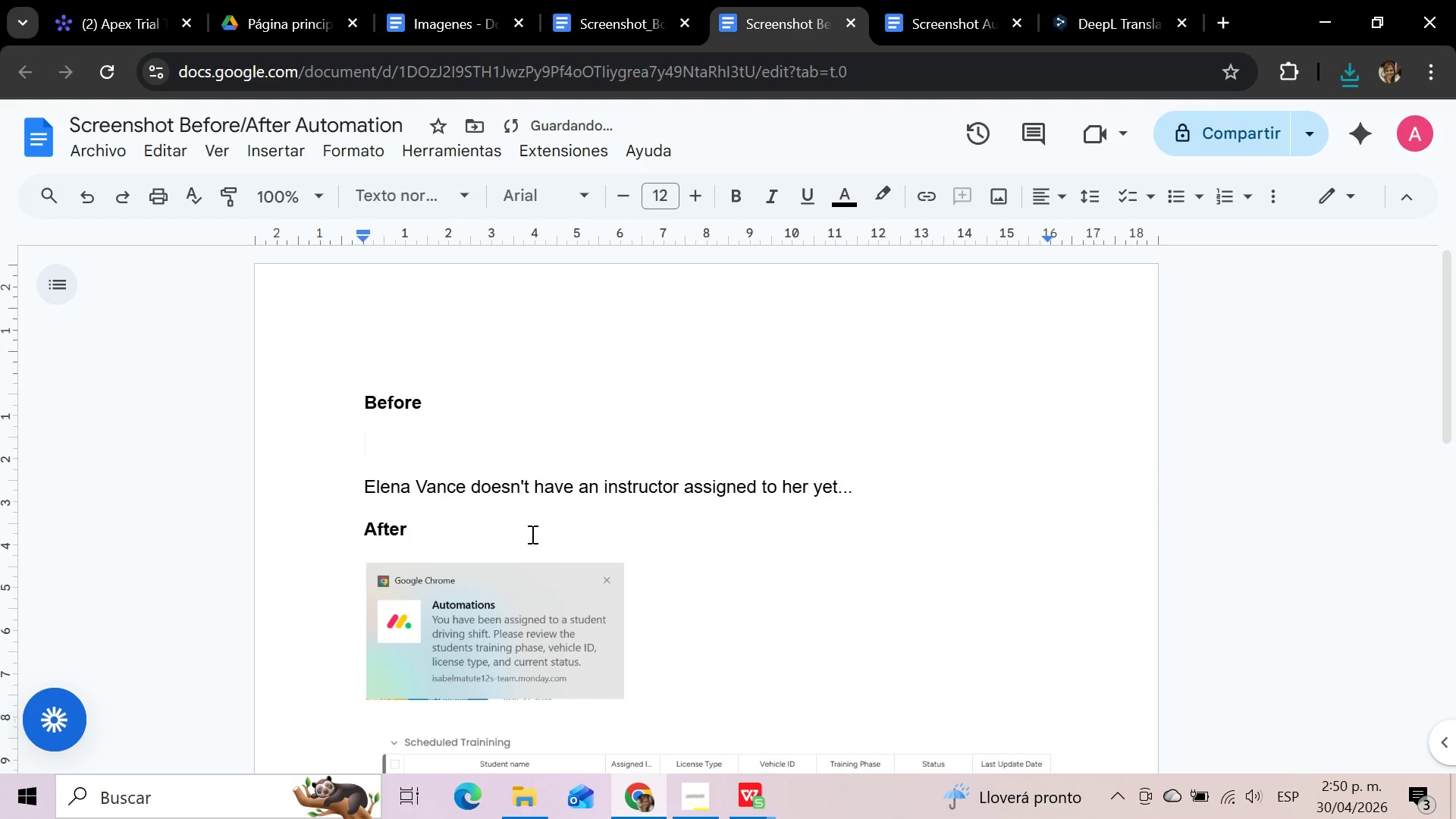 
left_click([518, 578])
 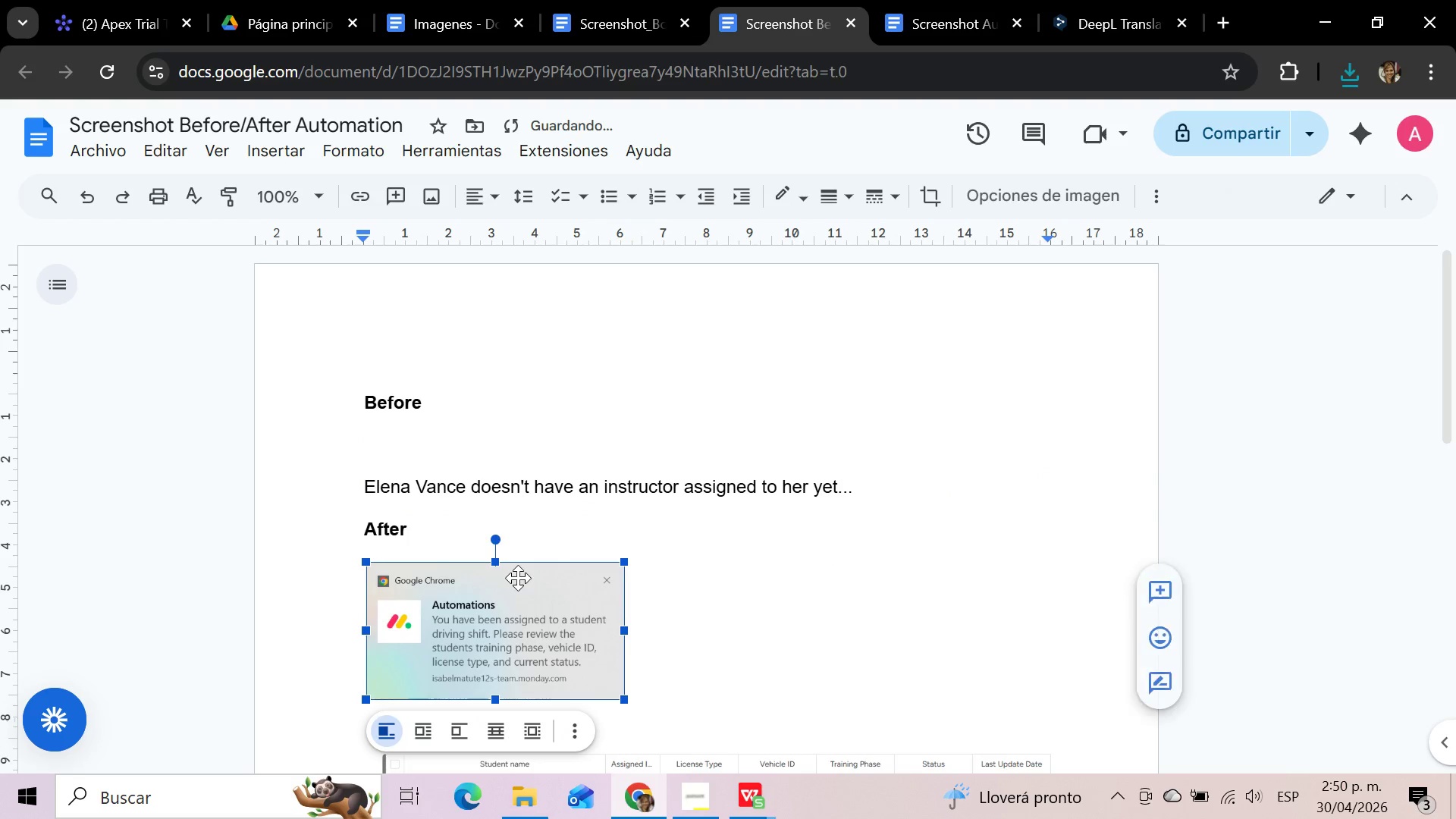 
key(Delete)
 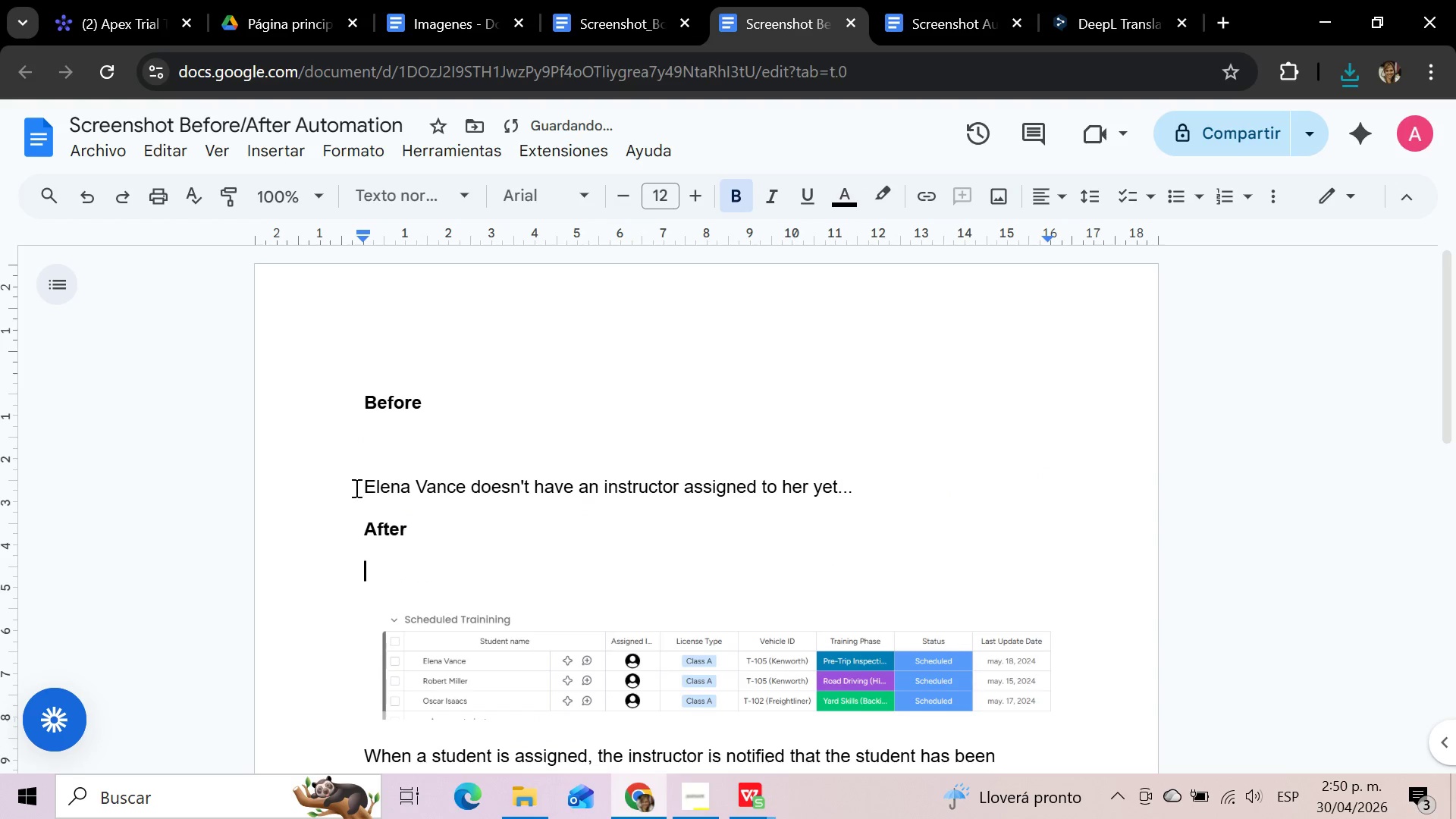 
left_click_drag(start_coordinate=[355, 487], to_coordinate=[876, 483])
 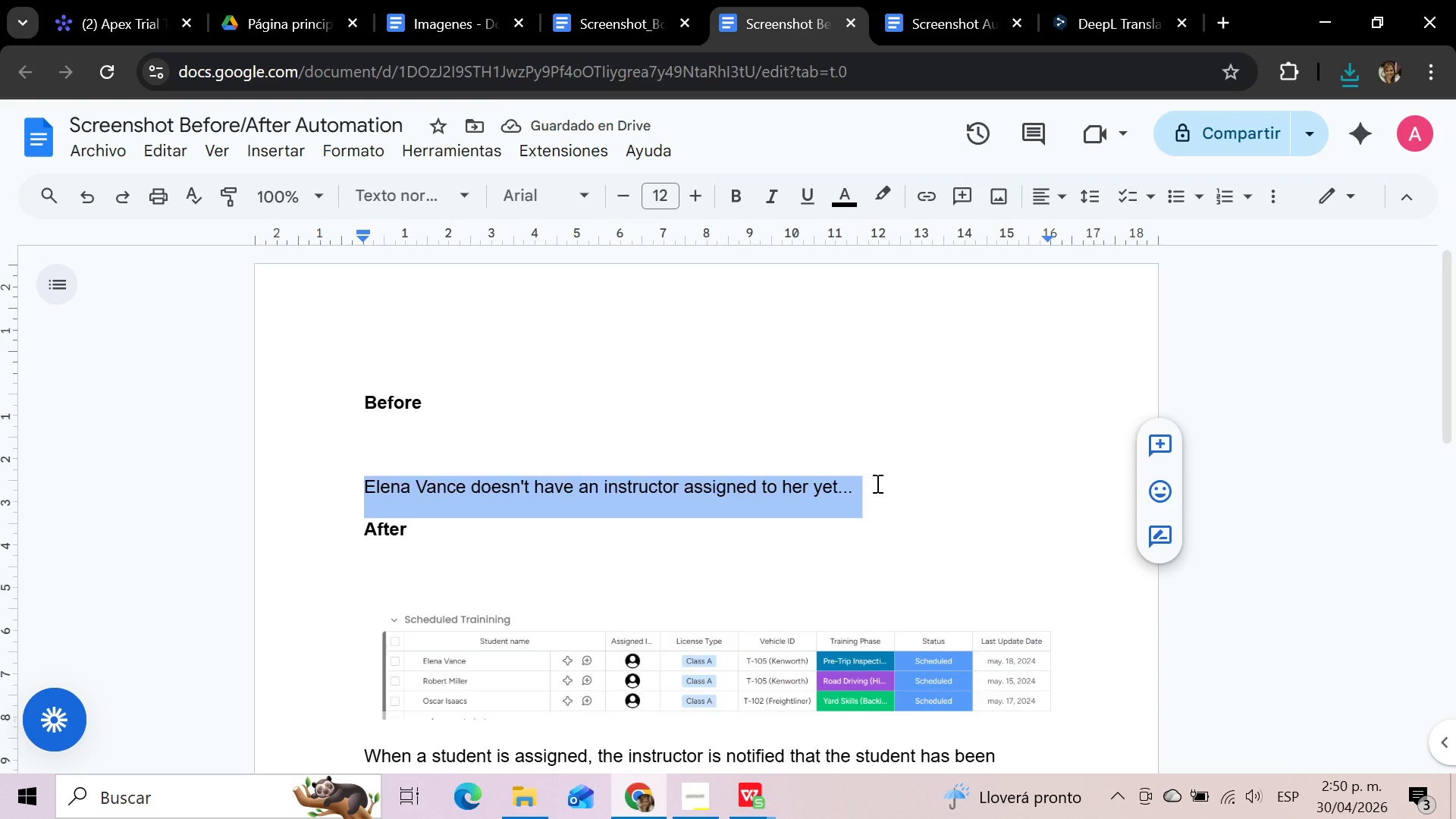 
key(Delete)
 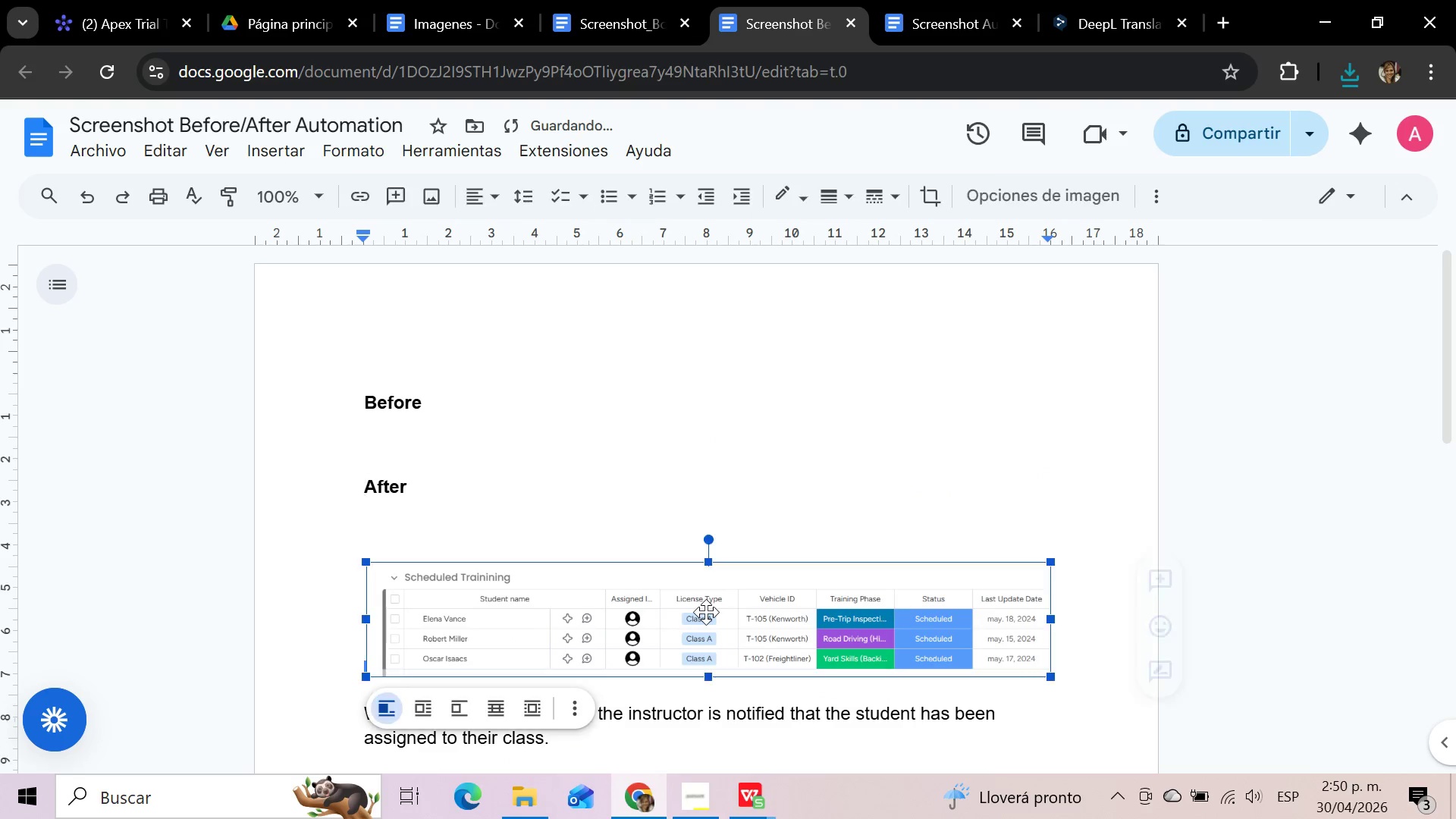 
key(Delete)
 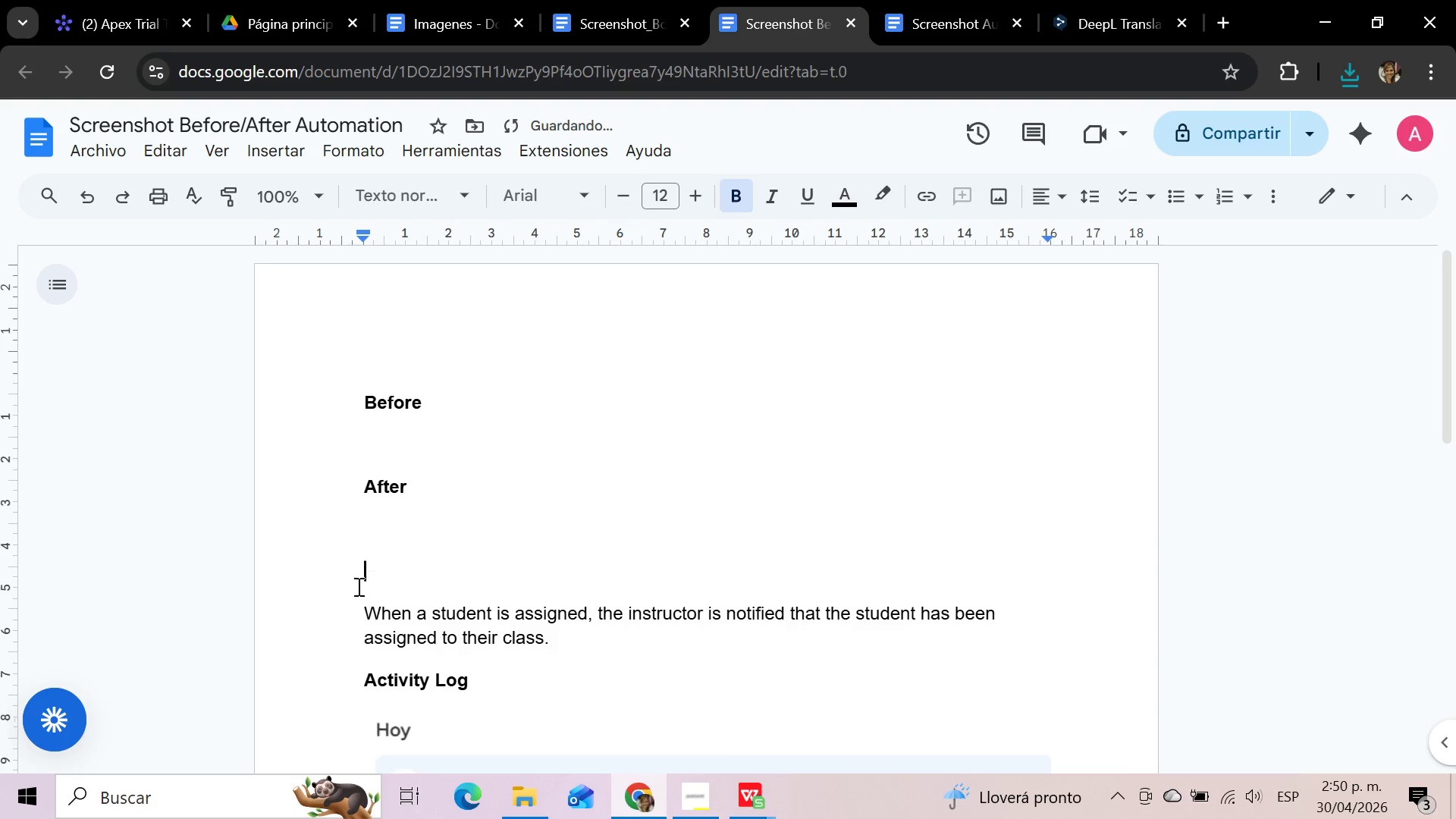 
left_click_drag(start_coordinate=[359, 595], to_coordinate=[603, 654])
 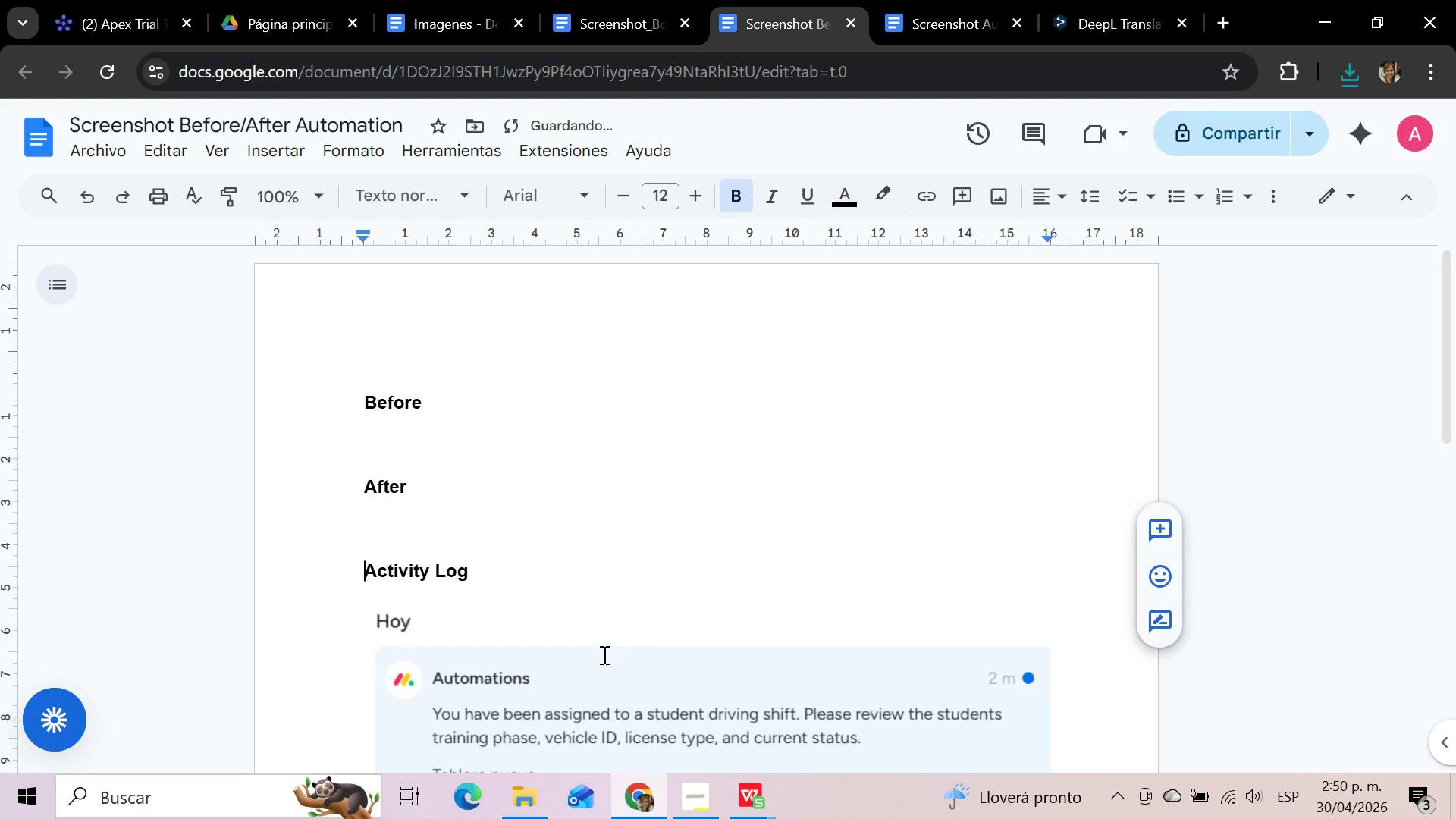 
key(Delete)
 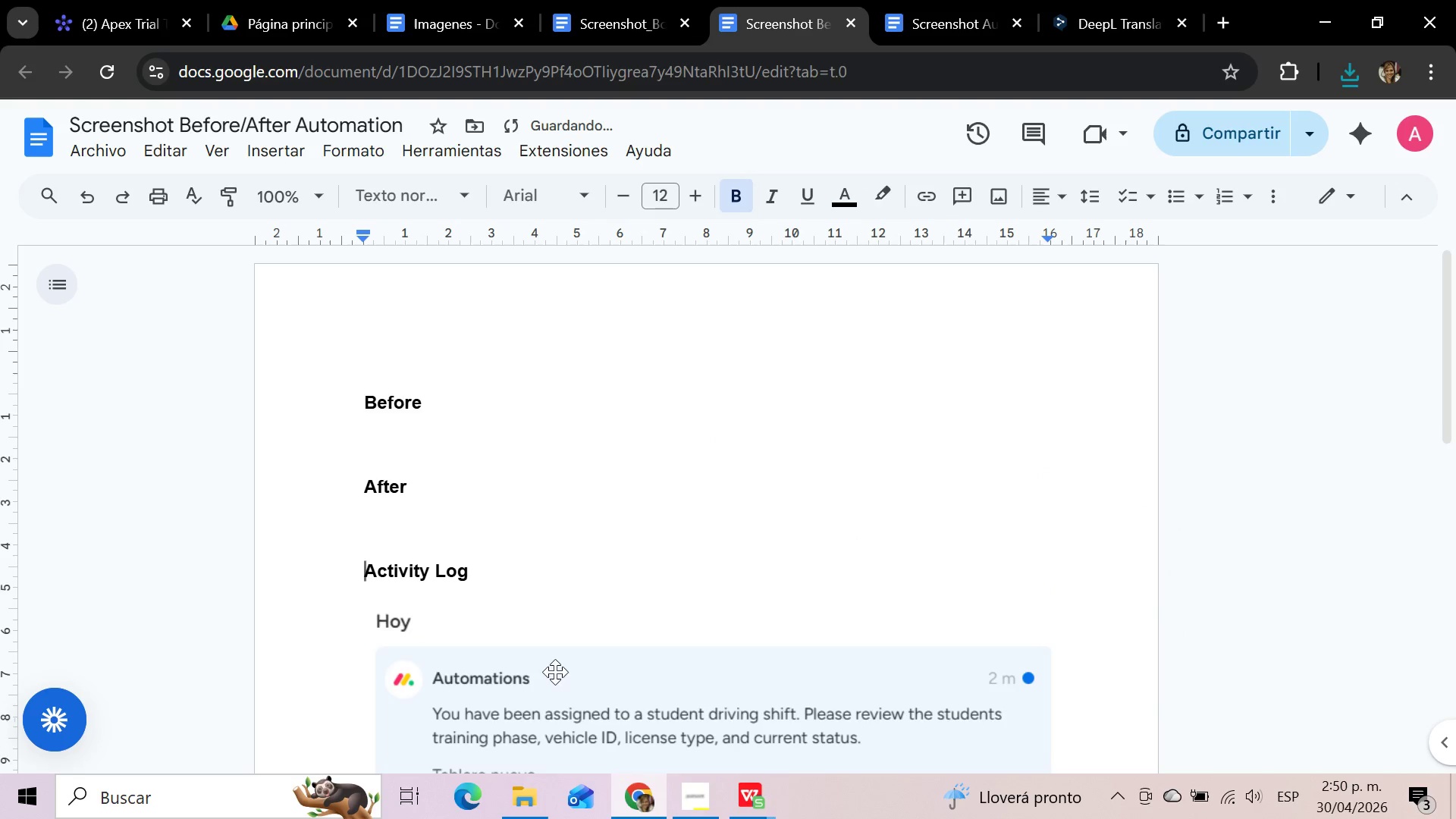 
left_click([520, 695])
 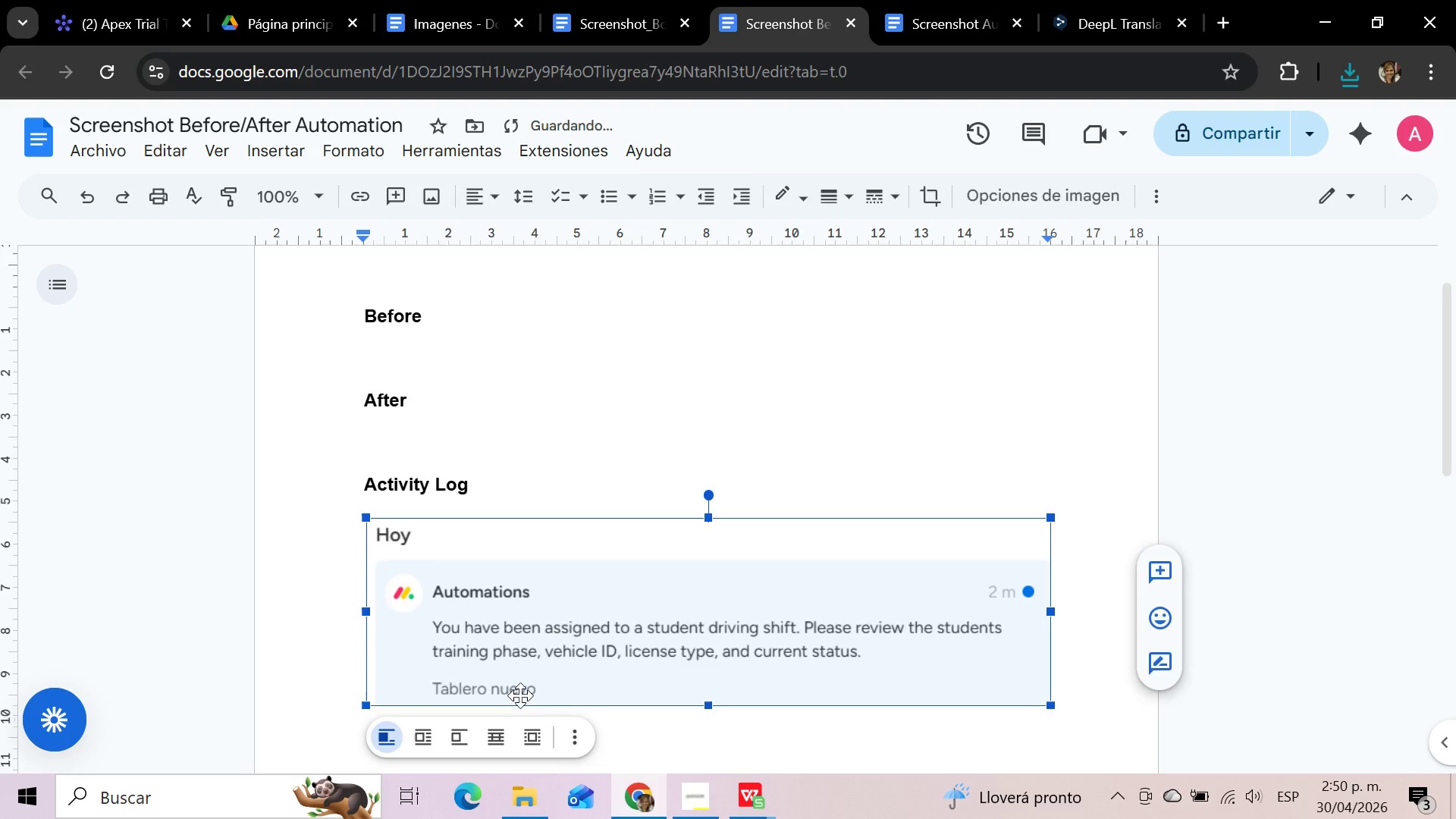 
key(Delete)
 